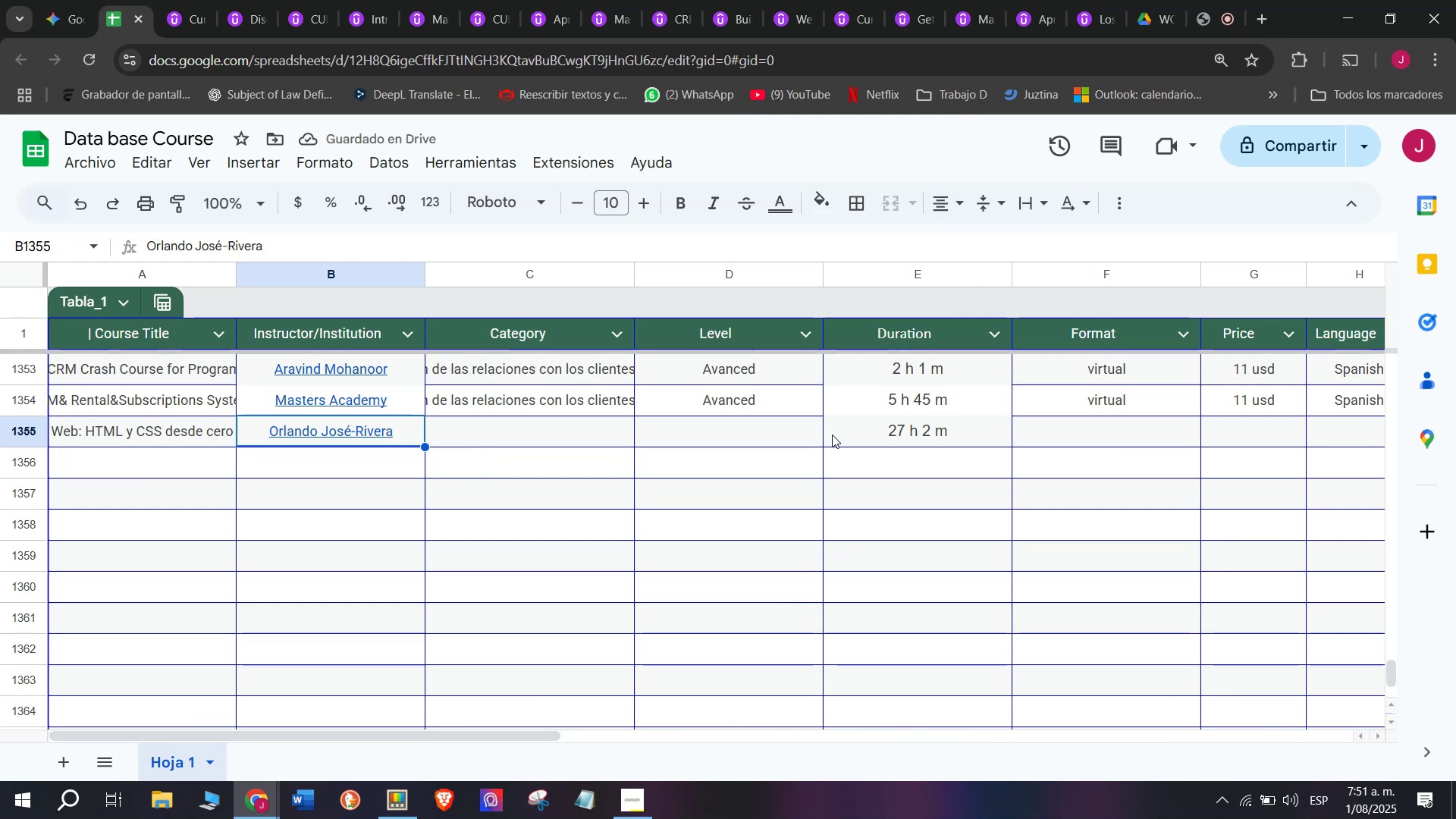 
wait(5.75)
 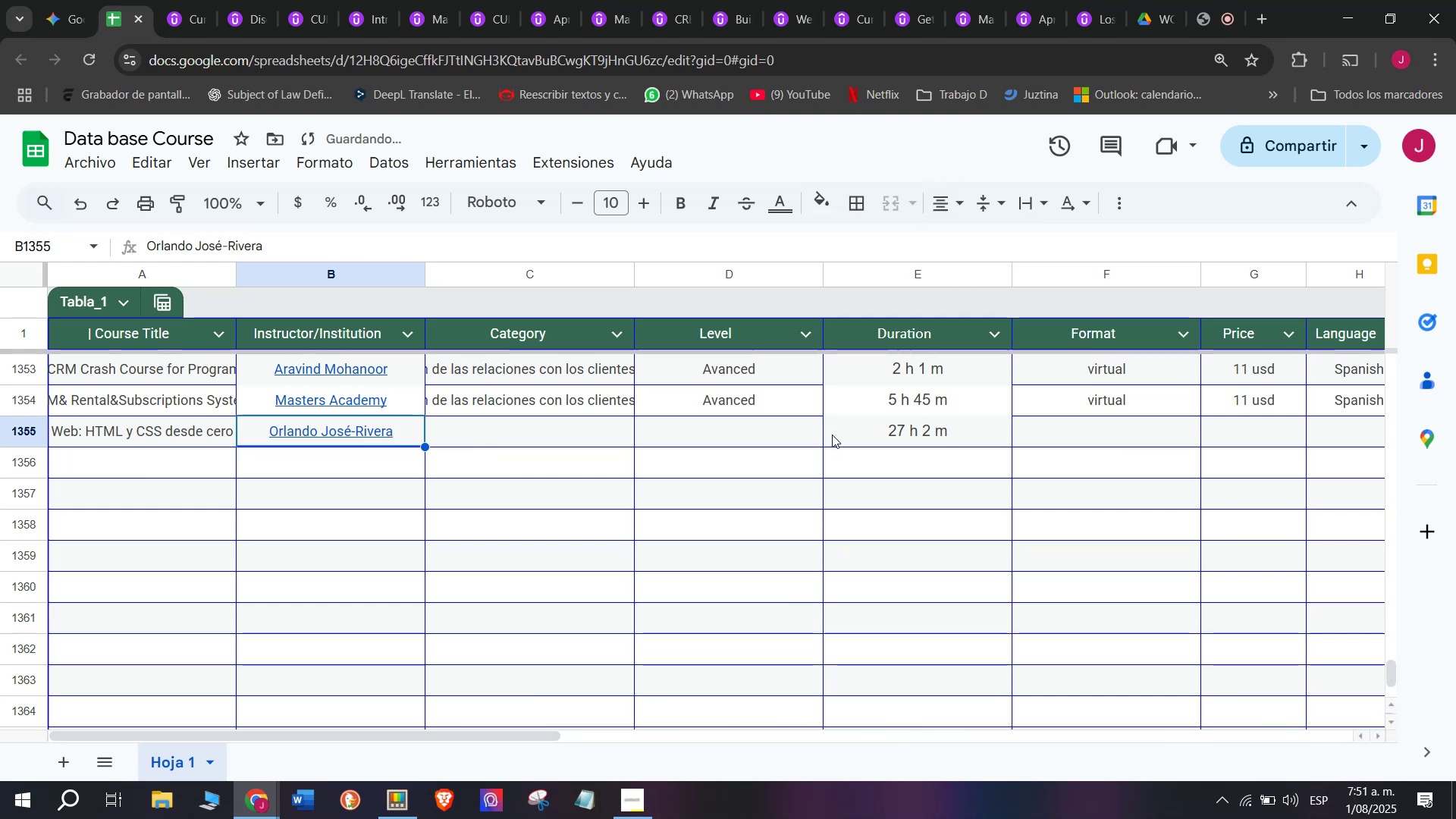 
left_click([590, 403])
 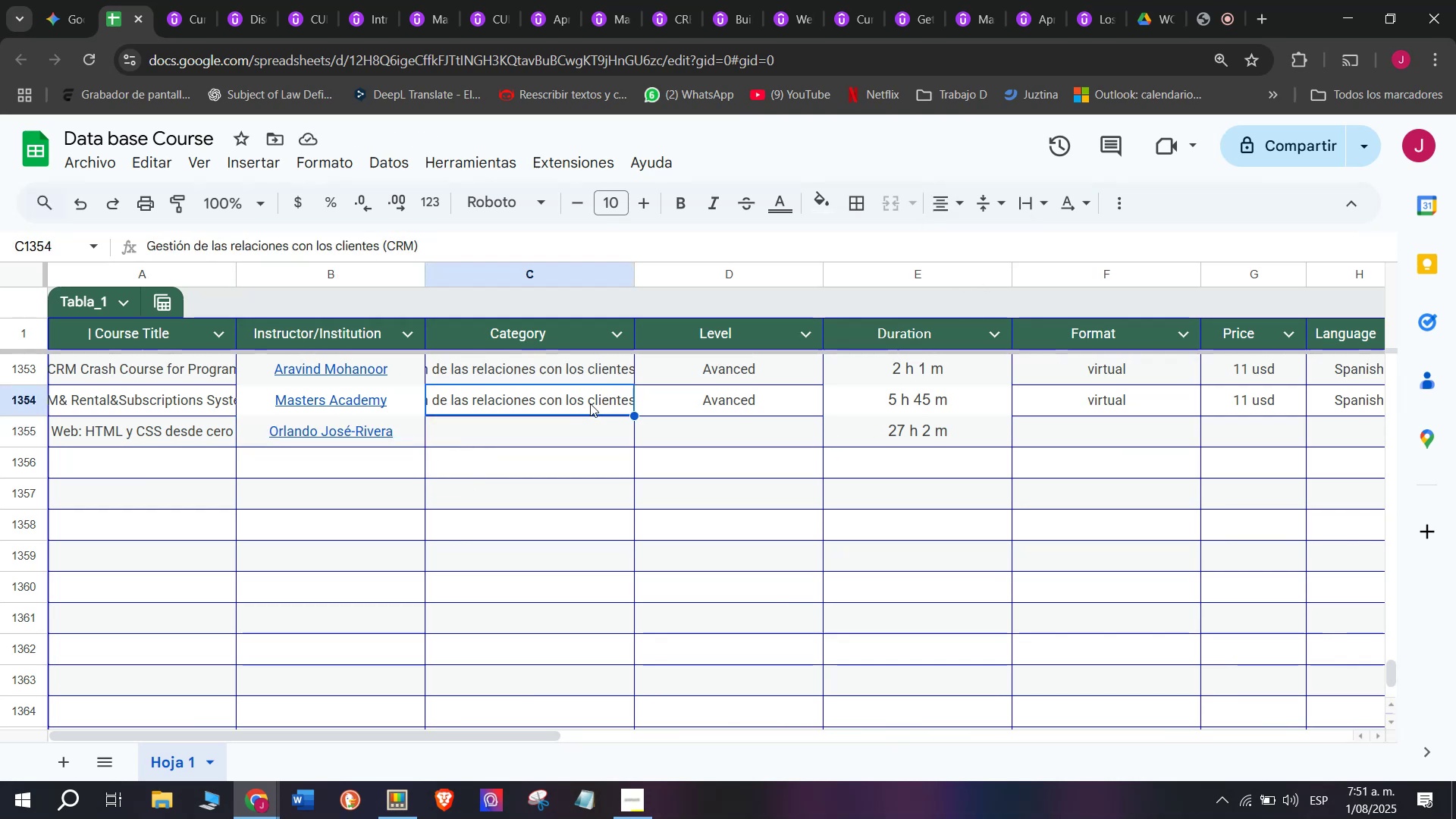 
key(Break)
 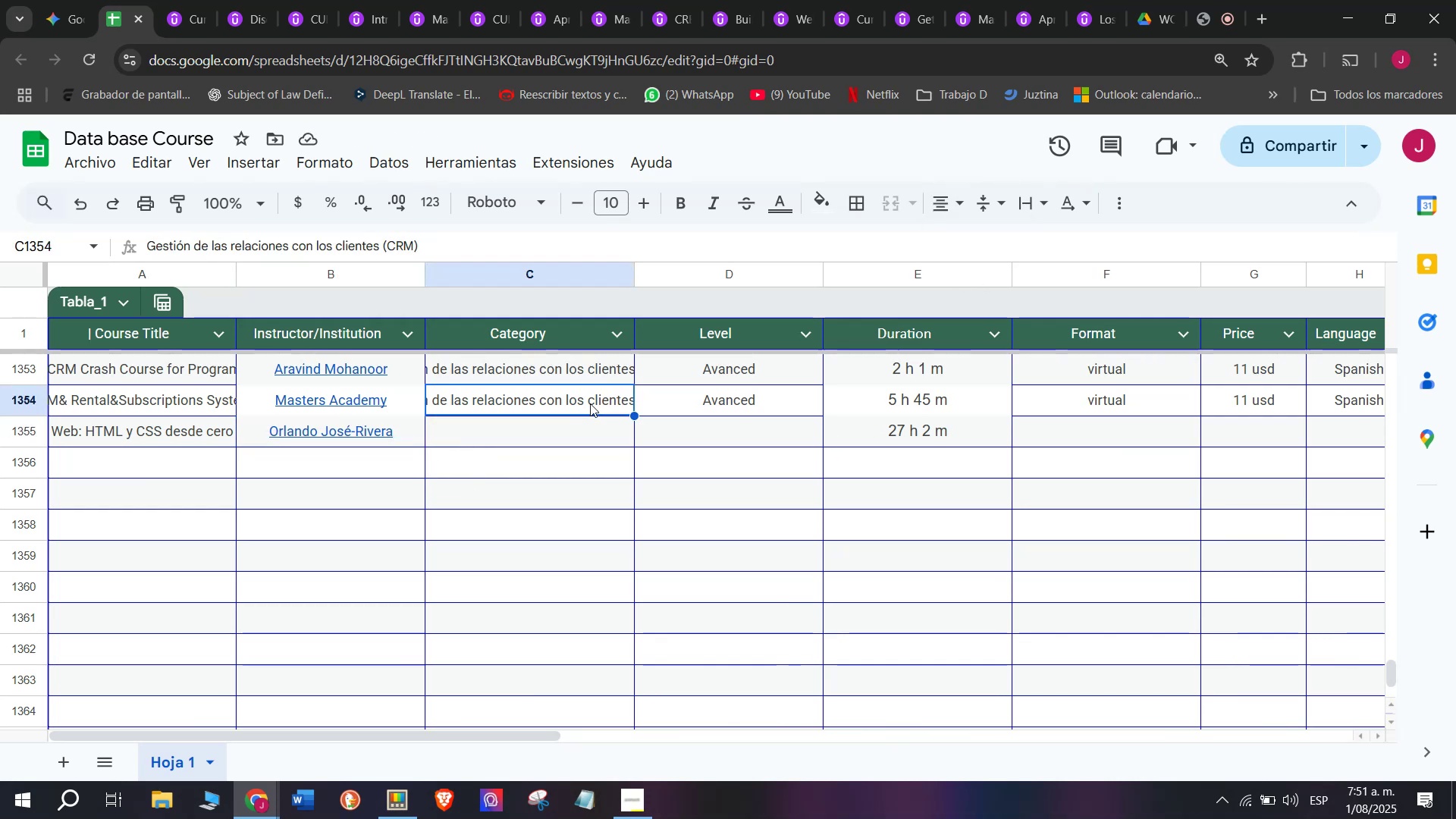 
key(Control+ControlLeft)
 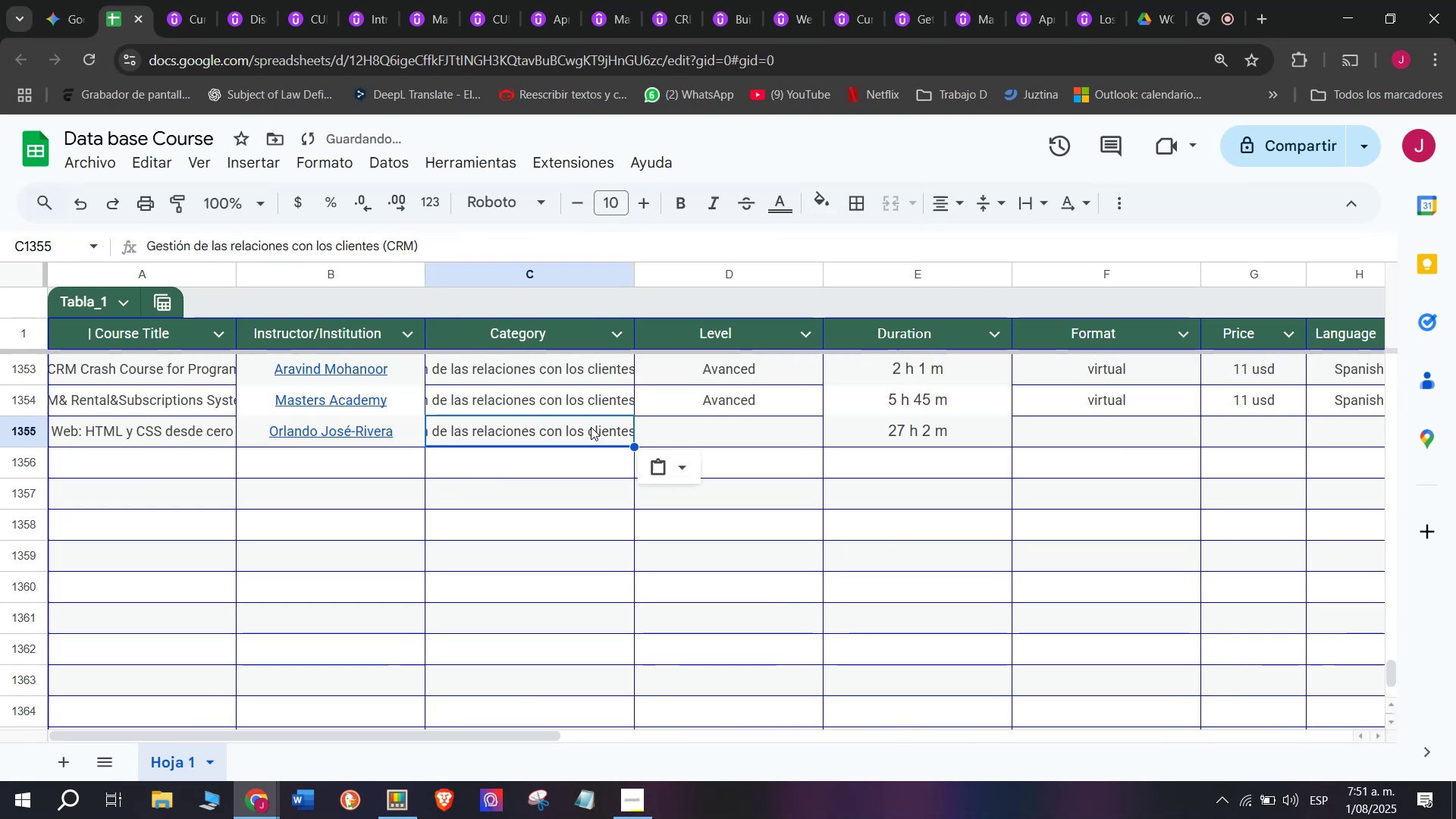 
key(Control+C)
 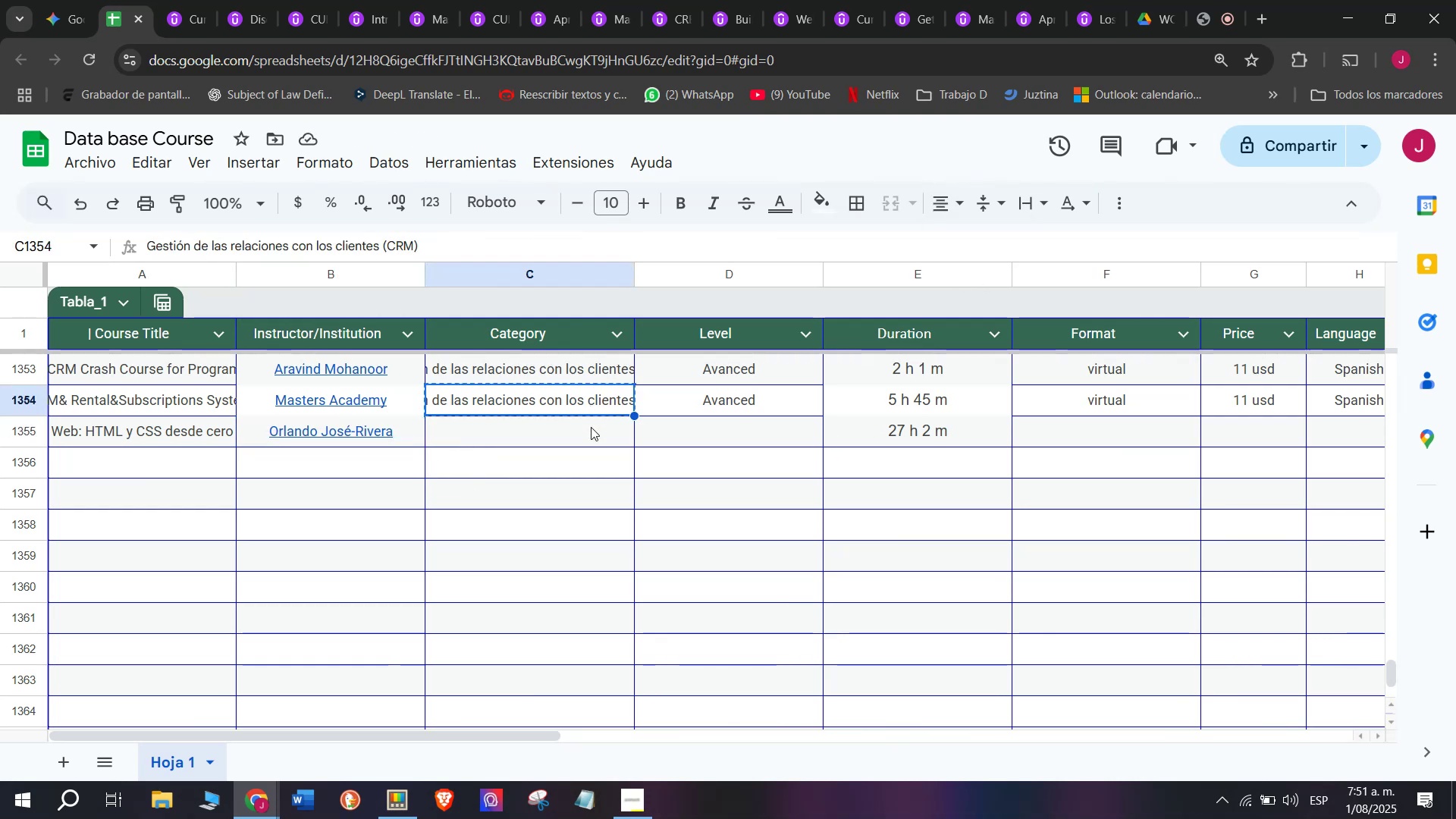 
double_click([591, 427])
 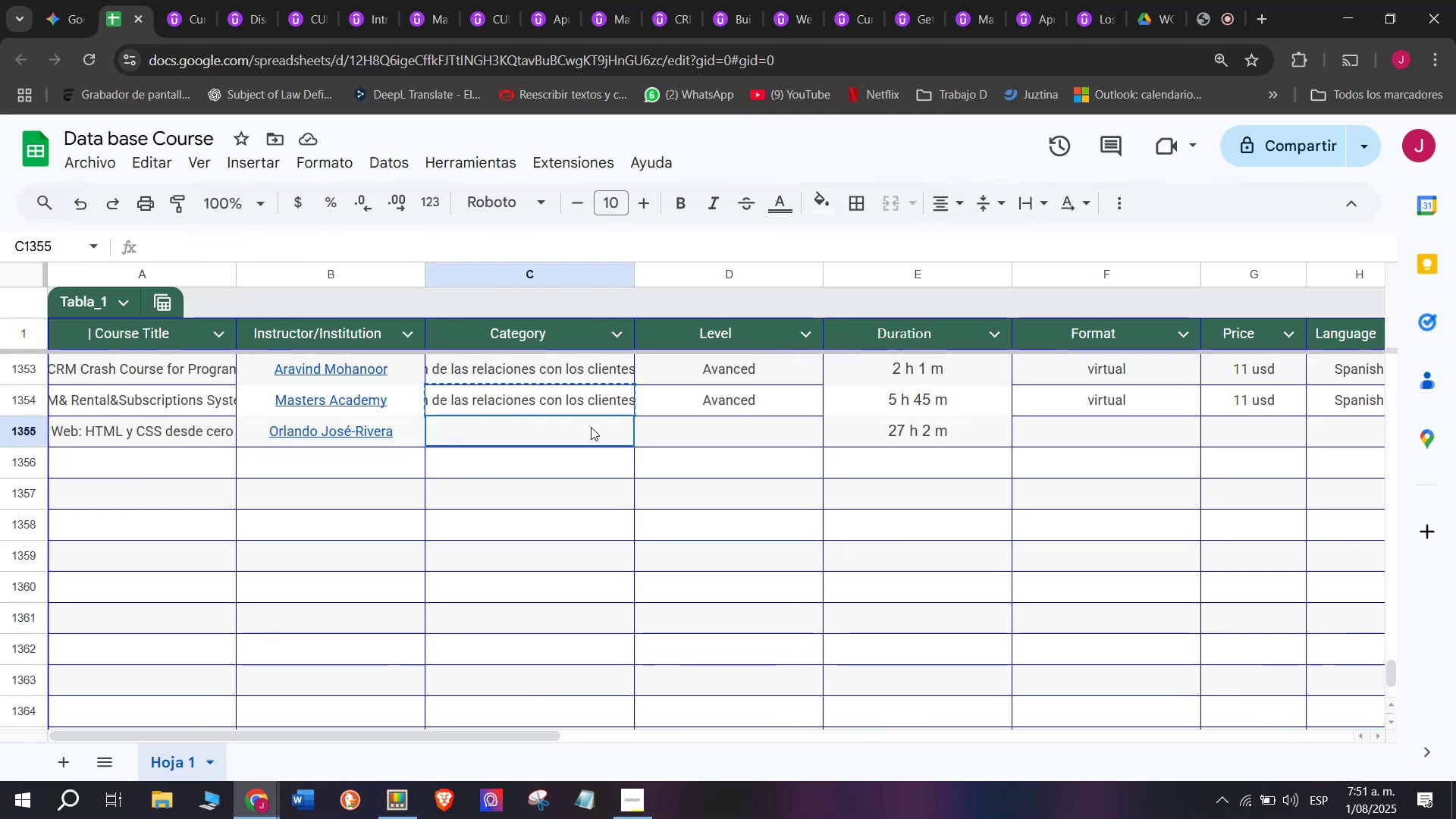 
key(Z)
 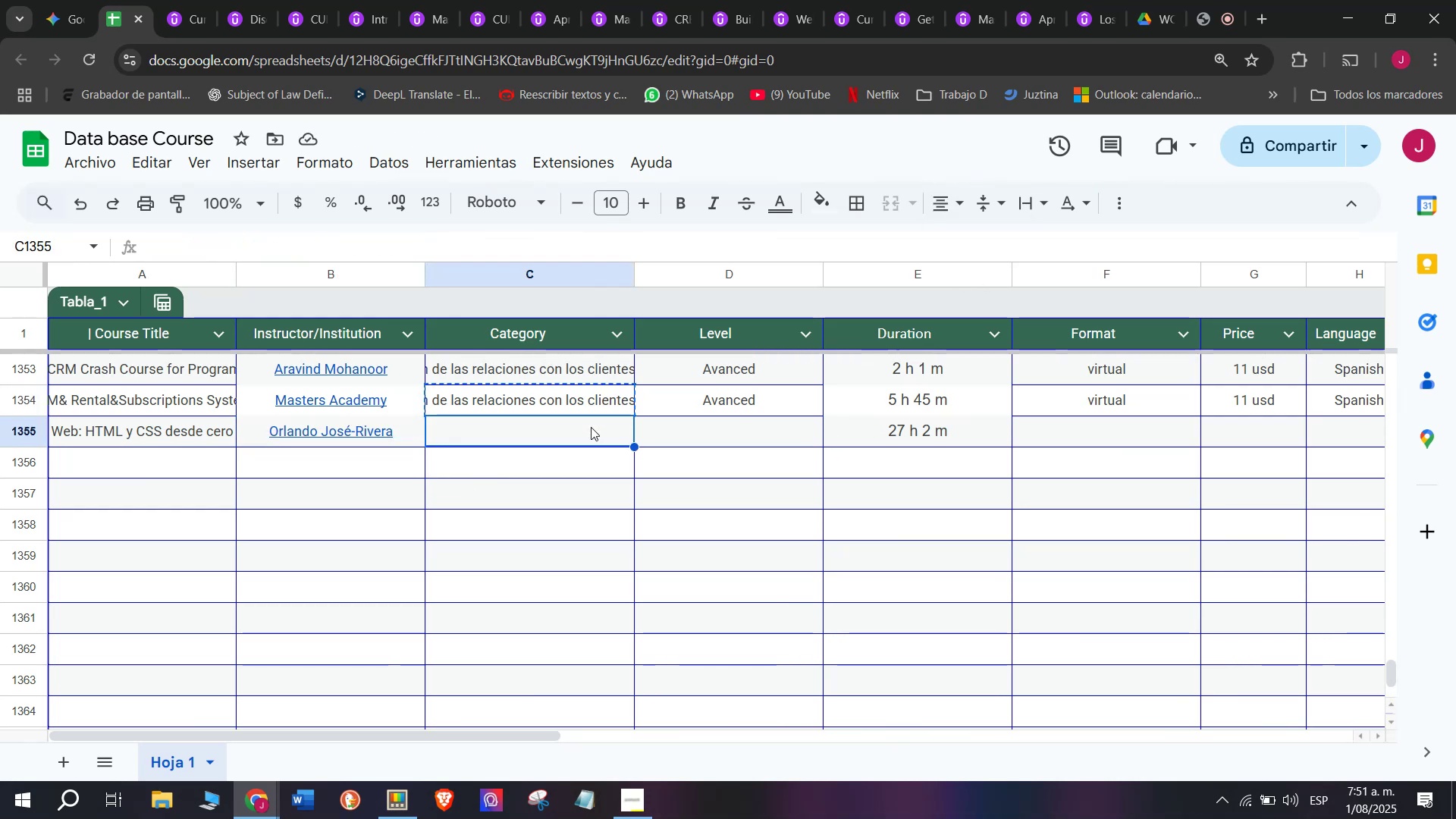 
key(Control+ControlLeft)
 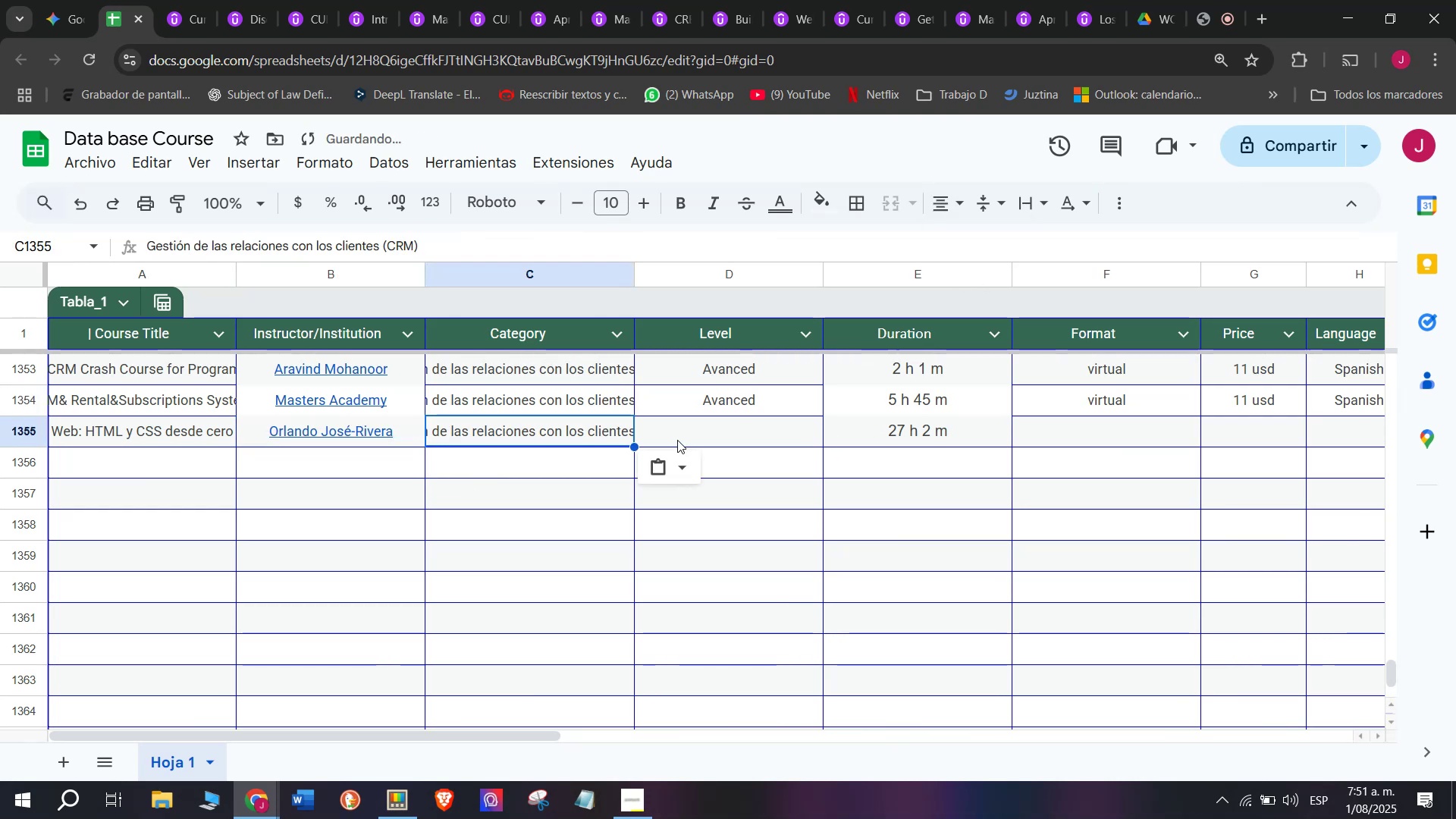 
key(Control+V)
 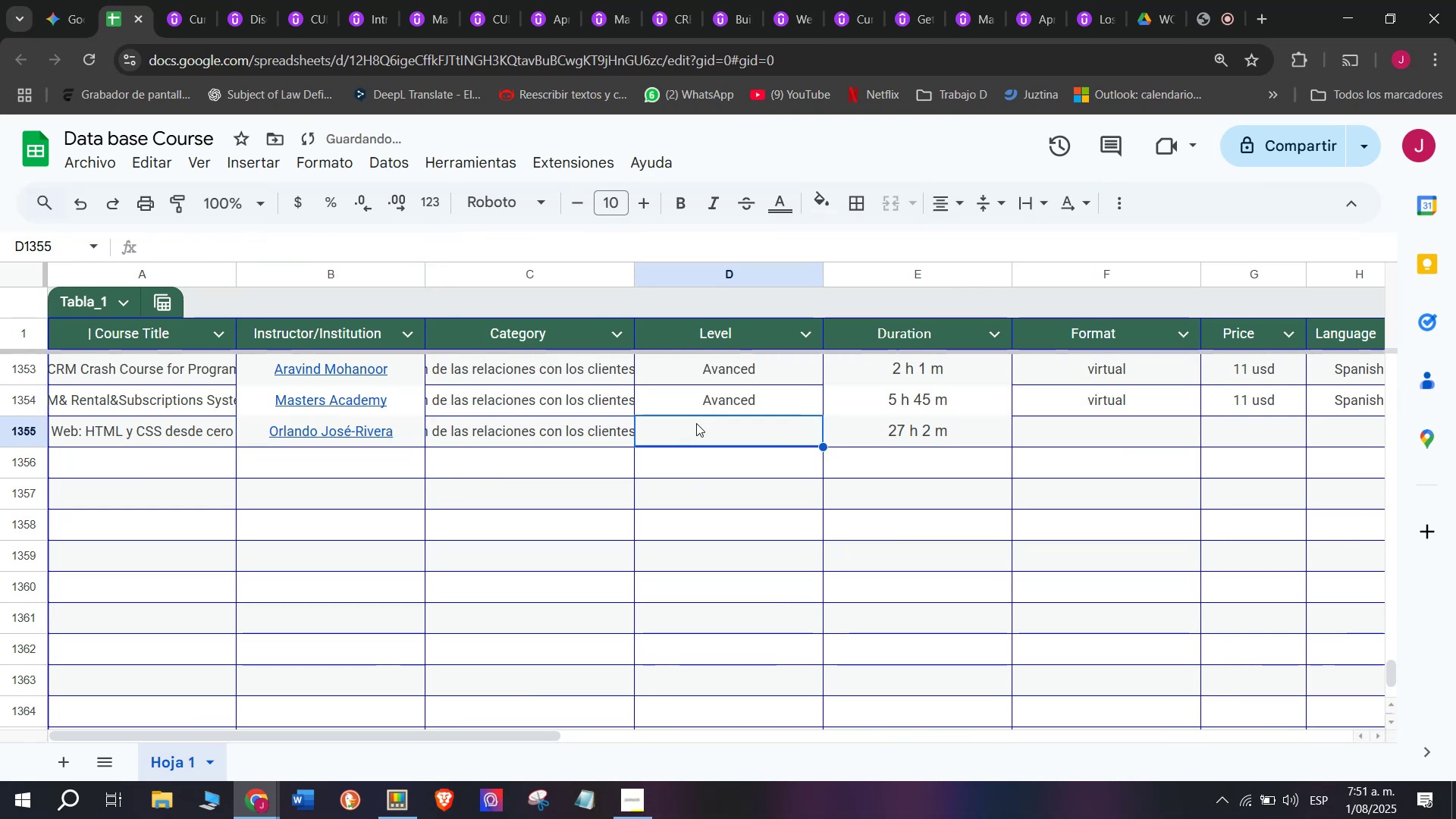 
key(Break)
 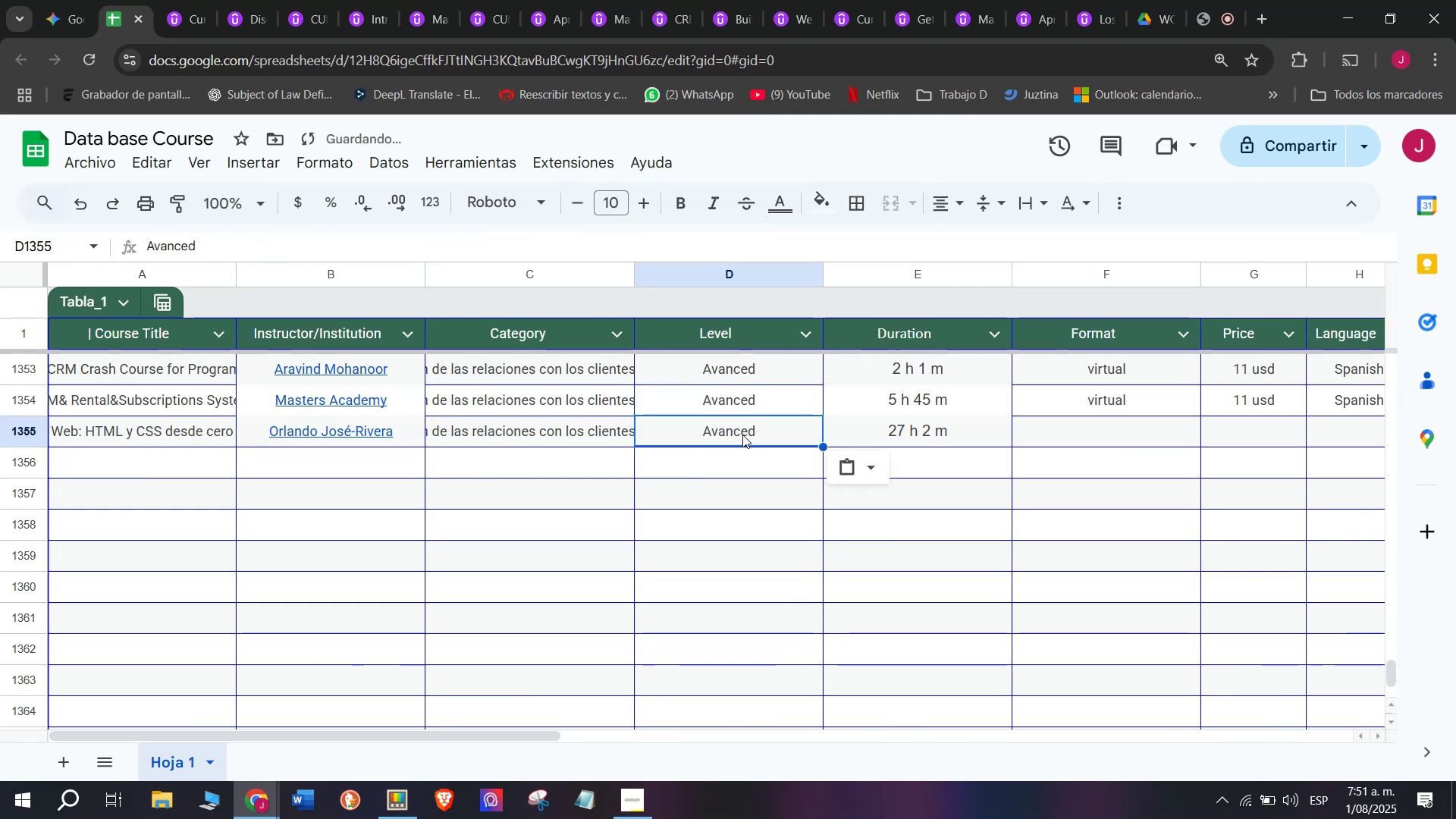 
key(Control+ControlLeft)
 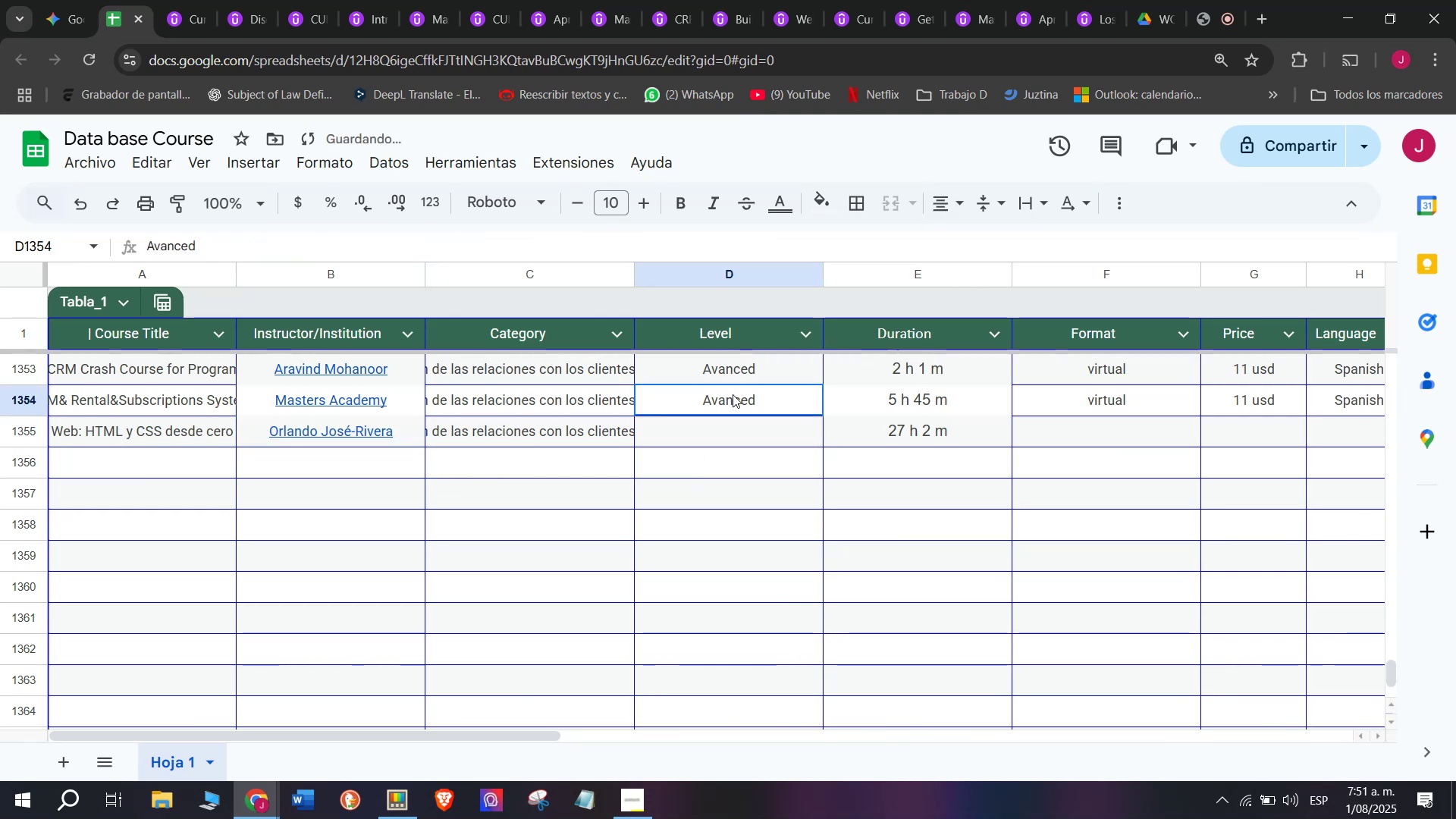 
key(Control+C)
 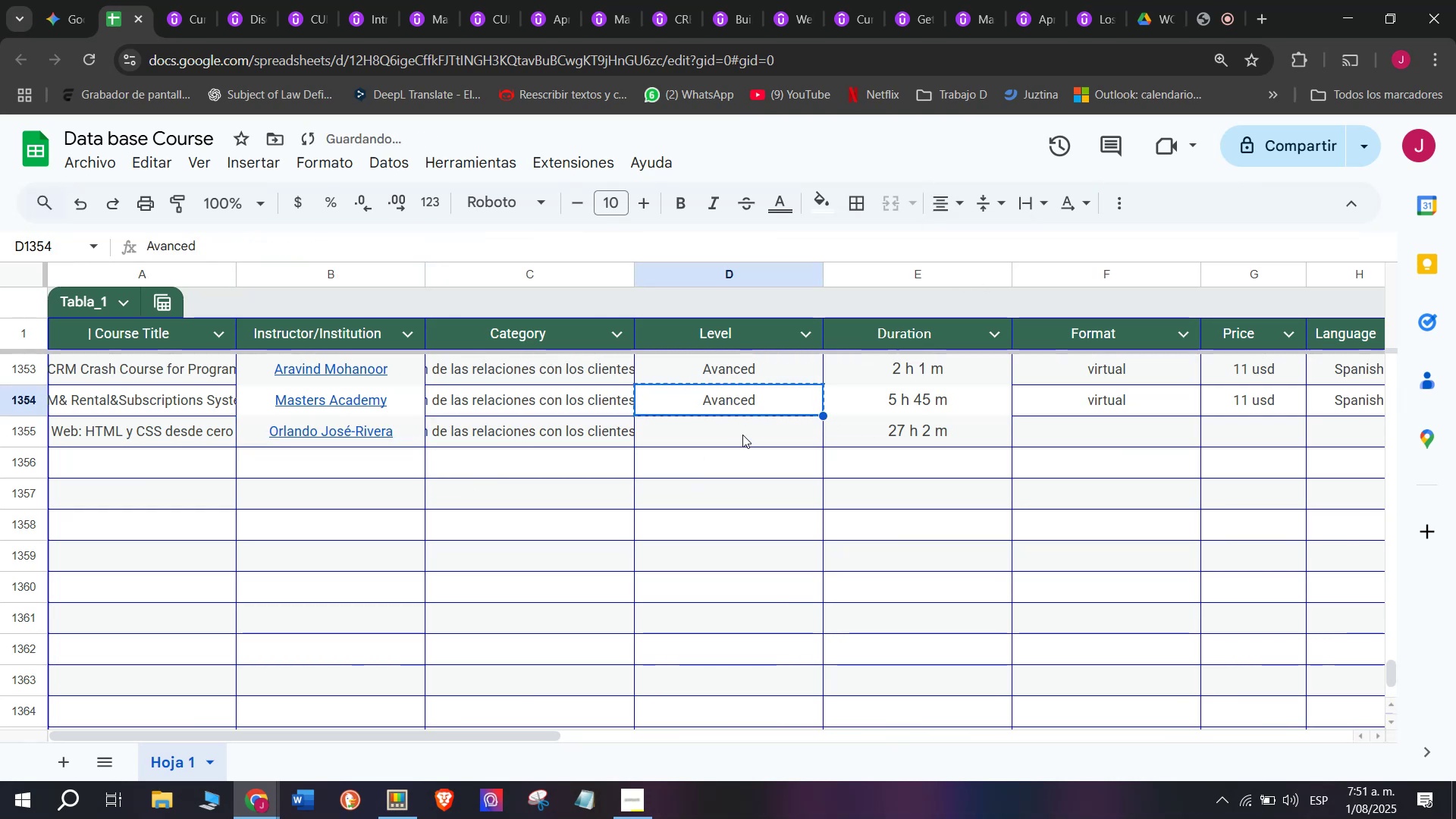 
double_click([733, 394])
 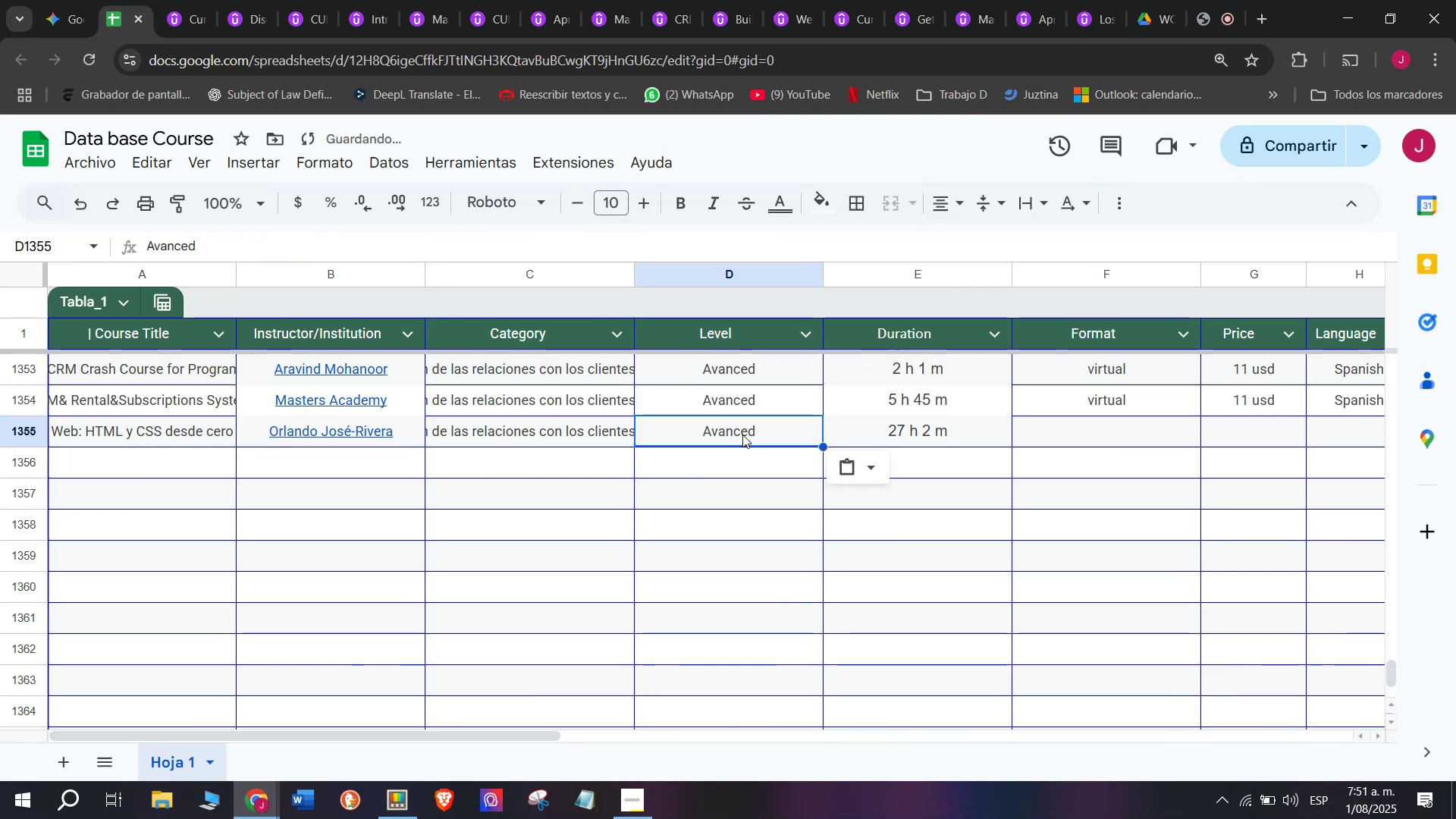 
key(Z)
 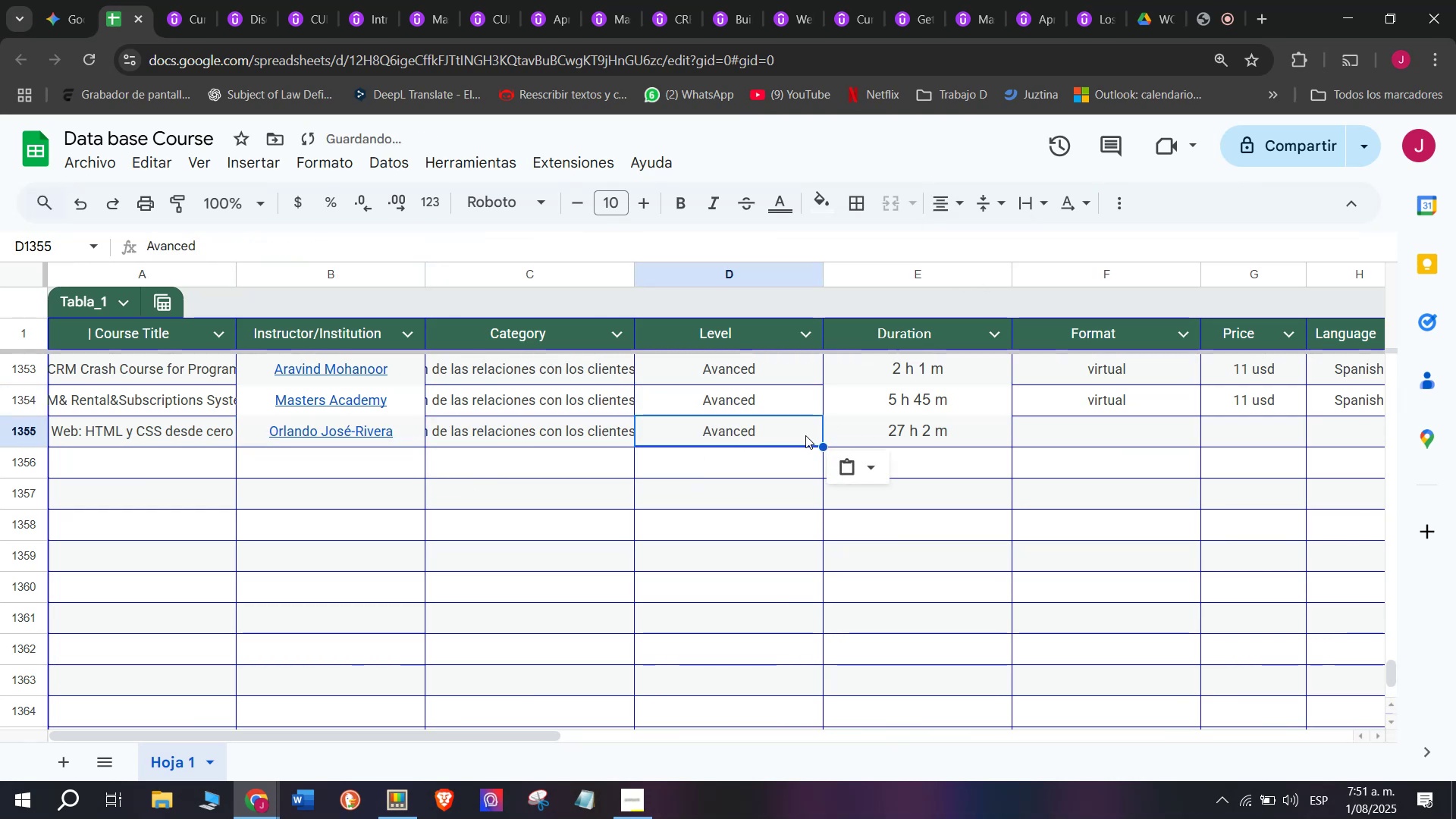 
key(Control+ControlLeft)
 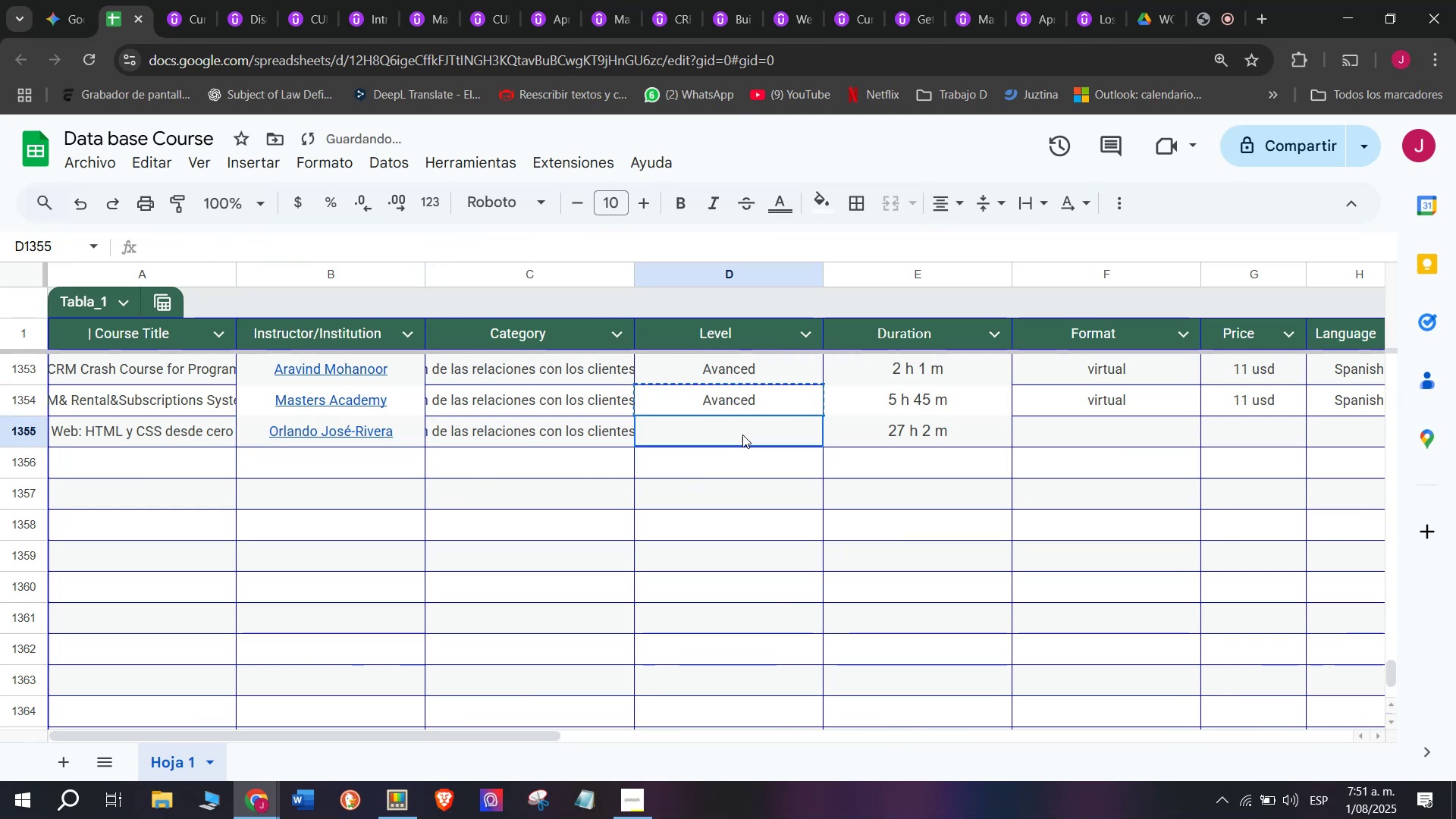 
key(Control+V)
 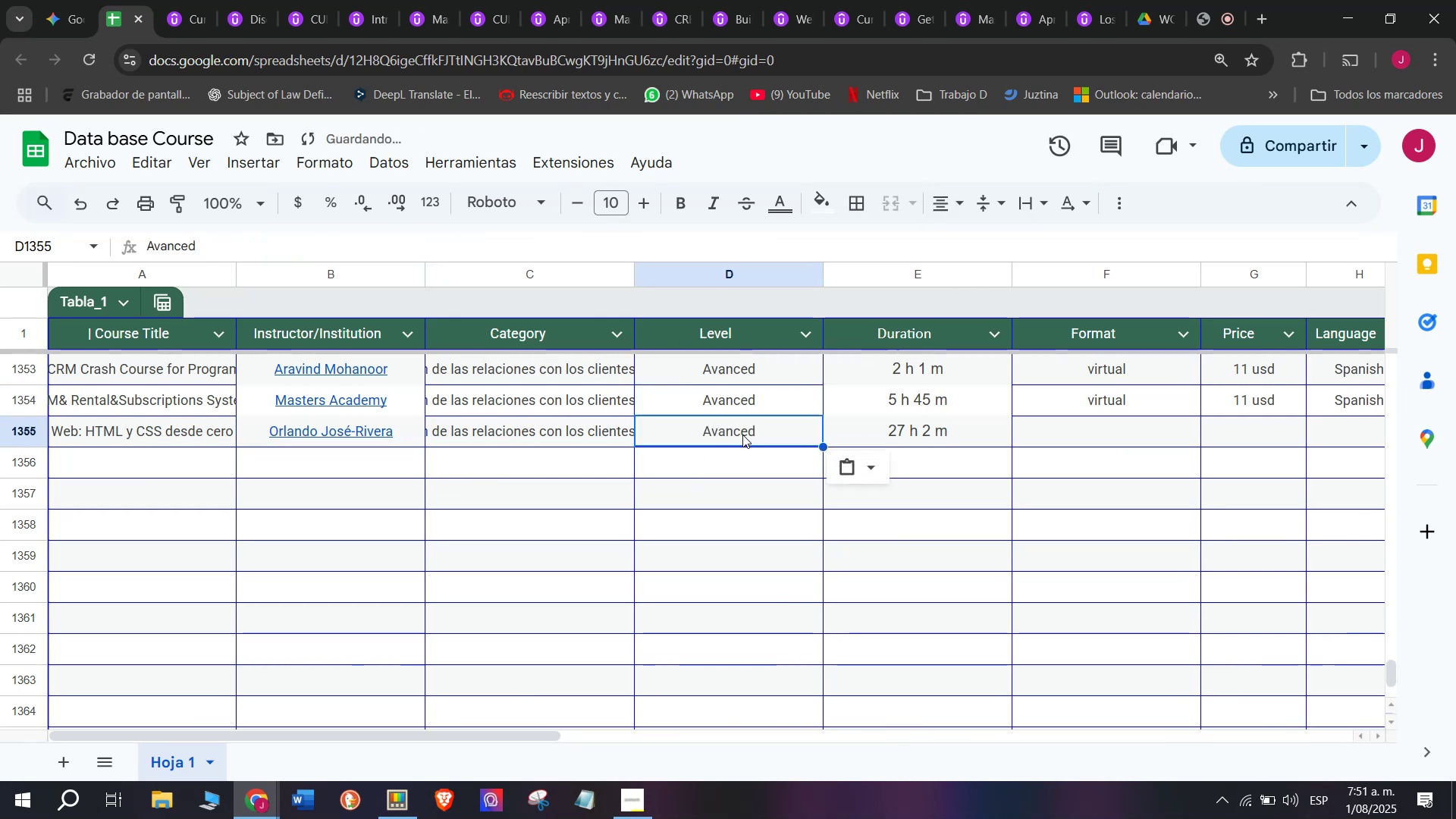 
triple_click([742, 435])
 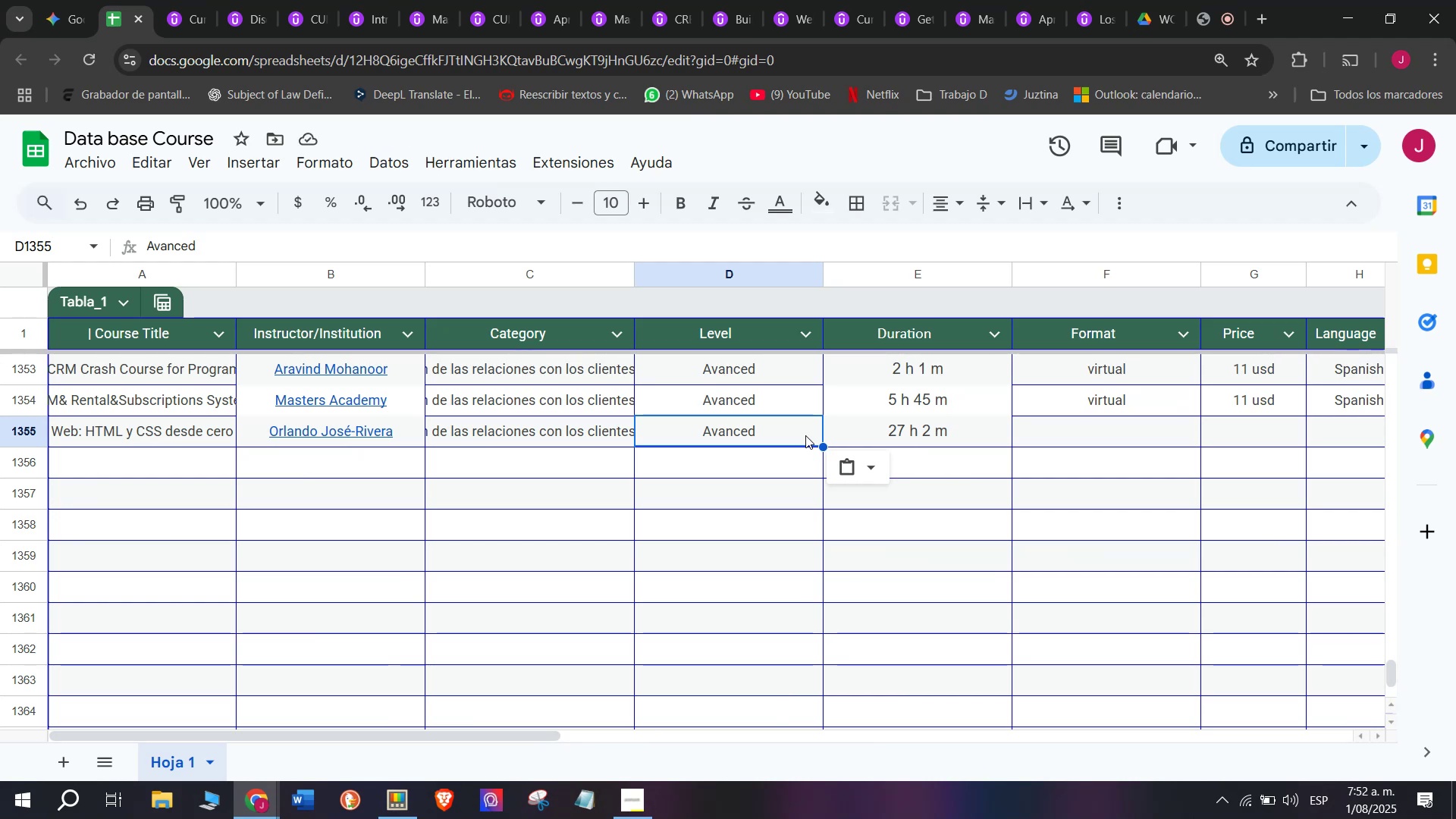 
wait(12.64)
 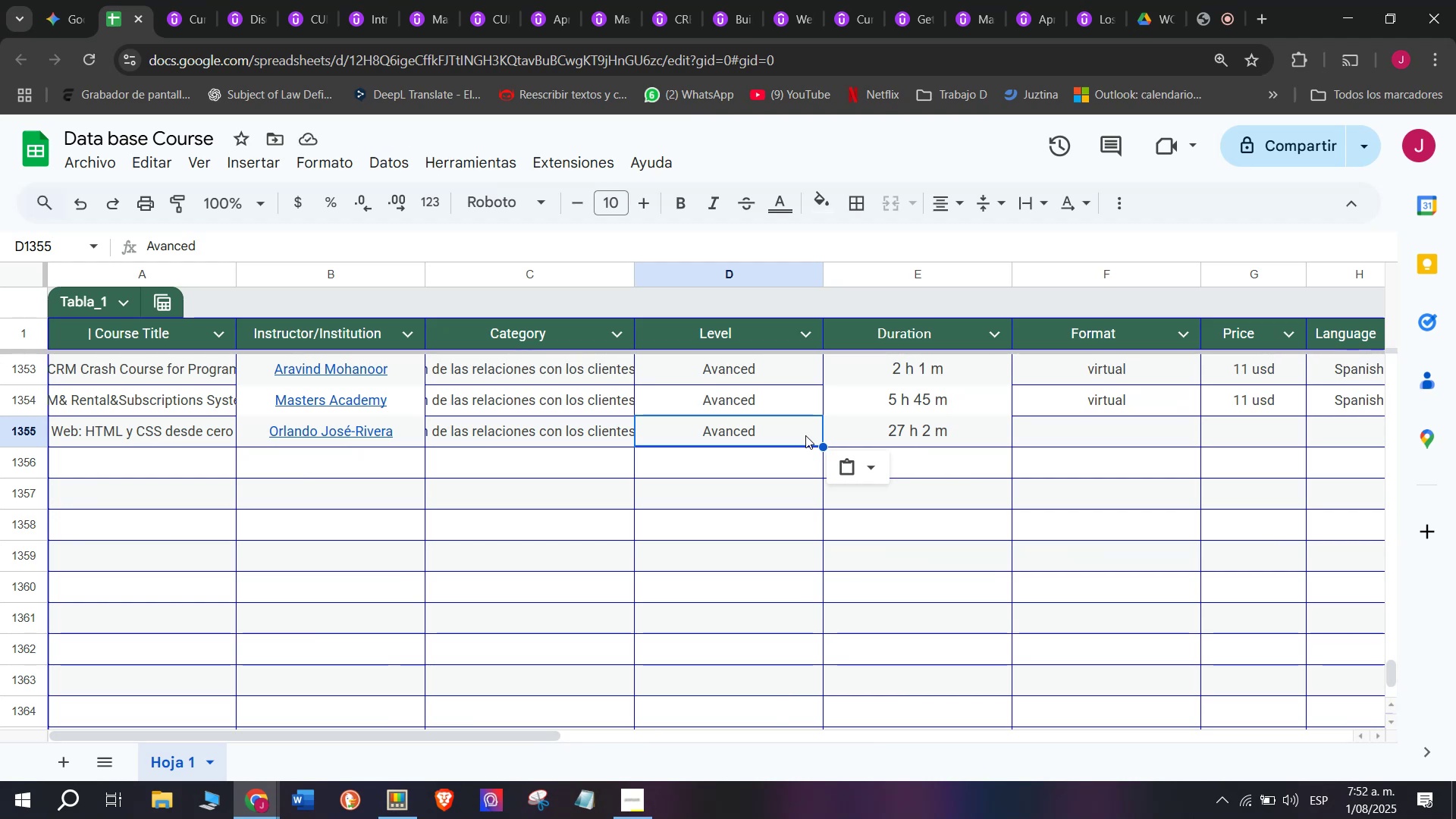 
left_click([1074, 445])
 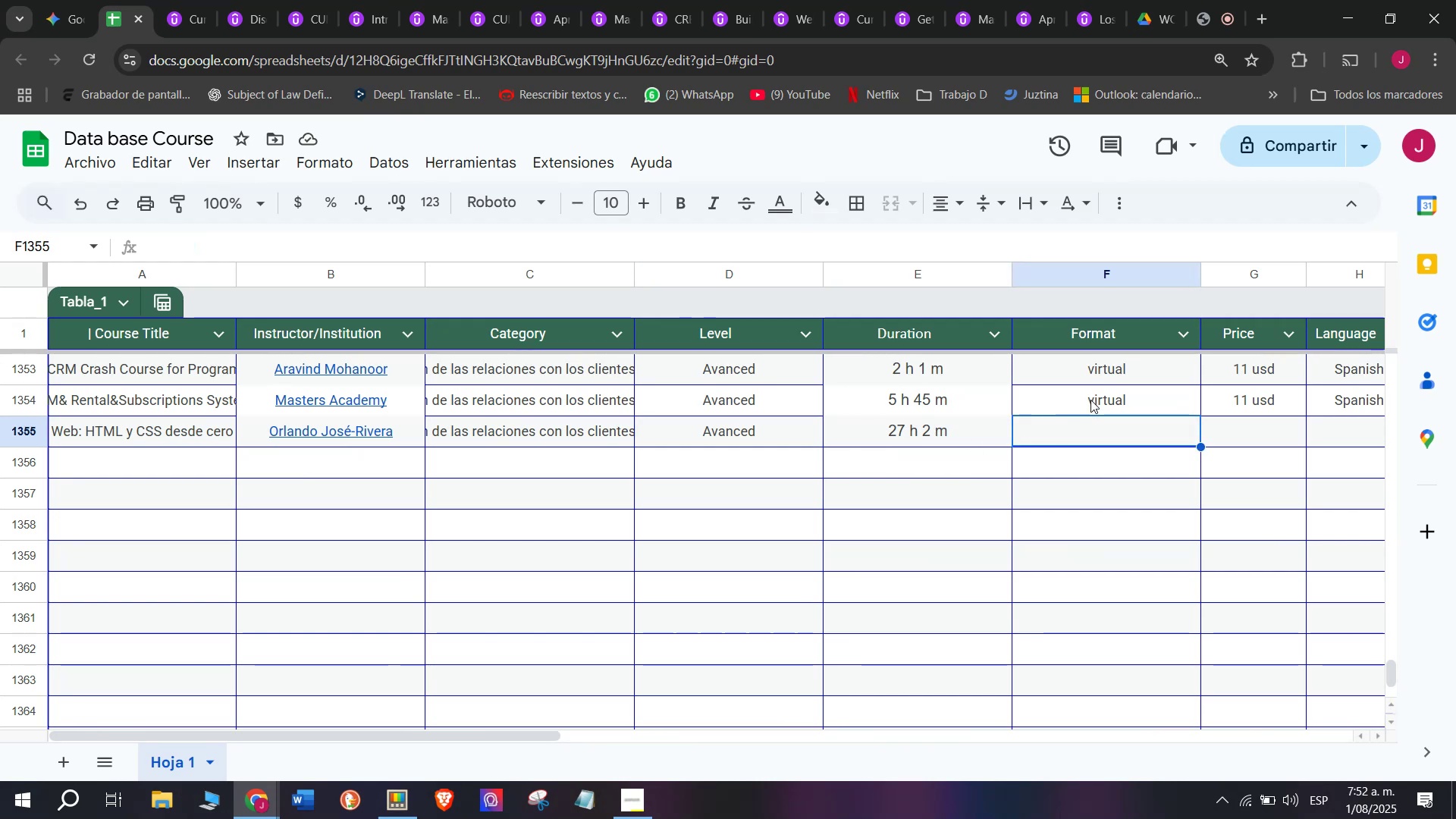 
left_click([1090, 400])
 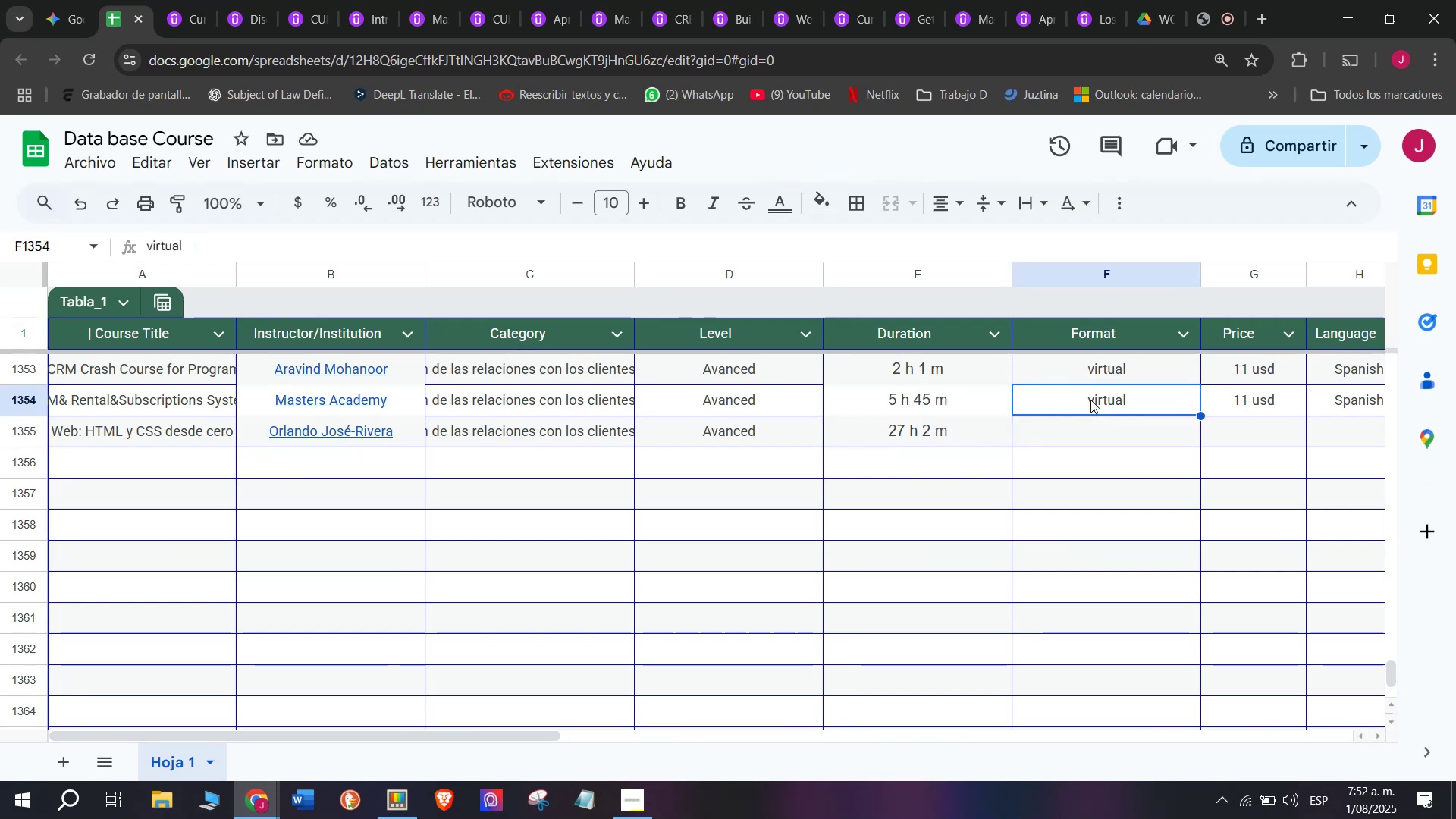 
key(Control+ControlLeft)
 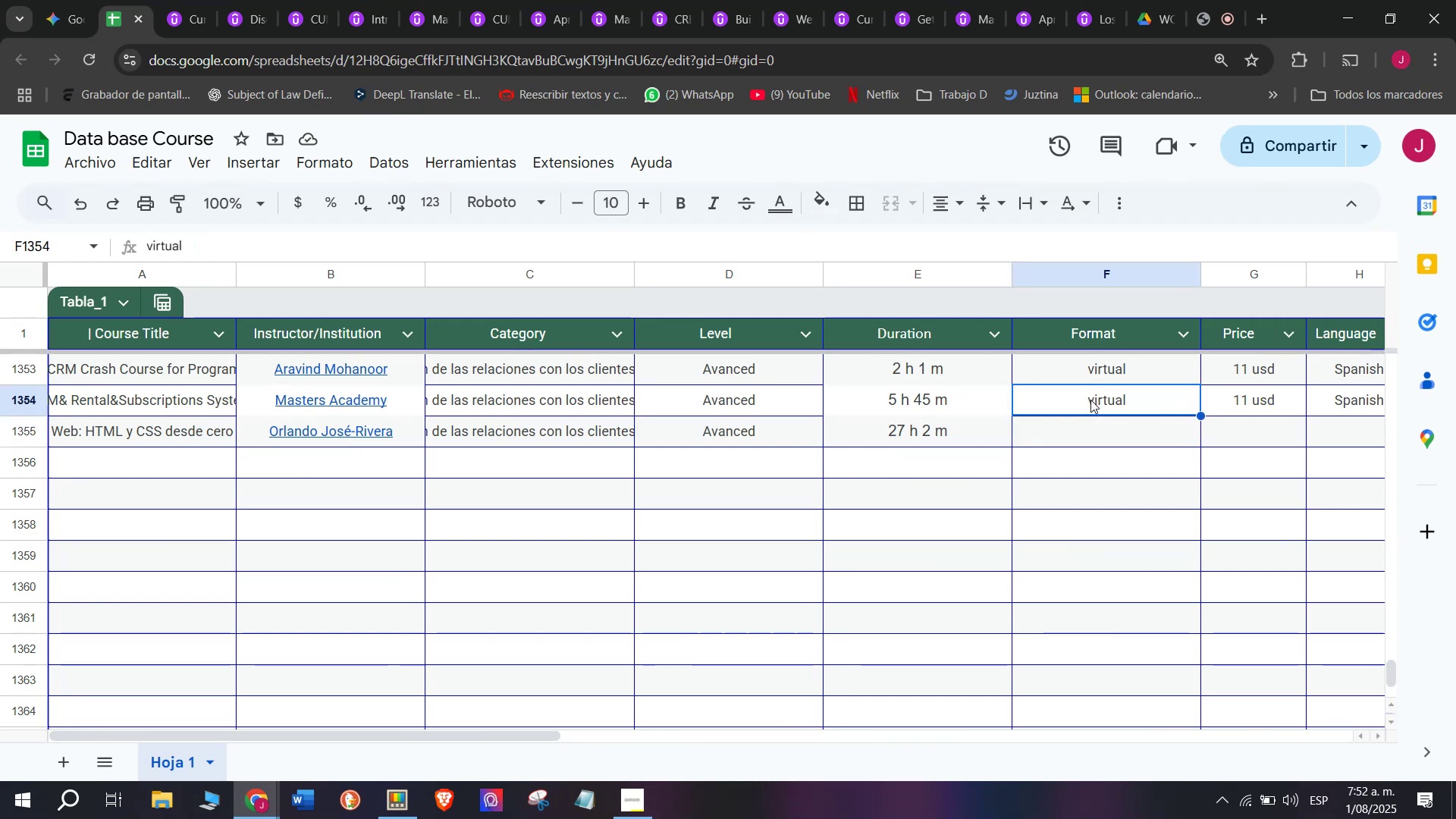 
key(Break)
 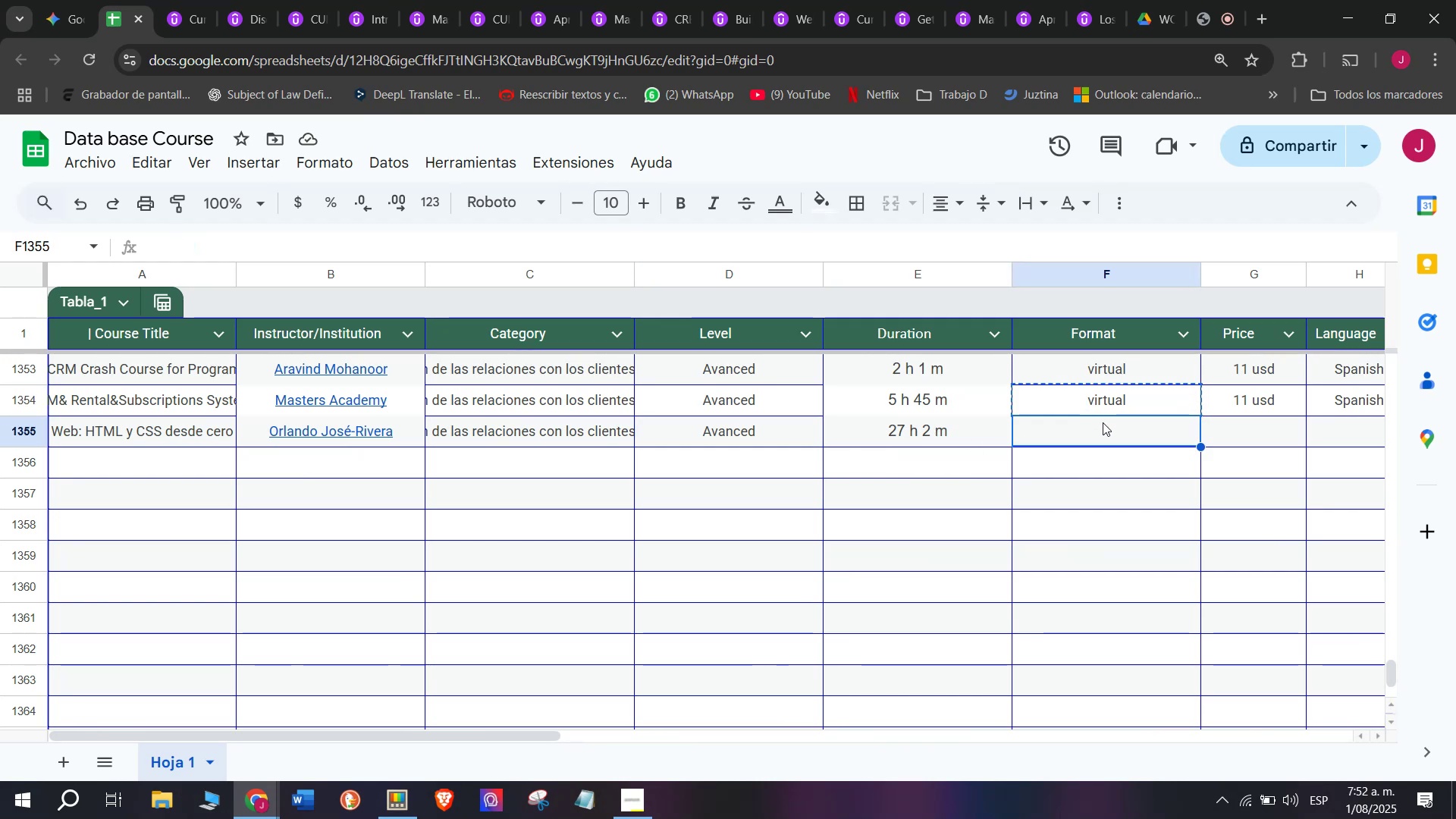 
key(Control+C)
 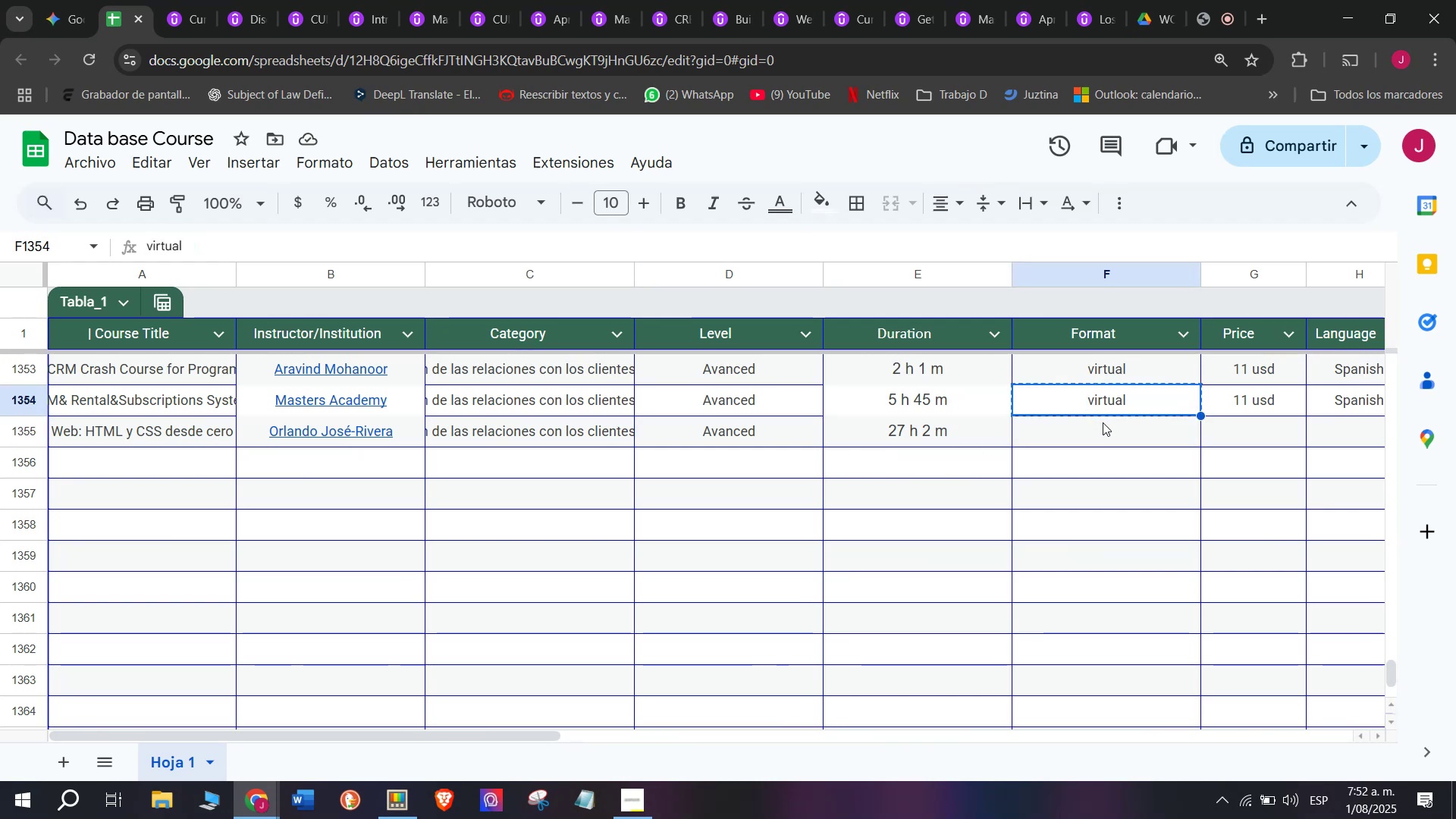 
left_click([1103, 422])
 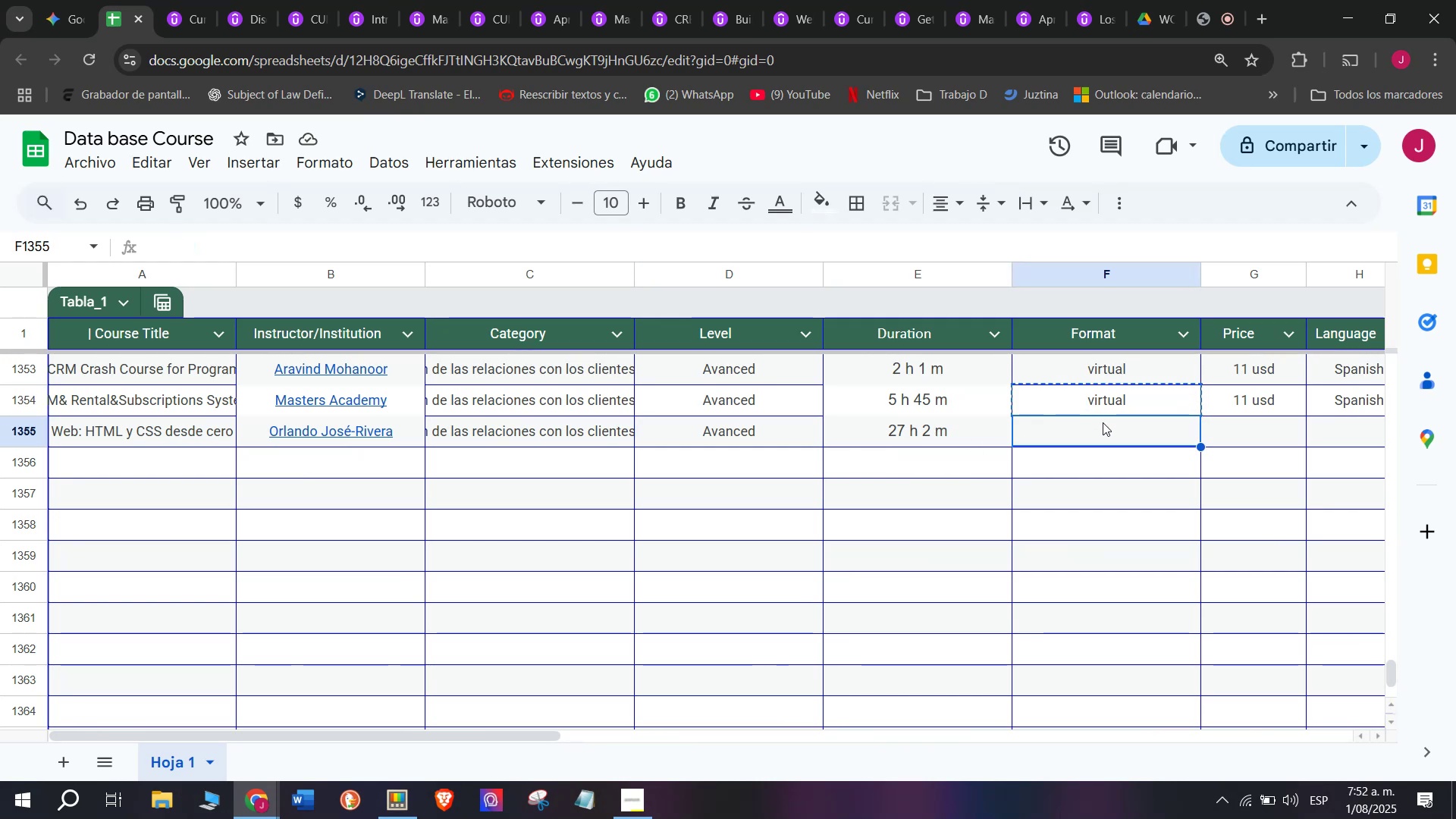 
key(Z)
 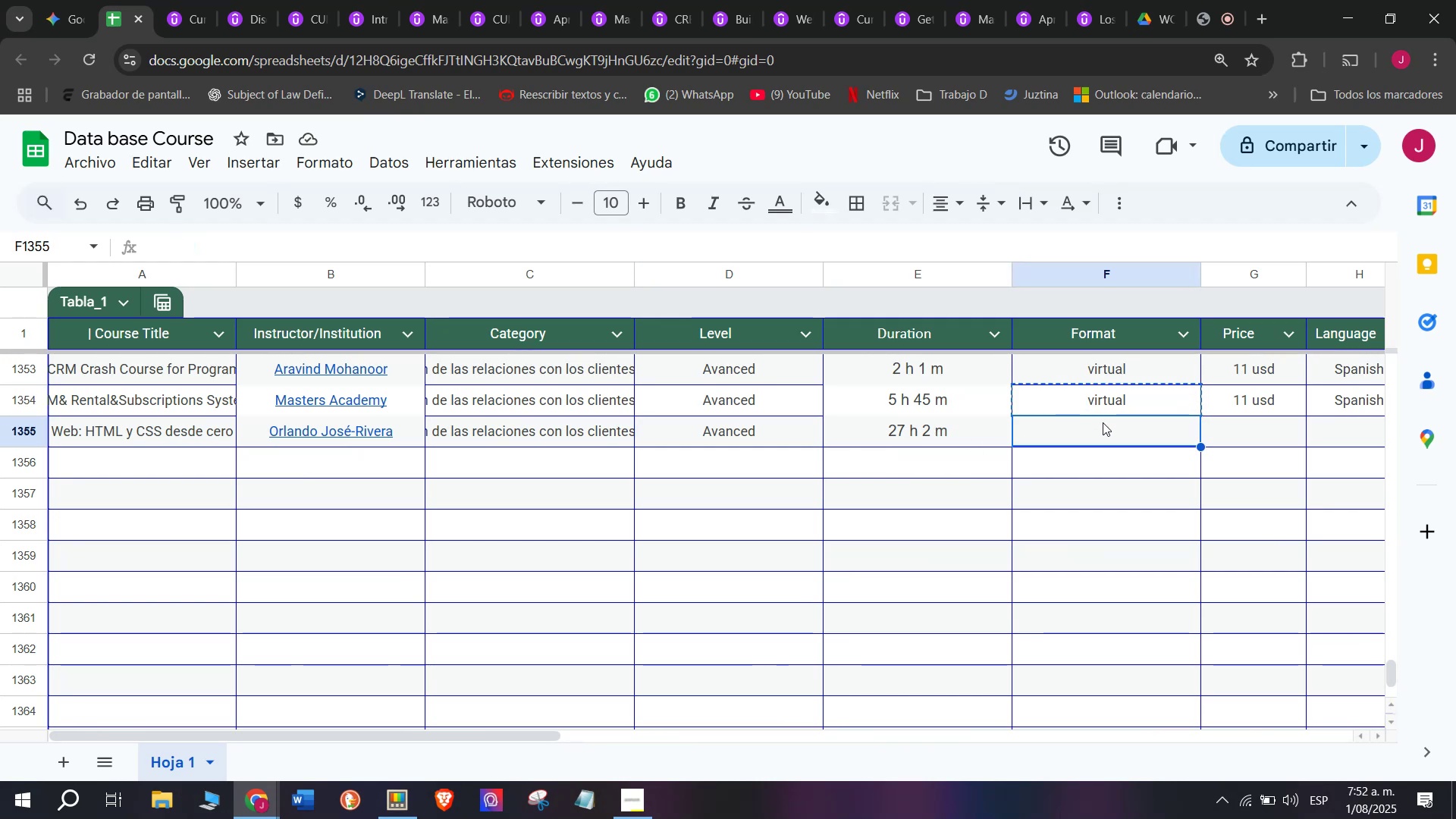 
key(Control+ControlLeft)
 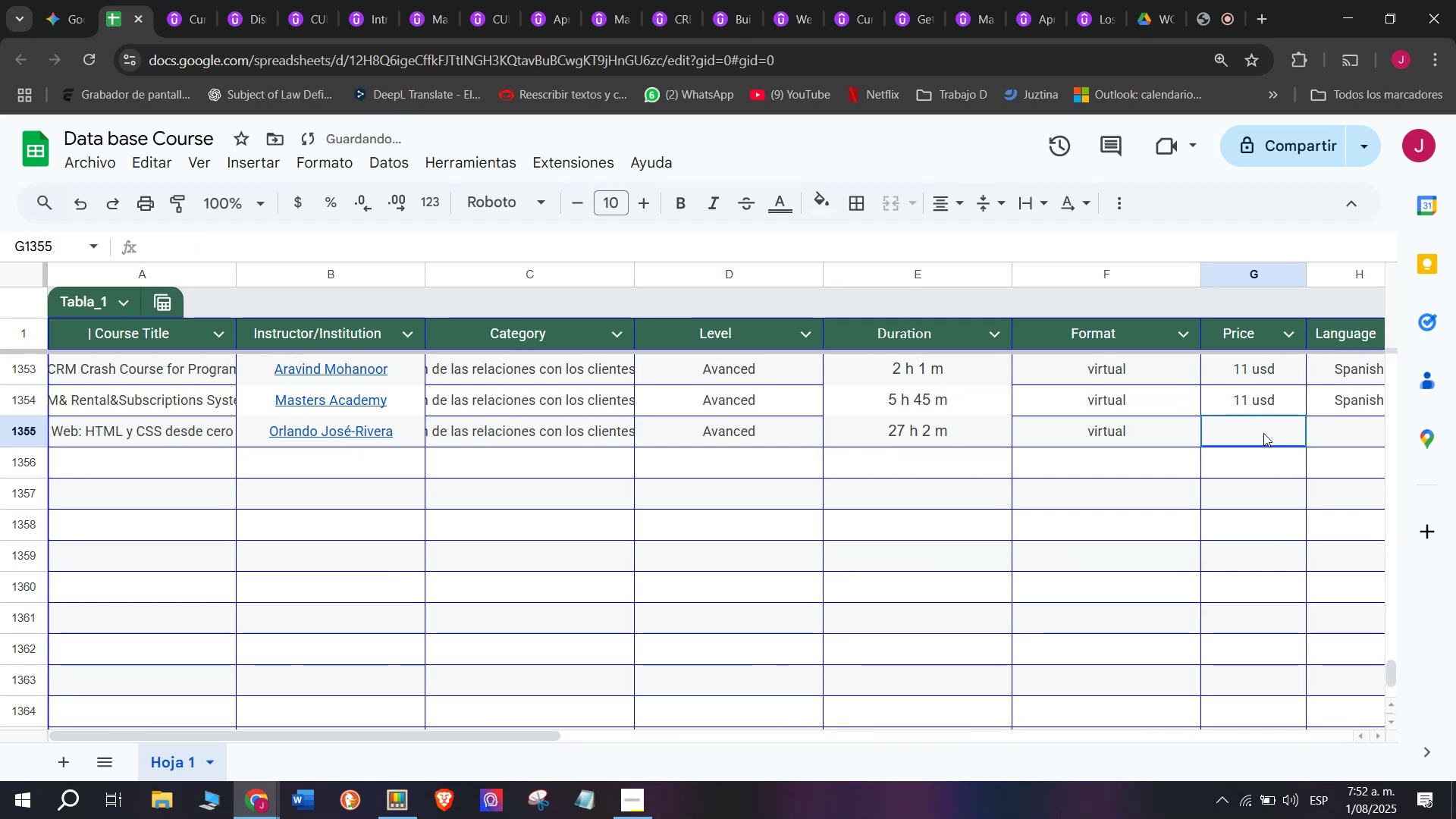 
key(Control+V)
 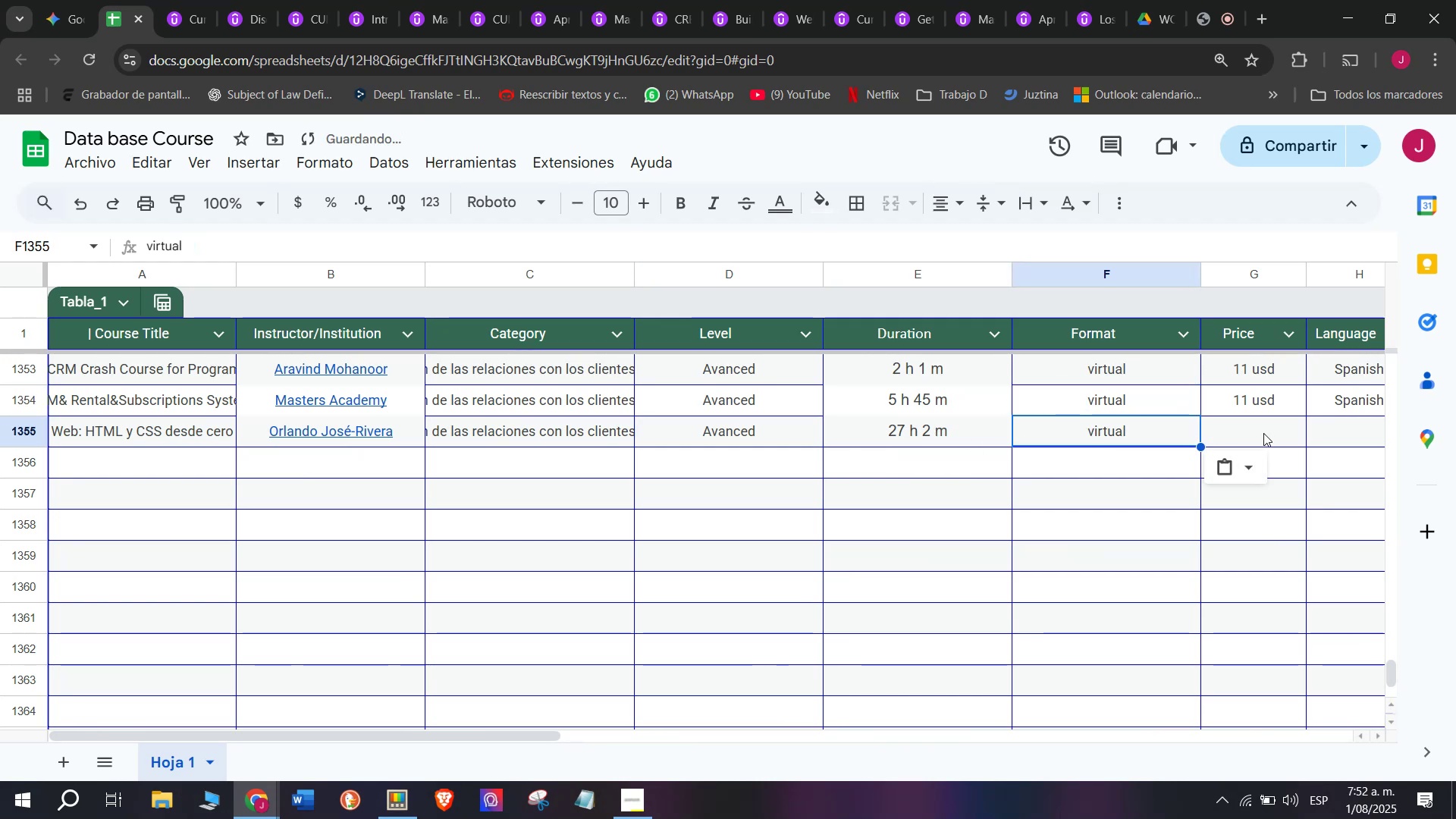 
left_click([1263, 433])
 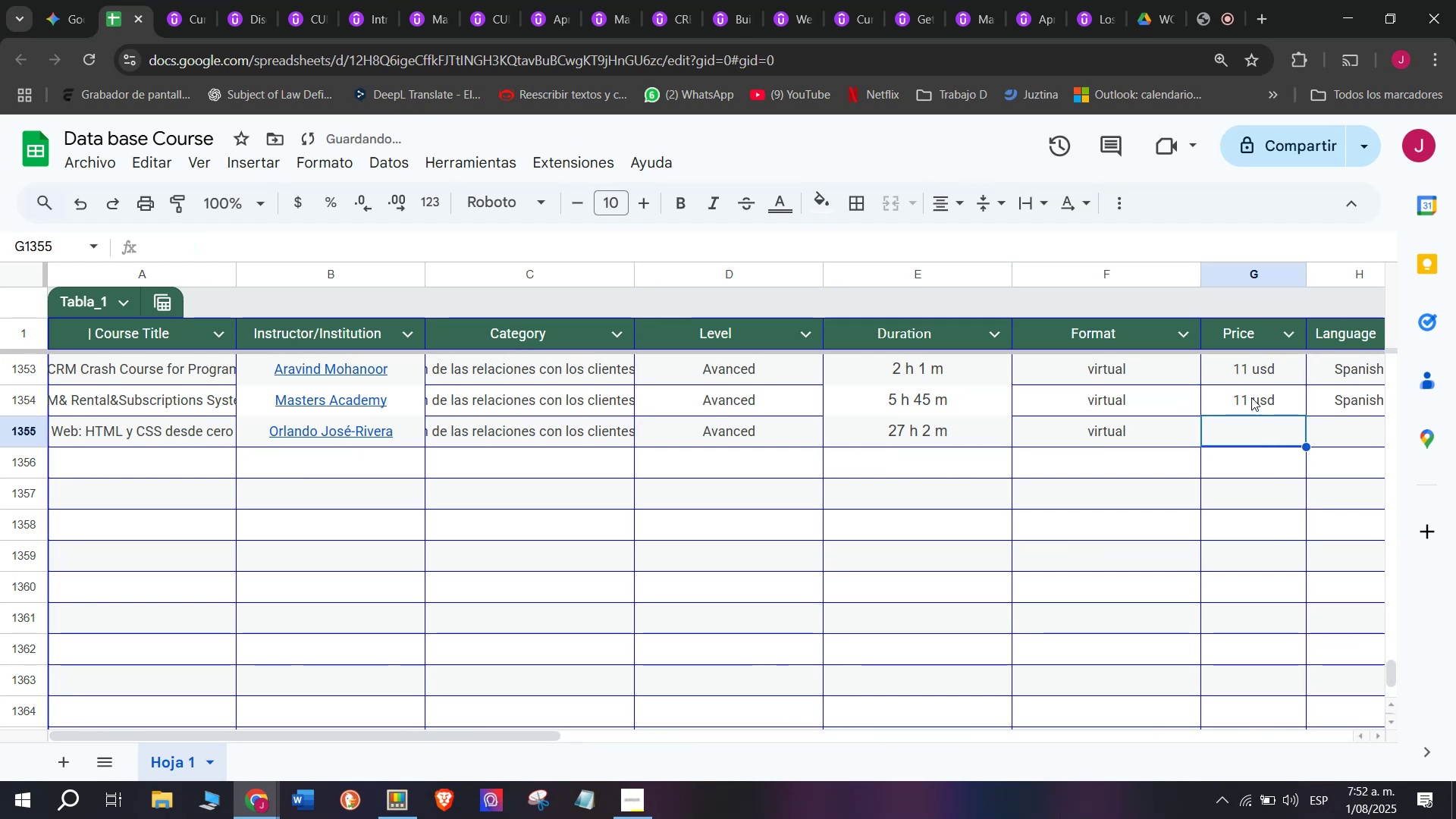 
key(Break)
 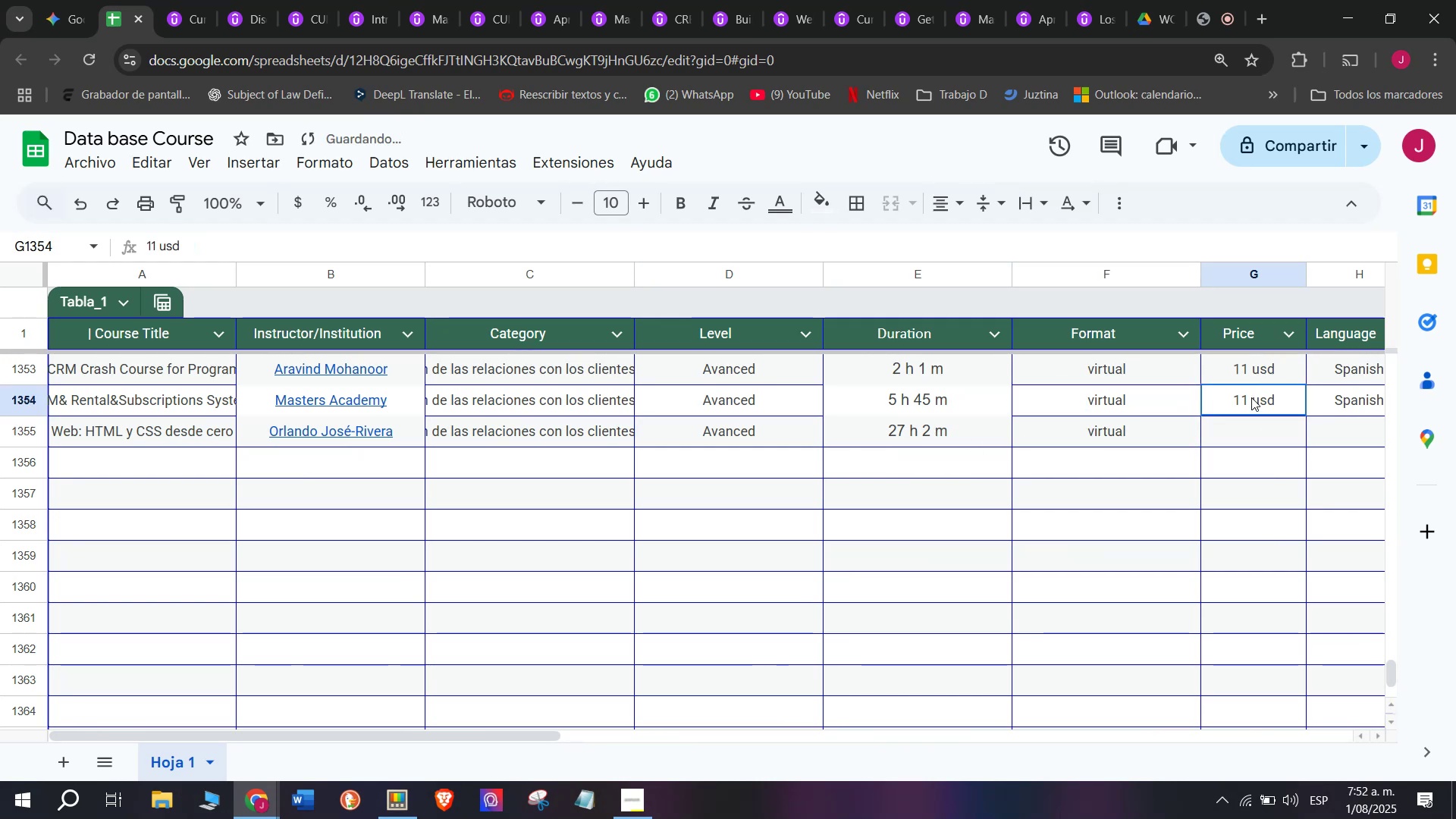 
key(Control+ControlLeft)
 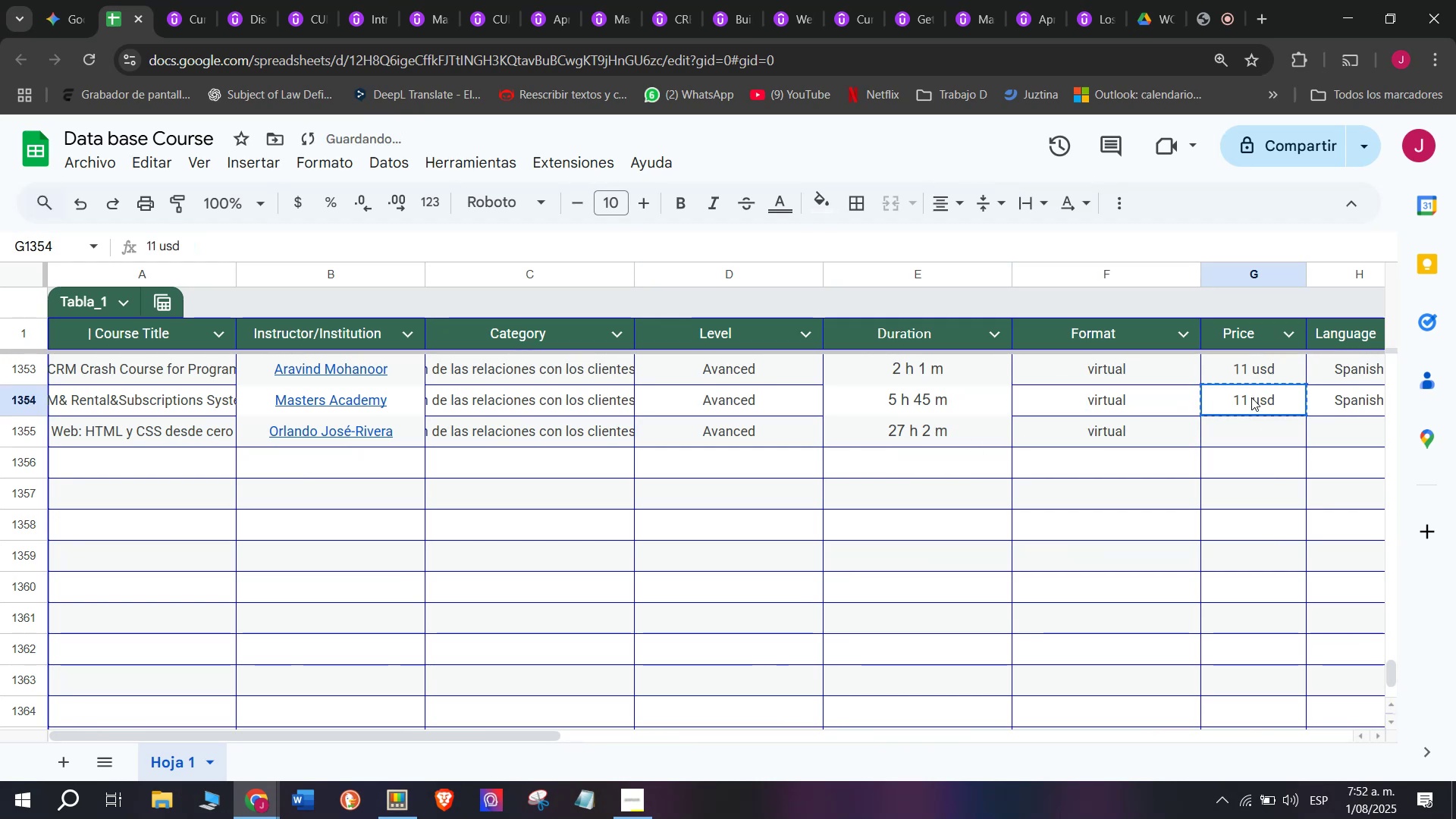 
key(Control+C)
 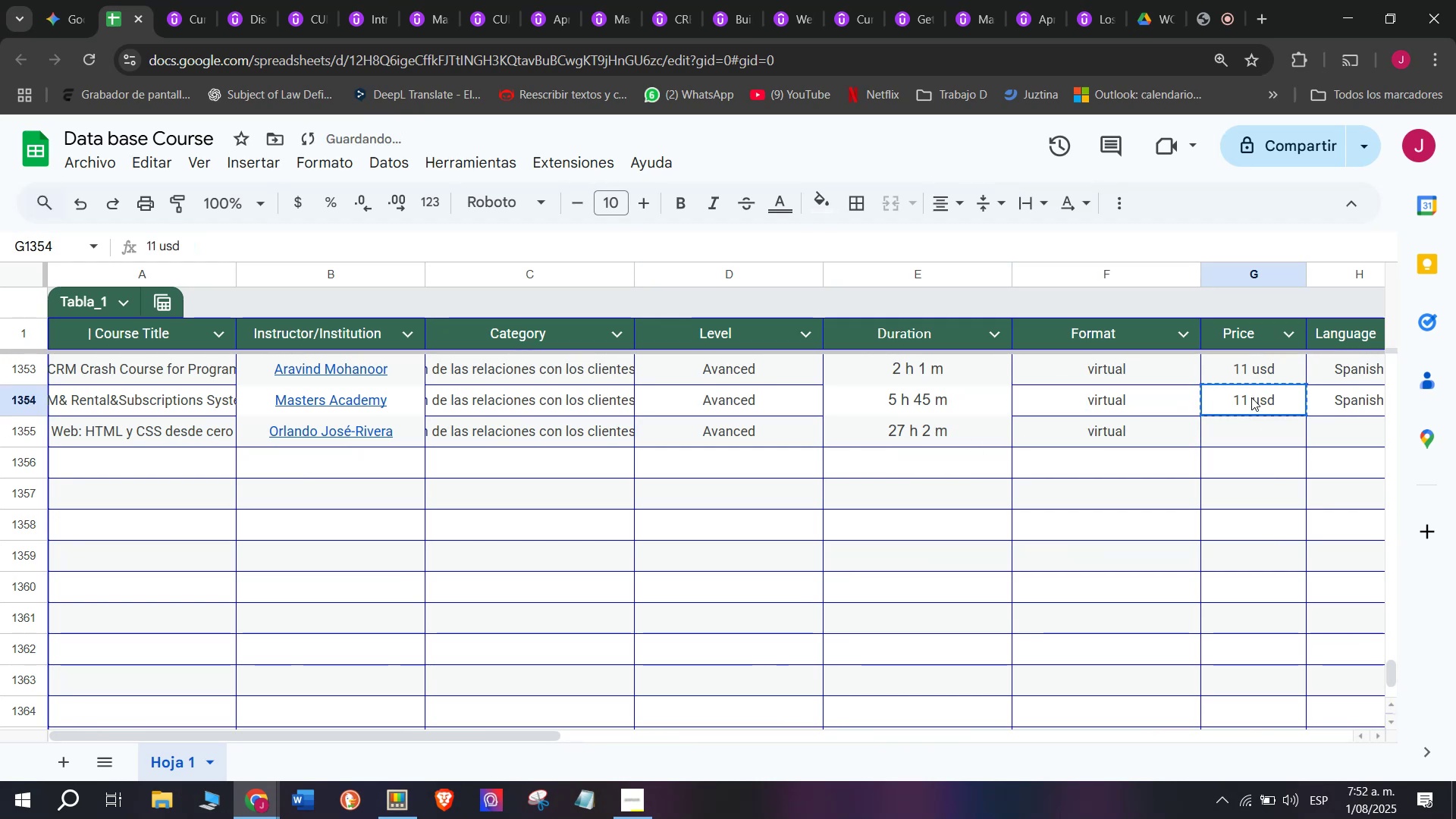 
double_click([1251, 397])
 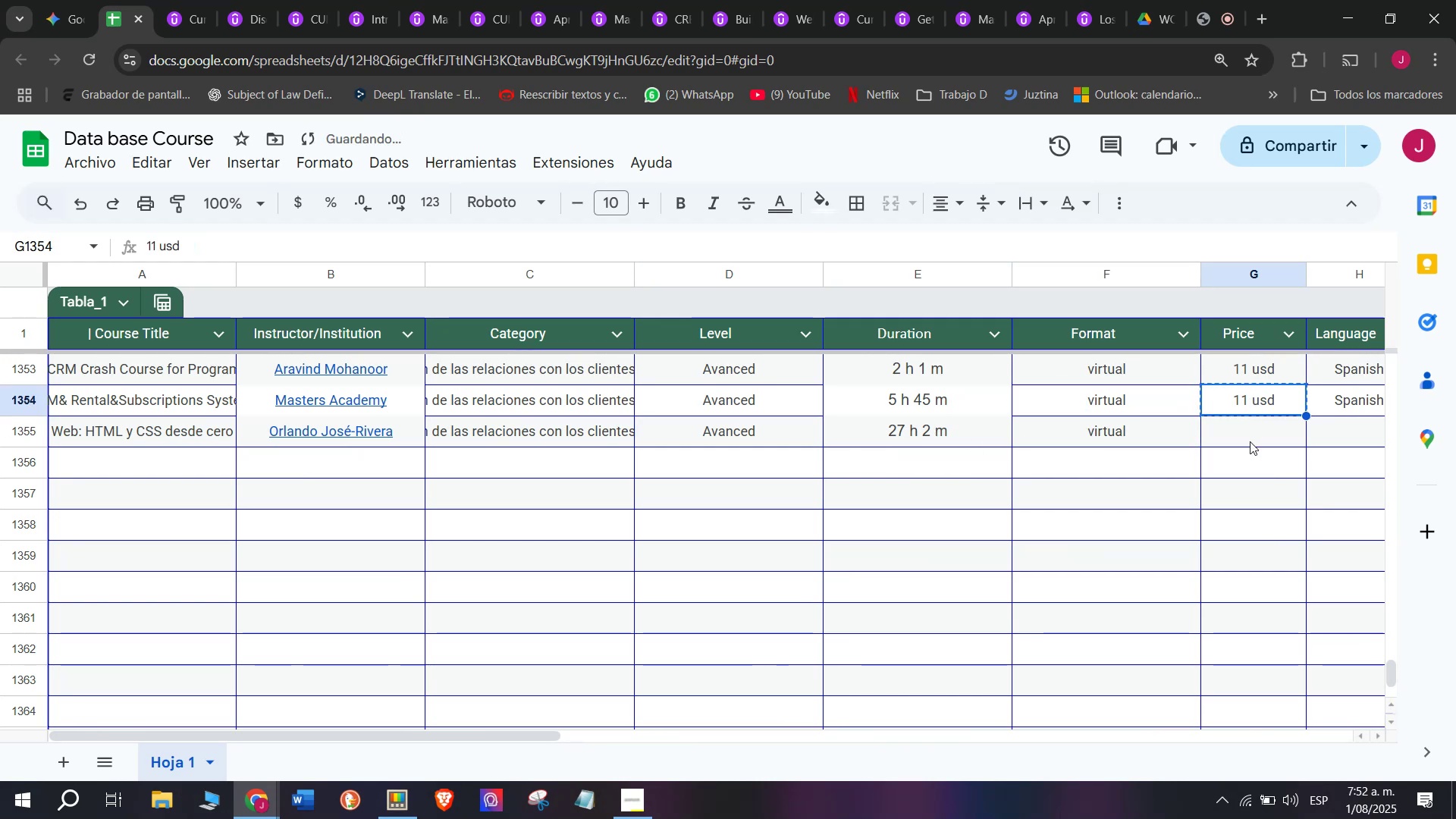 
triple_click([1250, 441])
 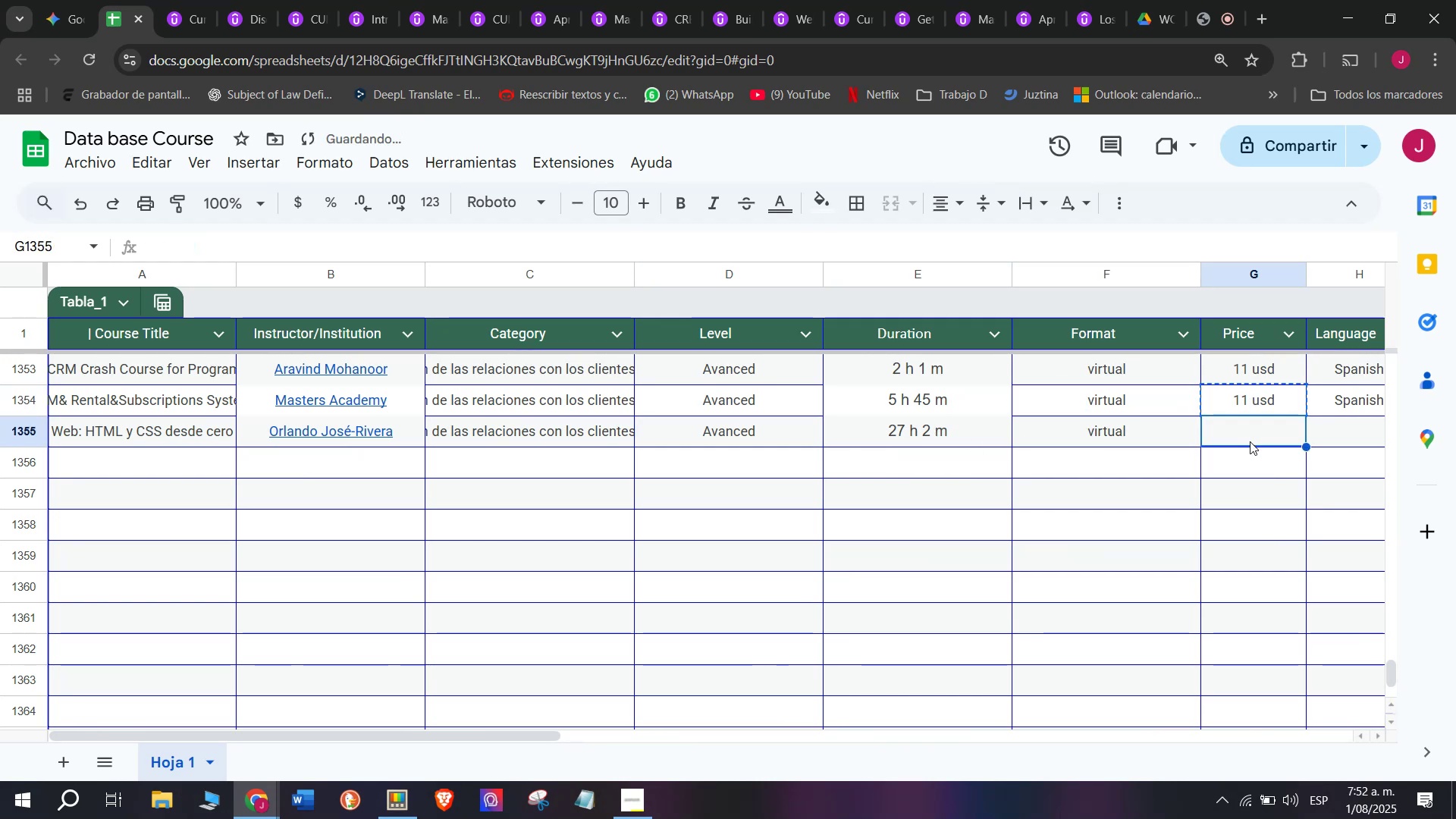 
key(Control+ControlLeft)
 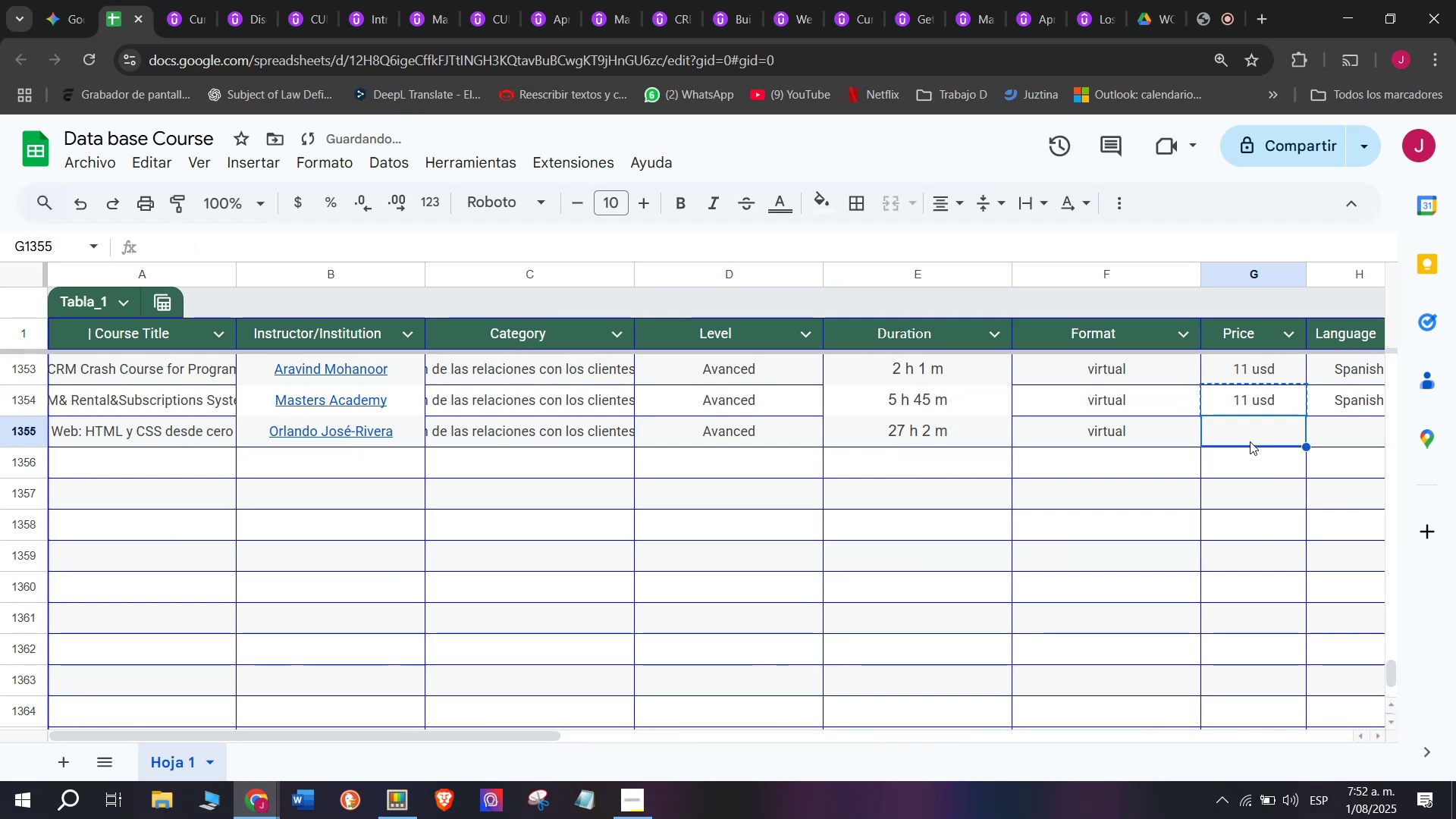 
key(Z)
 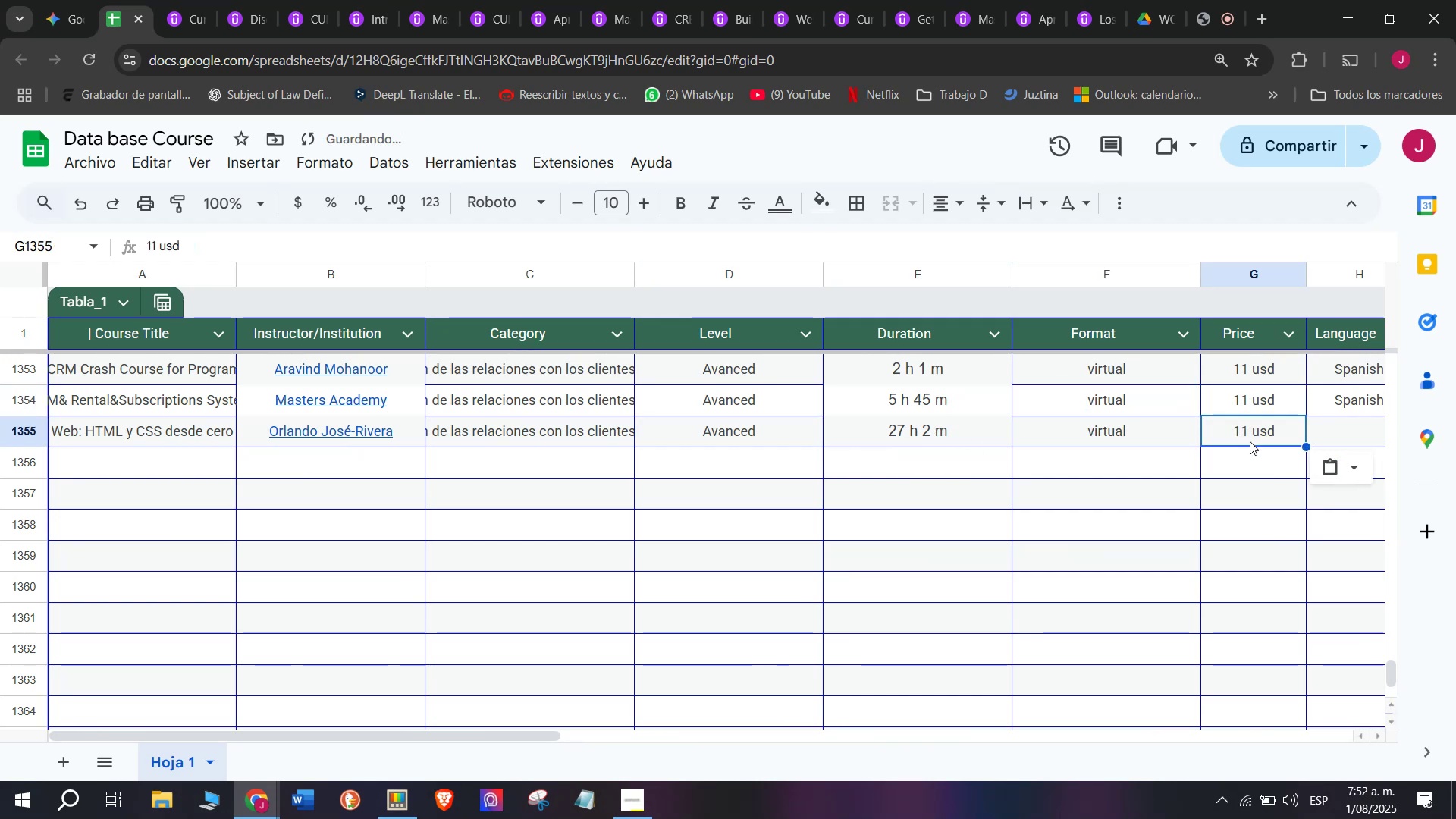 
key(Control+V)
 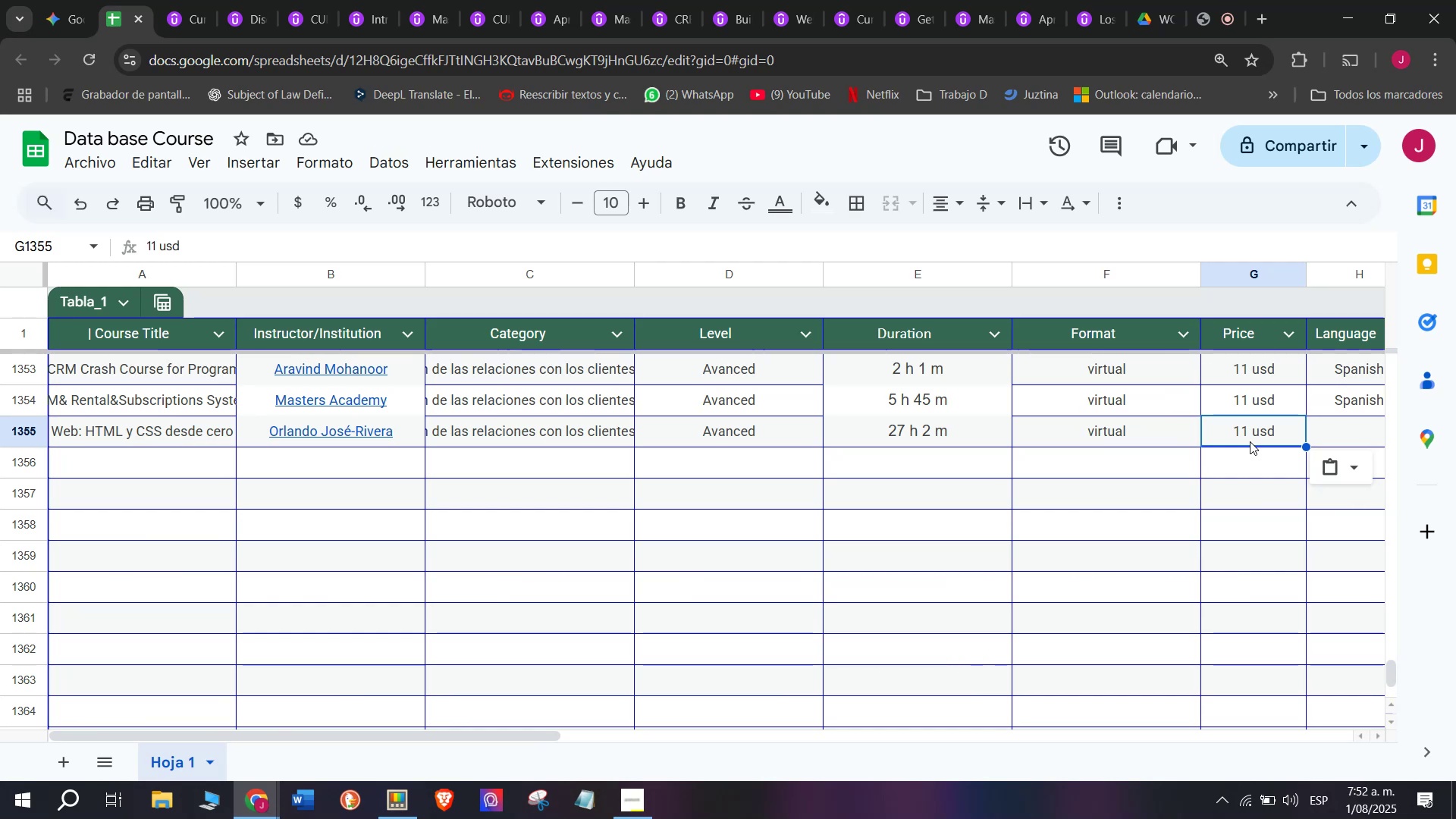 
wait(12.22)
 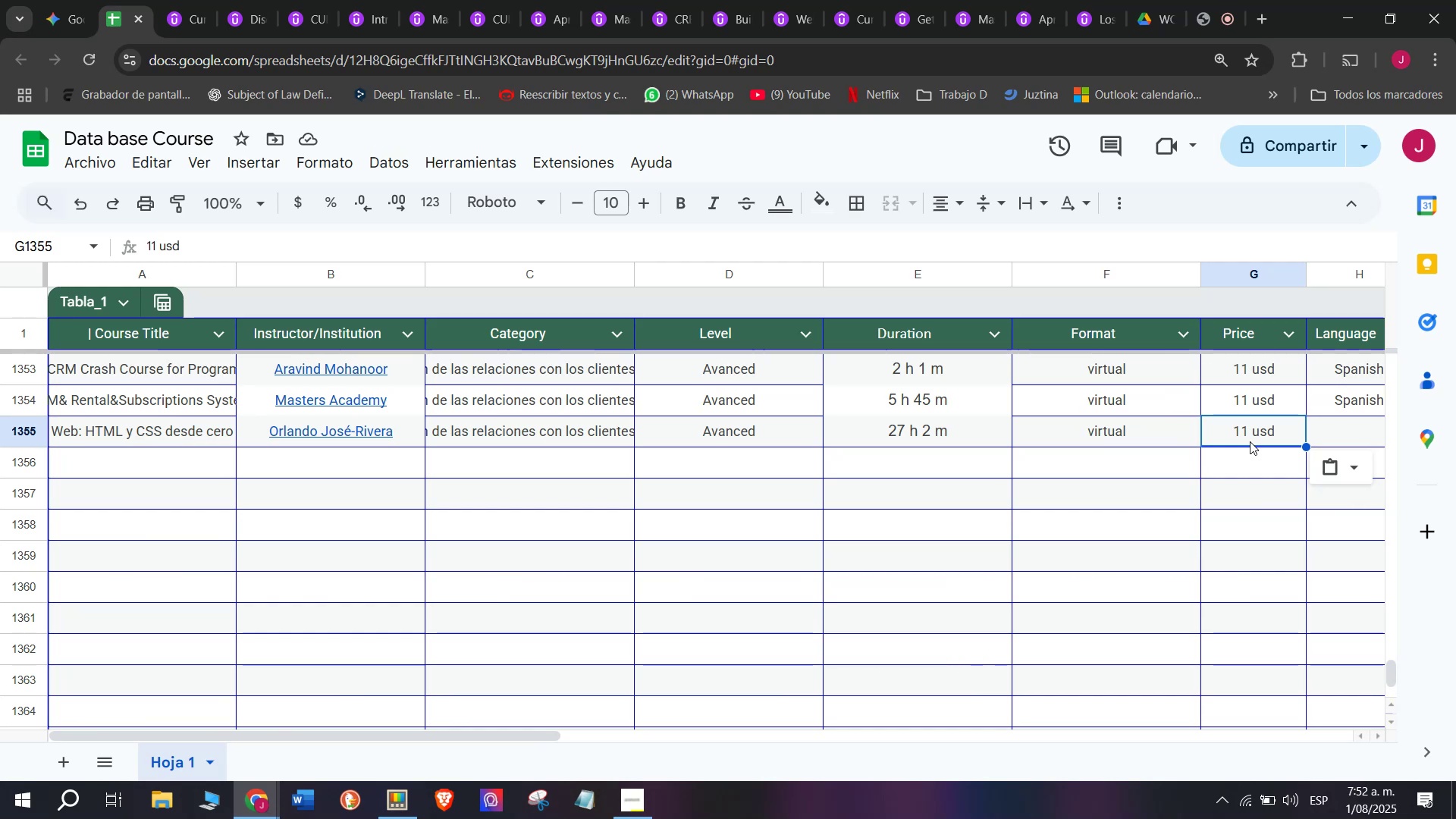 
left_click([1354, 391])
 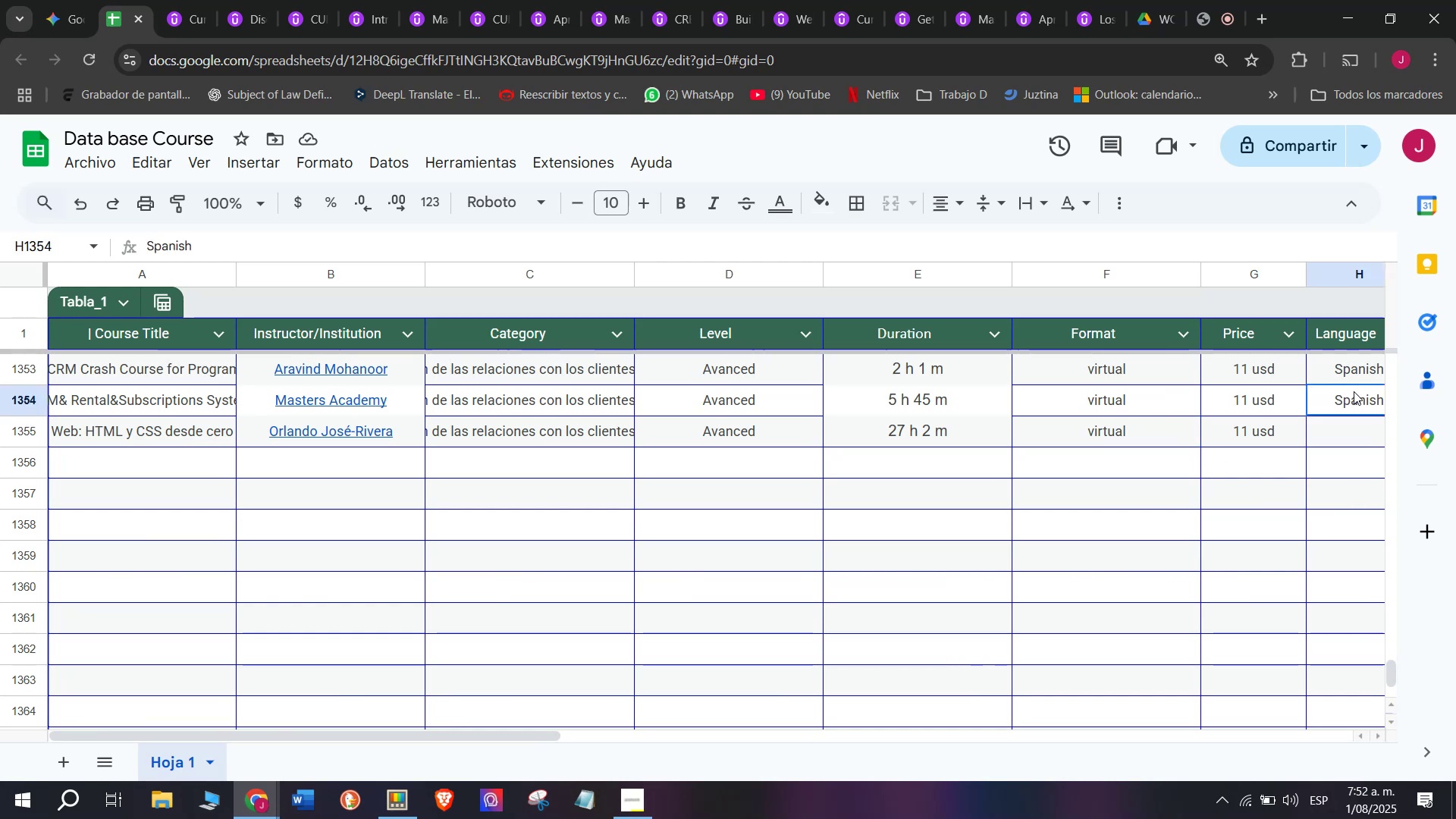 
key(Control+ControlLeft)
 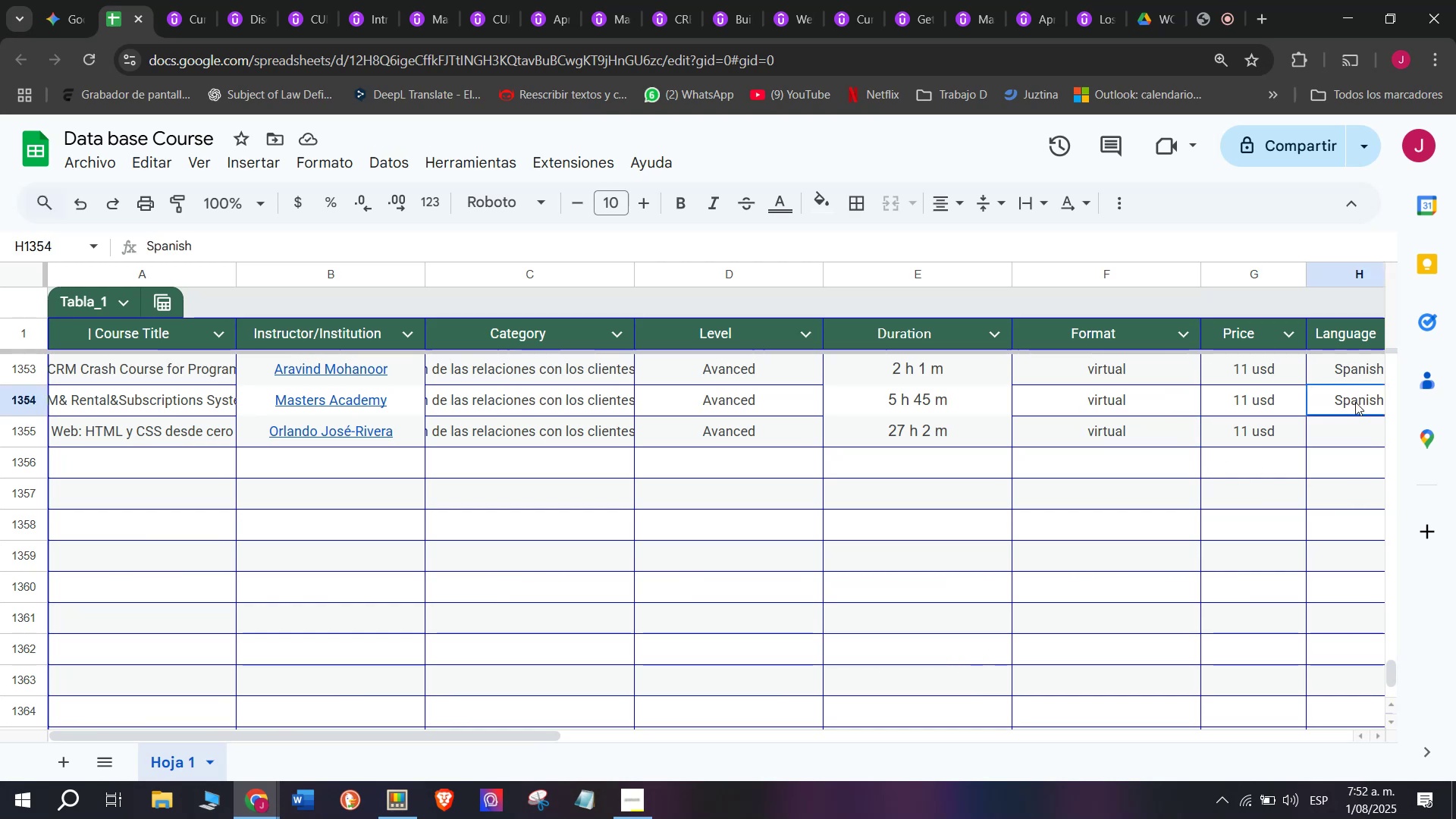 
key(Break)
 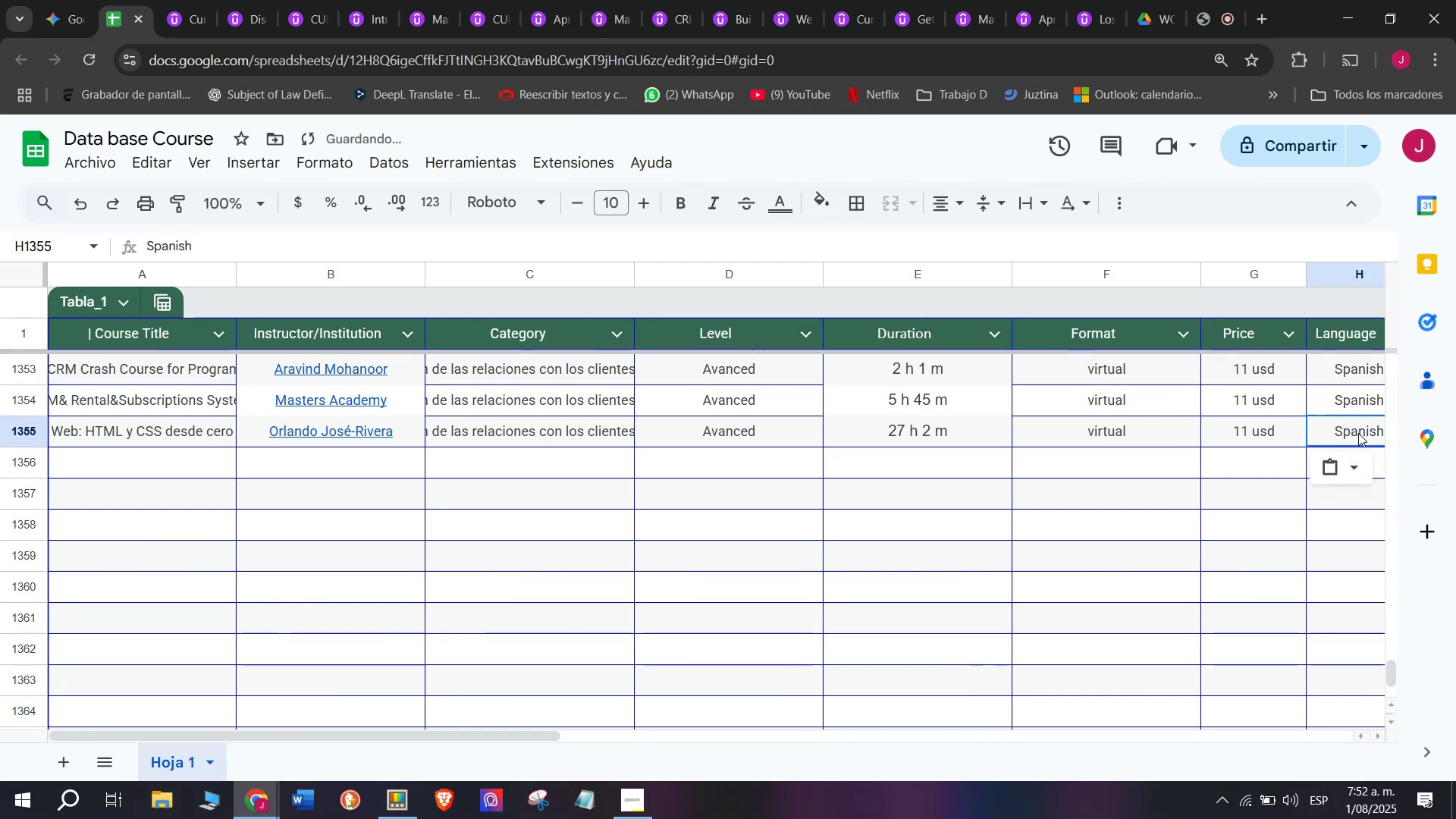 
key(Control+C)
 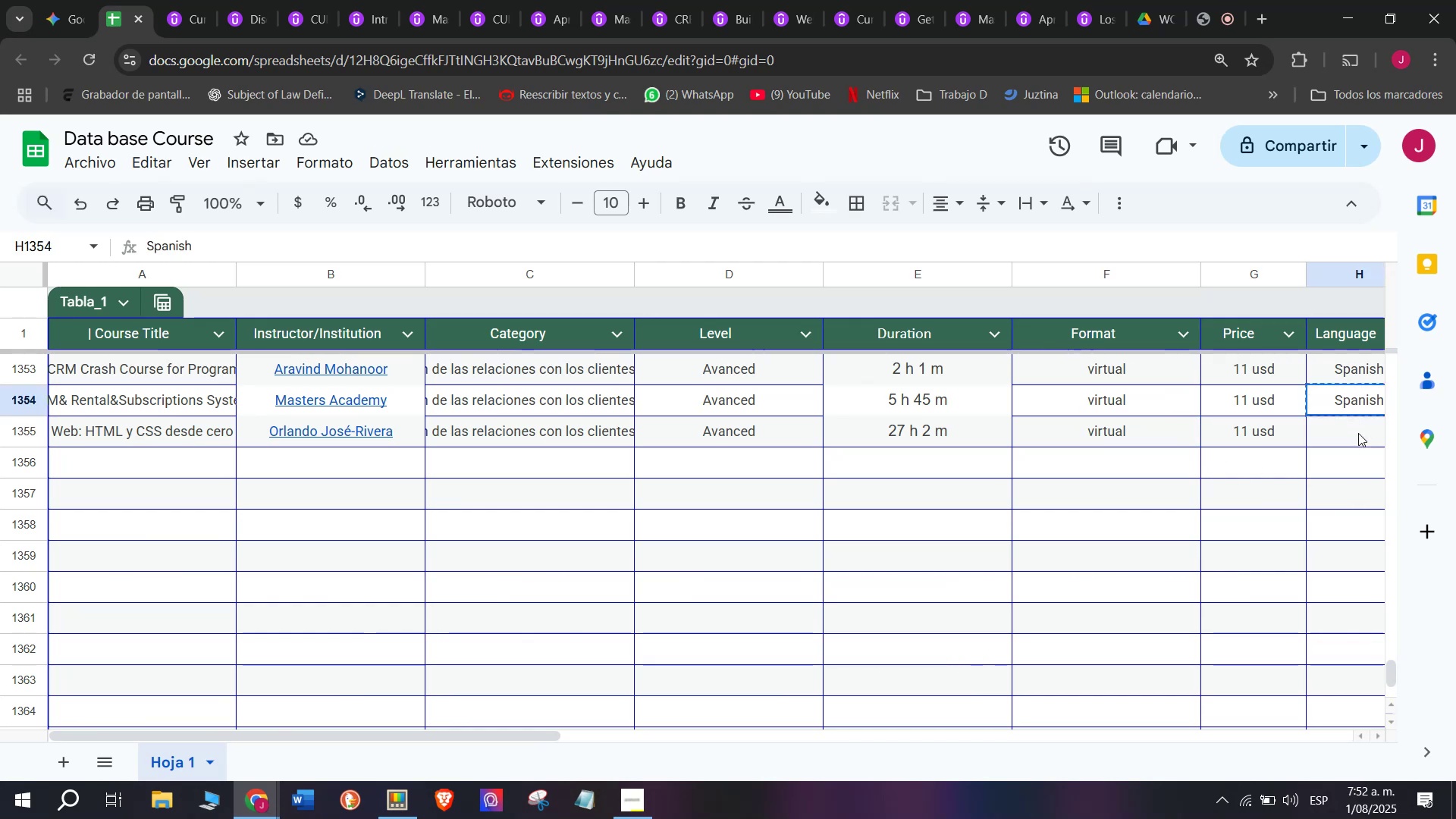 
double_click([1358, 433])
 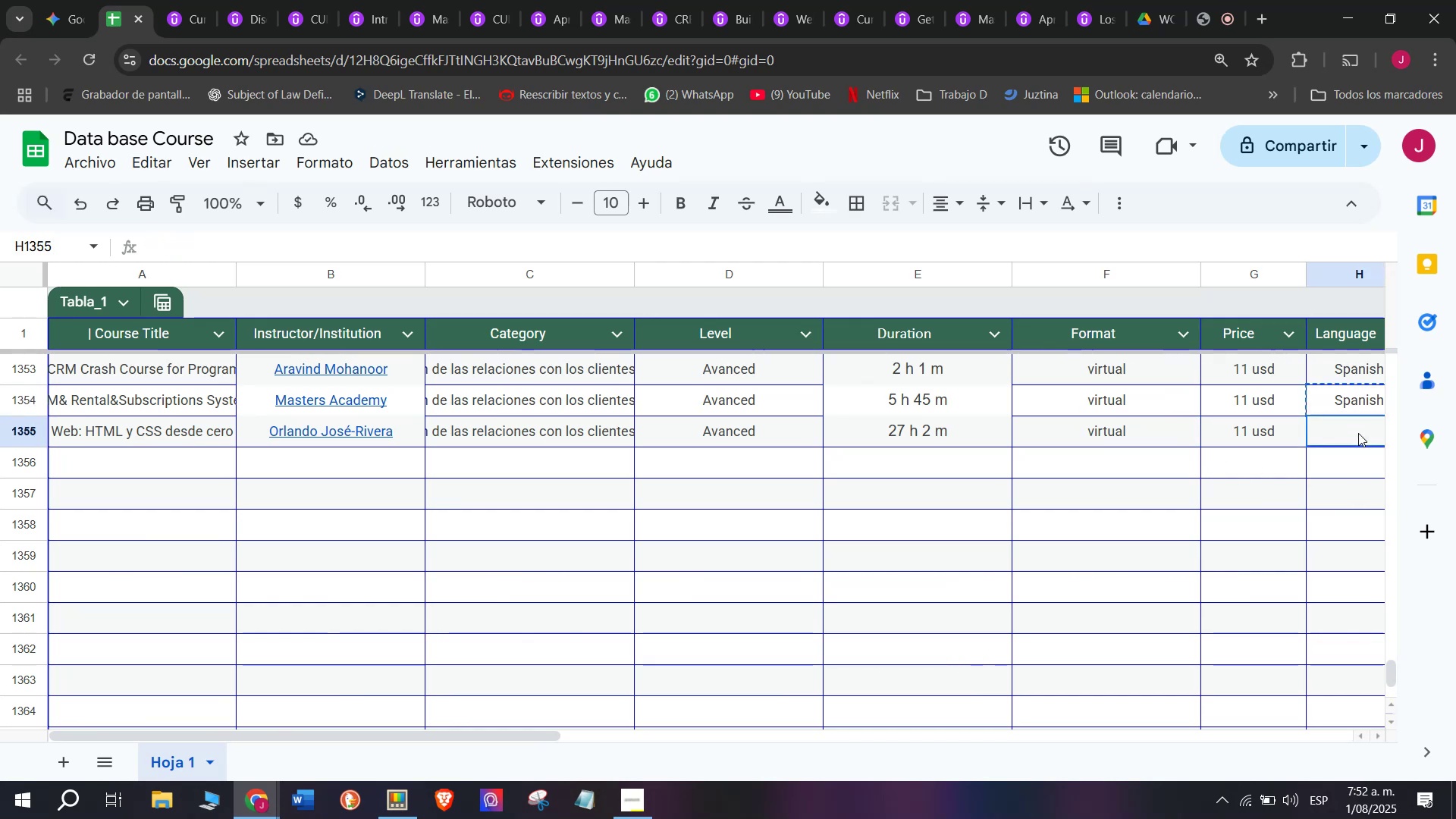 
key(Control+ControlLeft)
 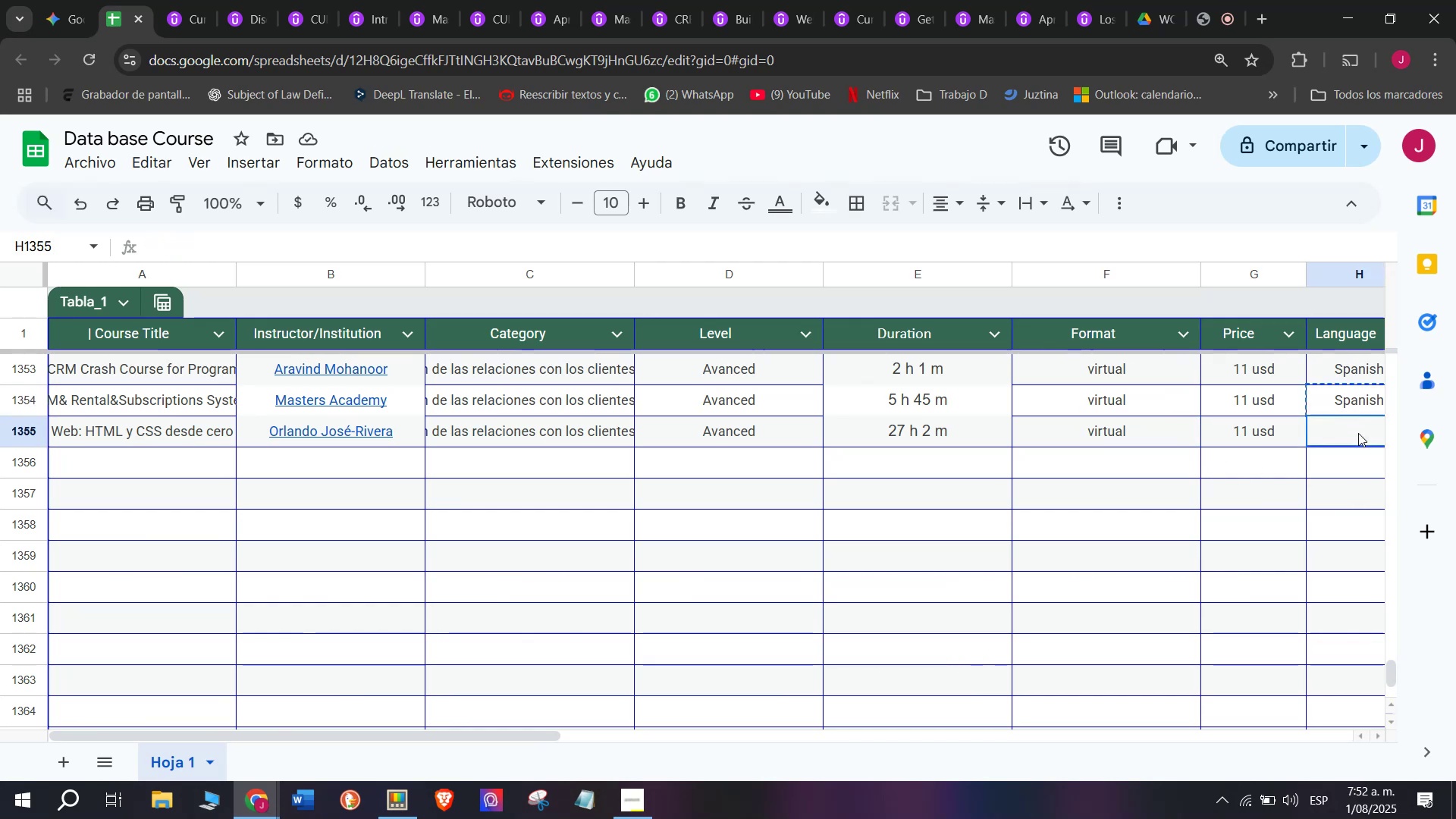 
key(Z)
 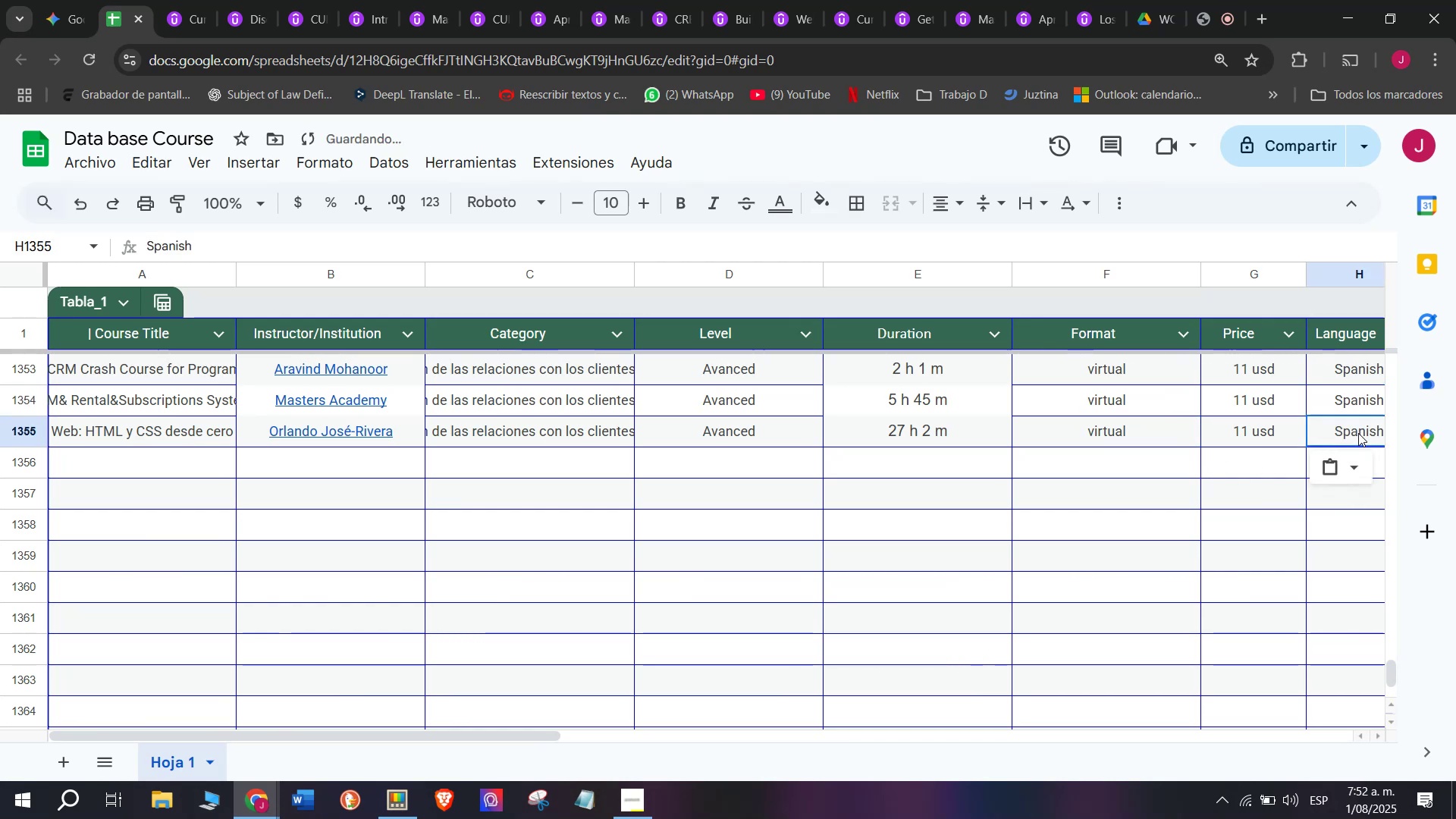 
key(Control+V)
 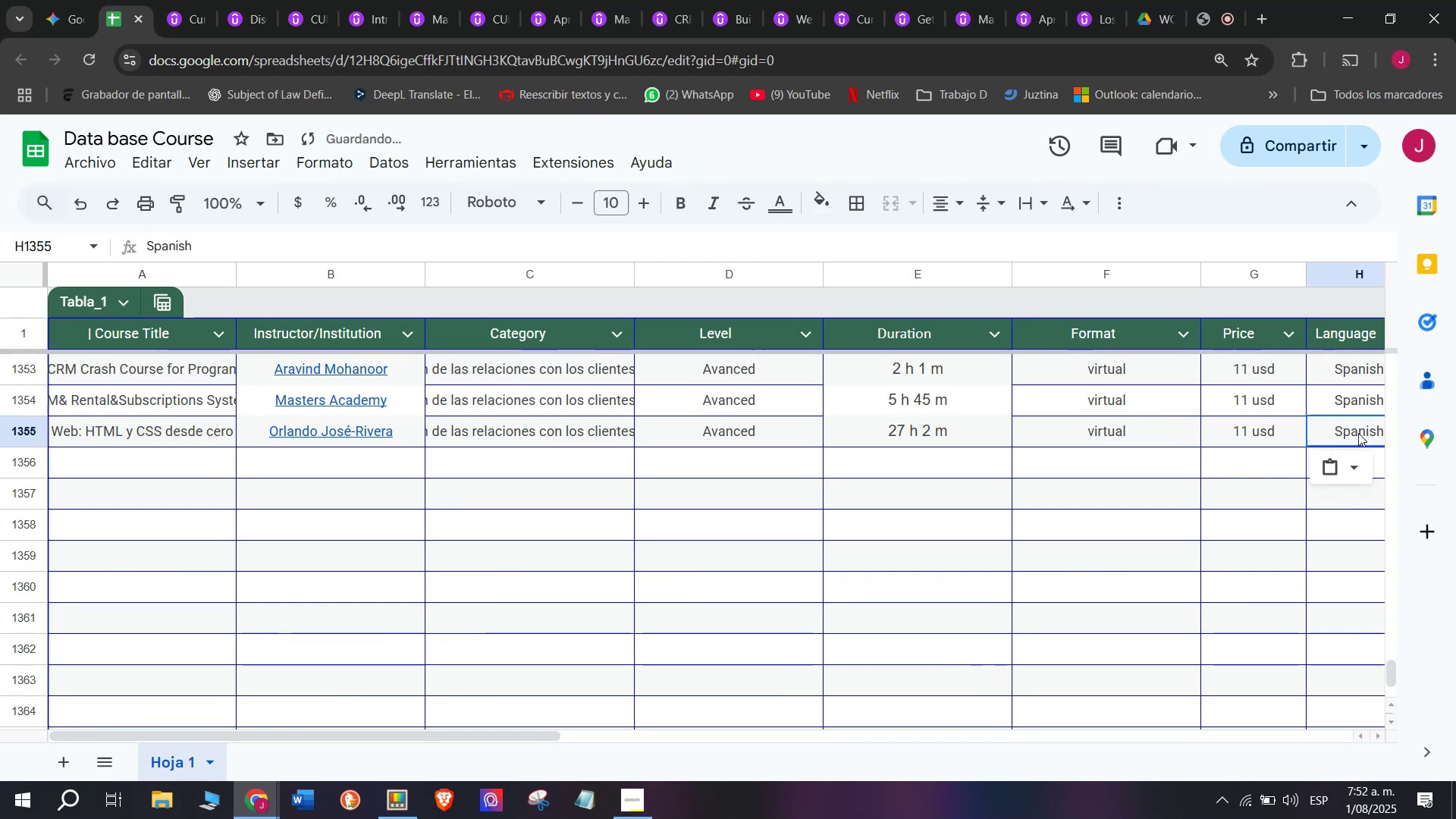 
scroll: coordinate [1021, 445], scroll_direction: down, amount: 3.0
 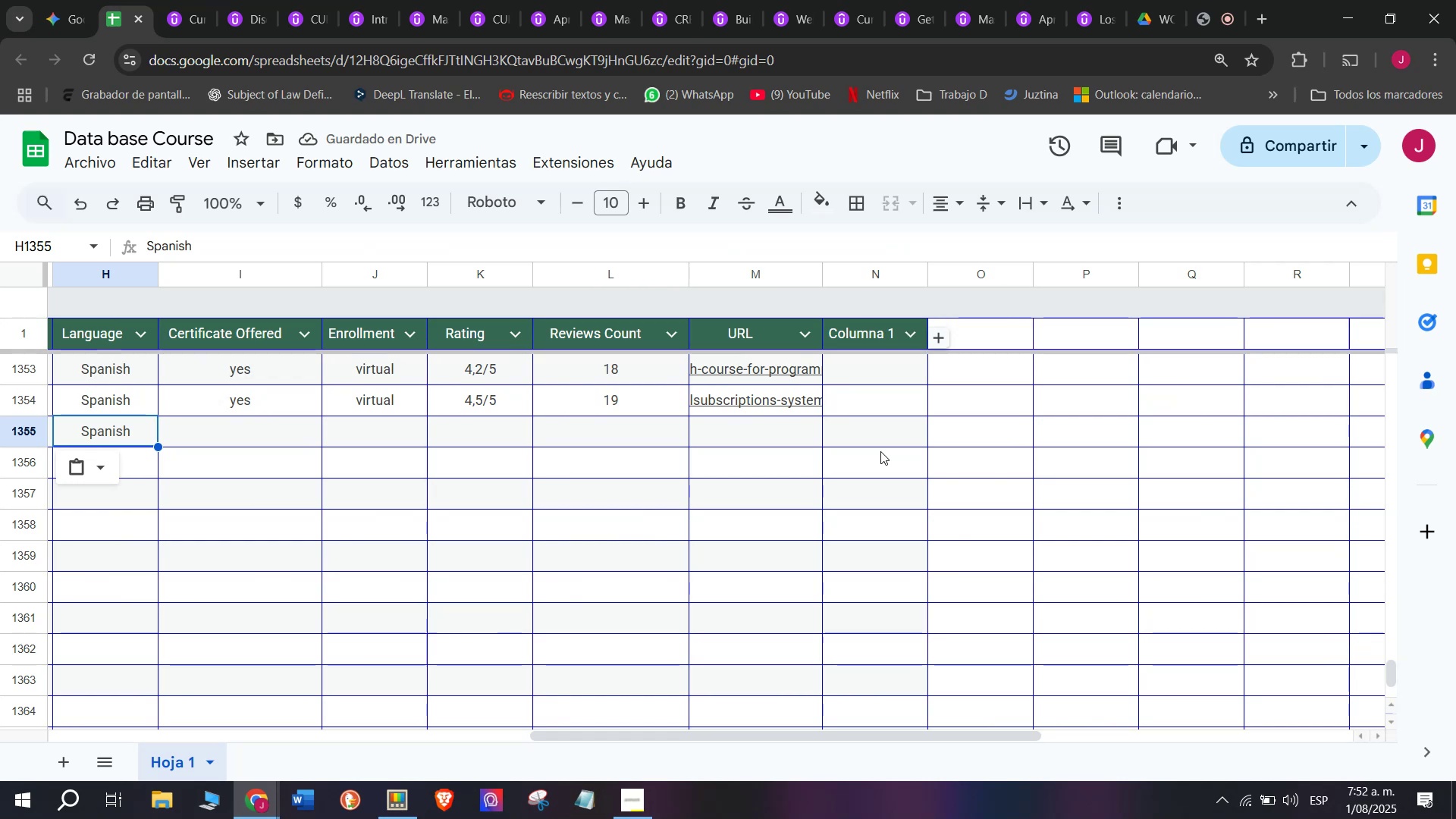 
wait(8.4)
 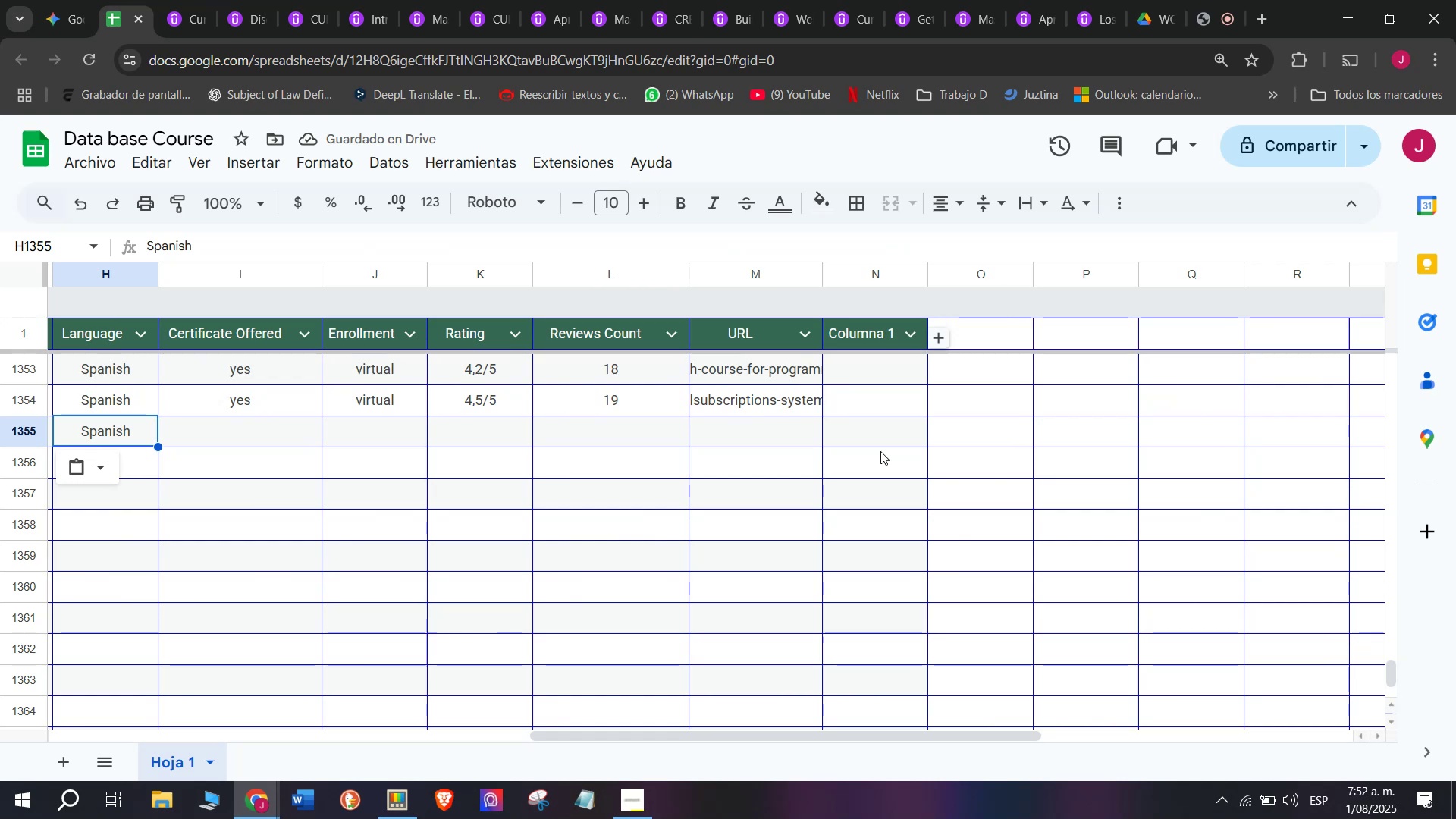 
left_click([271, 404])
 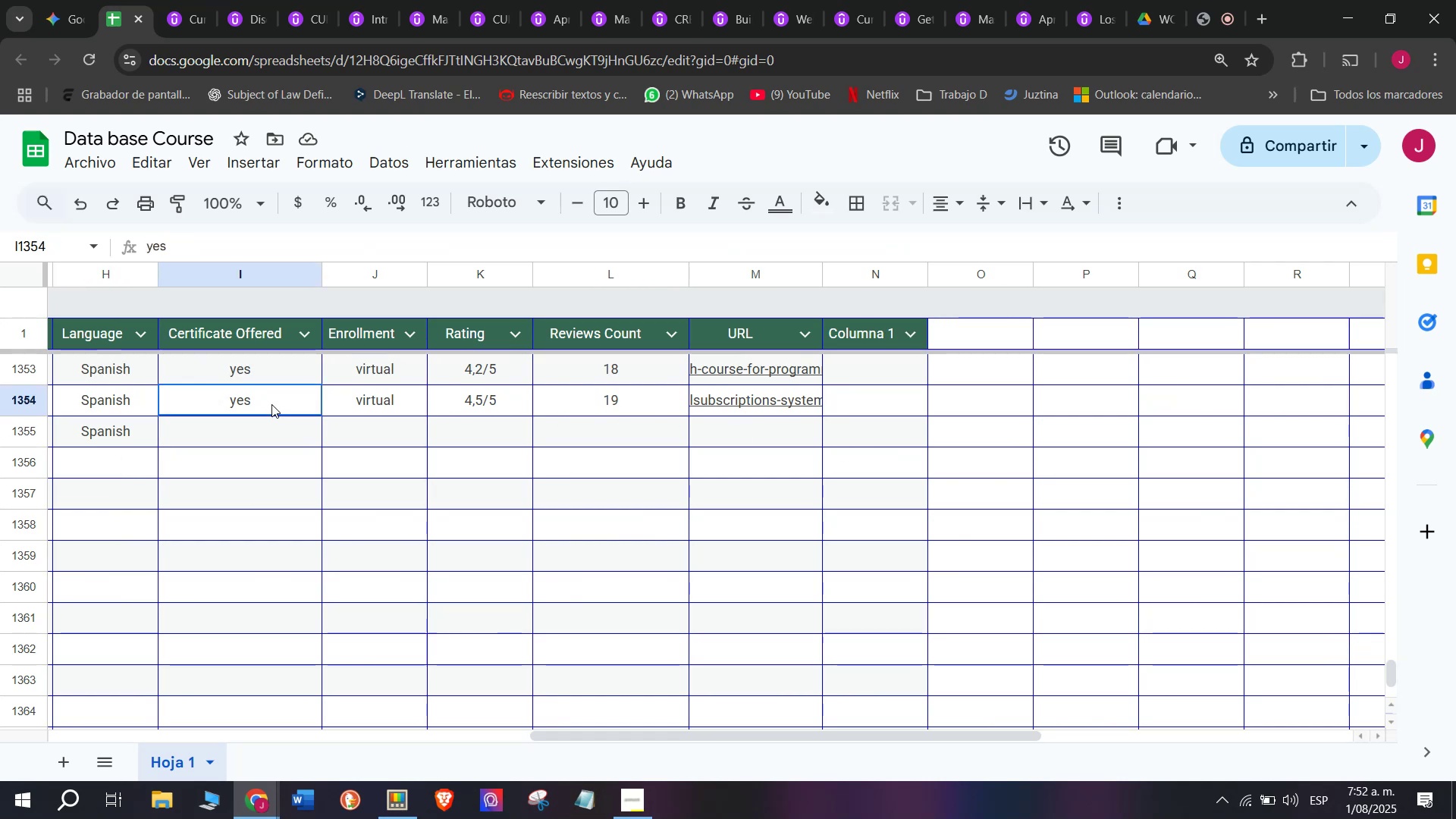 
key(Control+ControlLeft)
 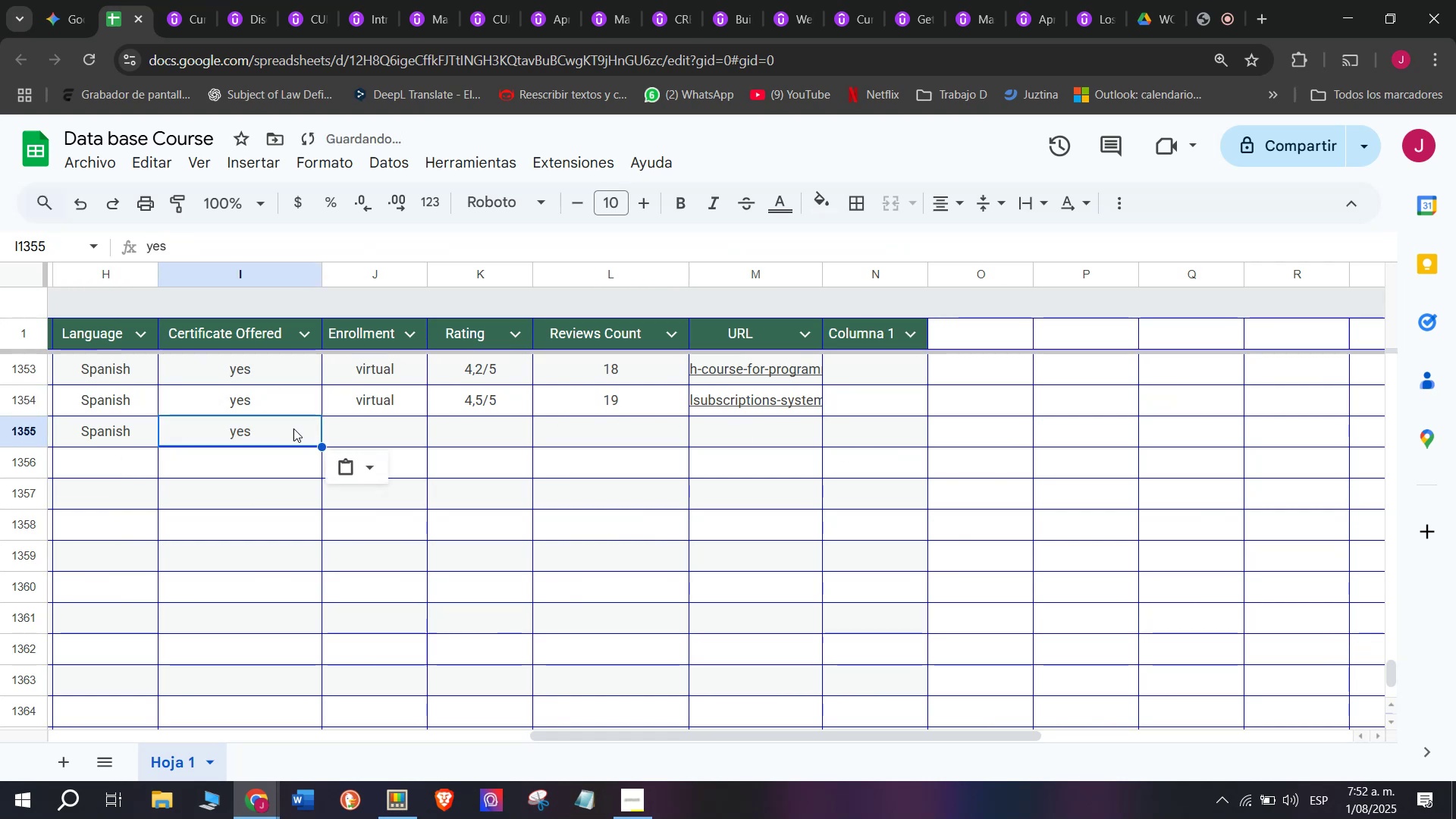 
key(Break)
 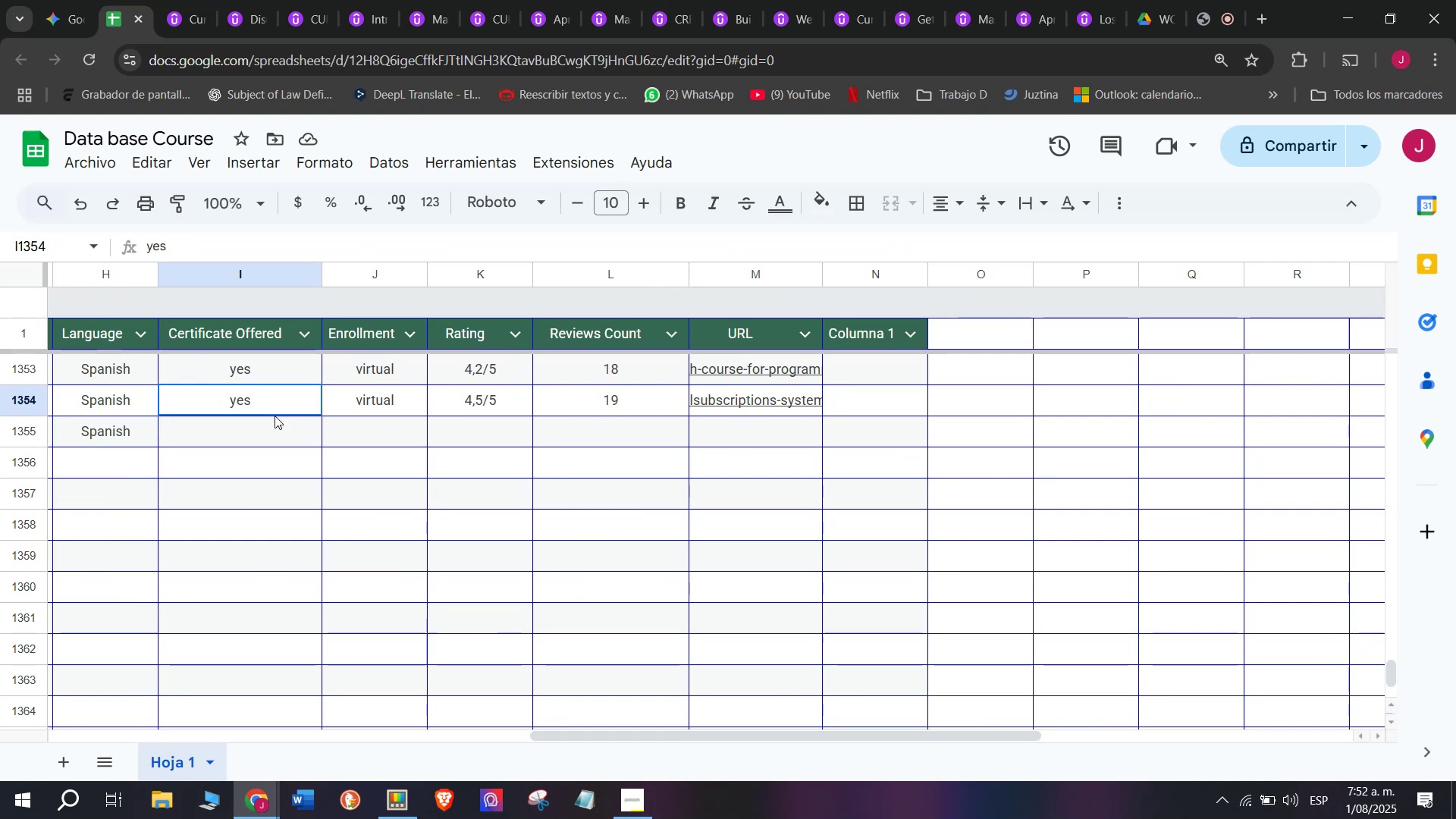 
key(Control+C)
 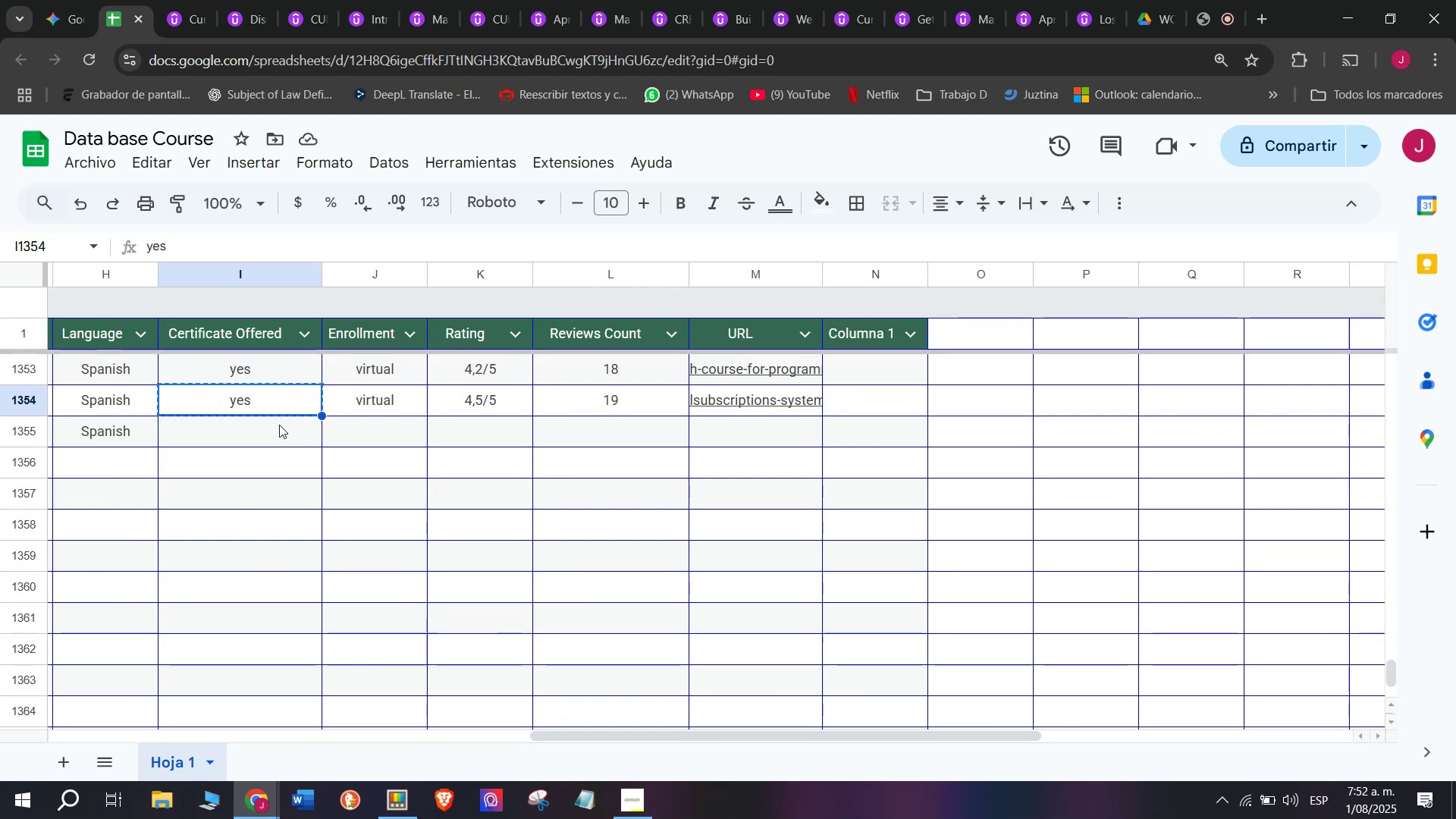 
double_click([279, 425])
 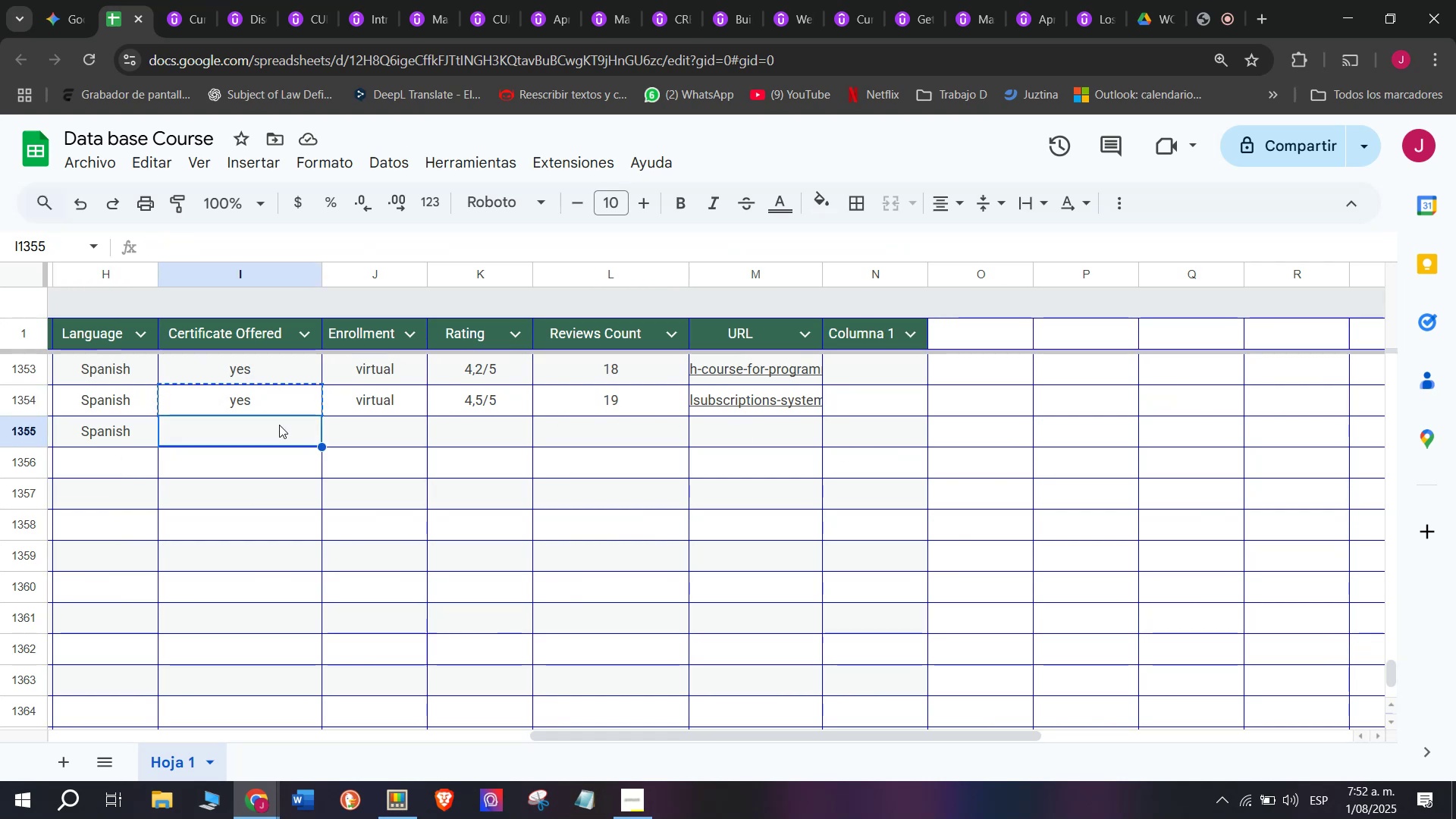 
key(Z)
 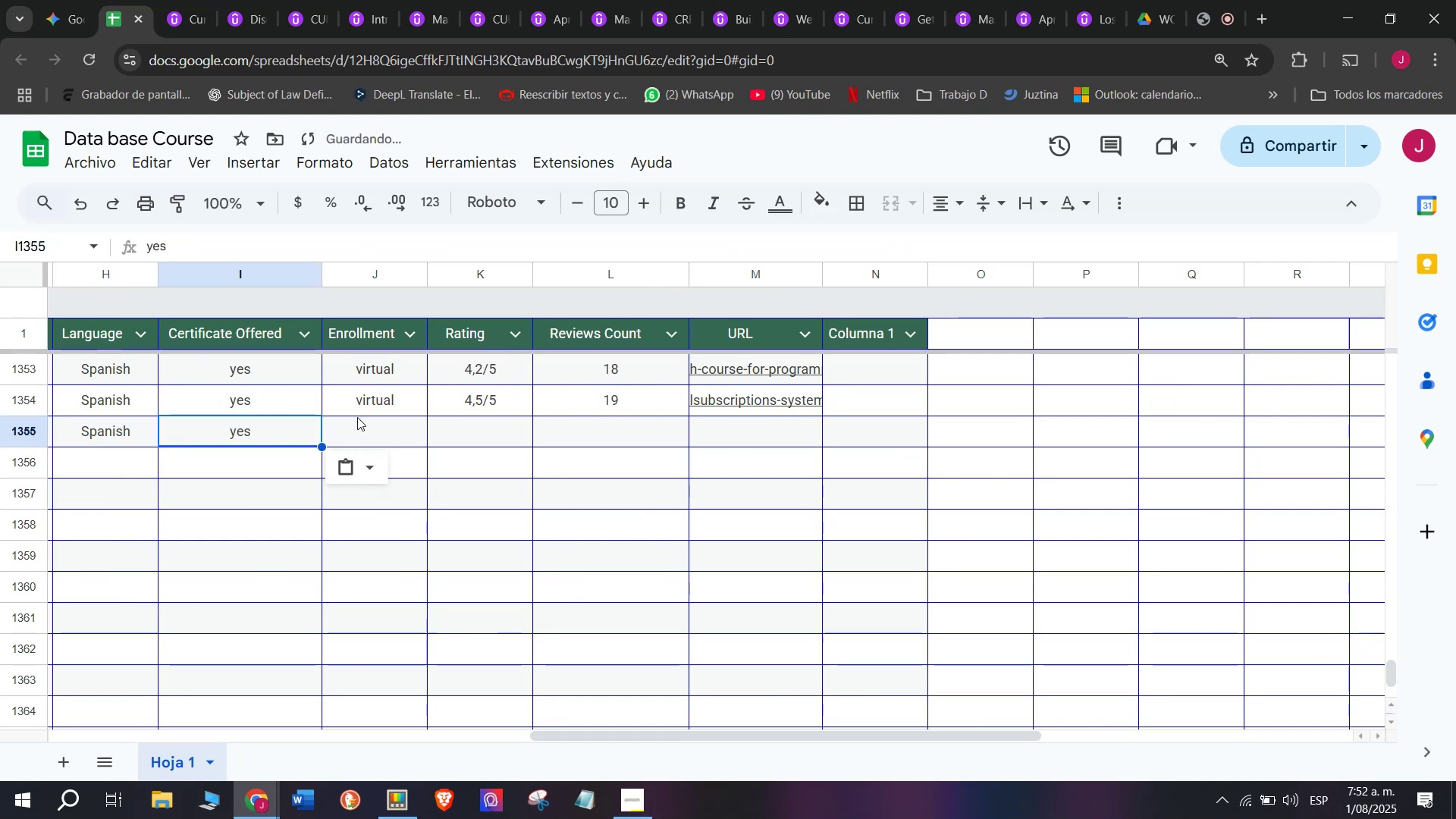 
key(Control+ControlLeft)
 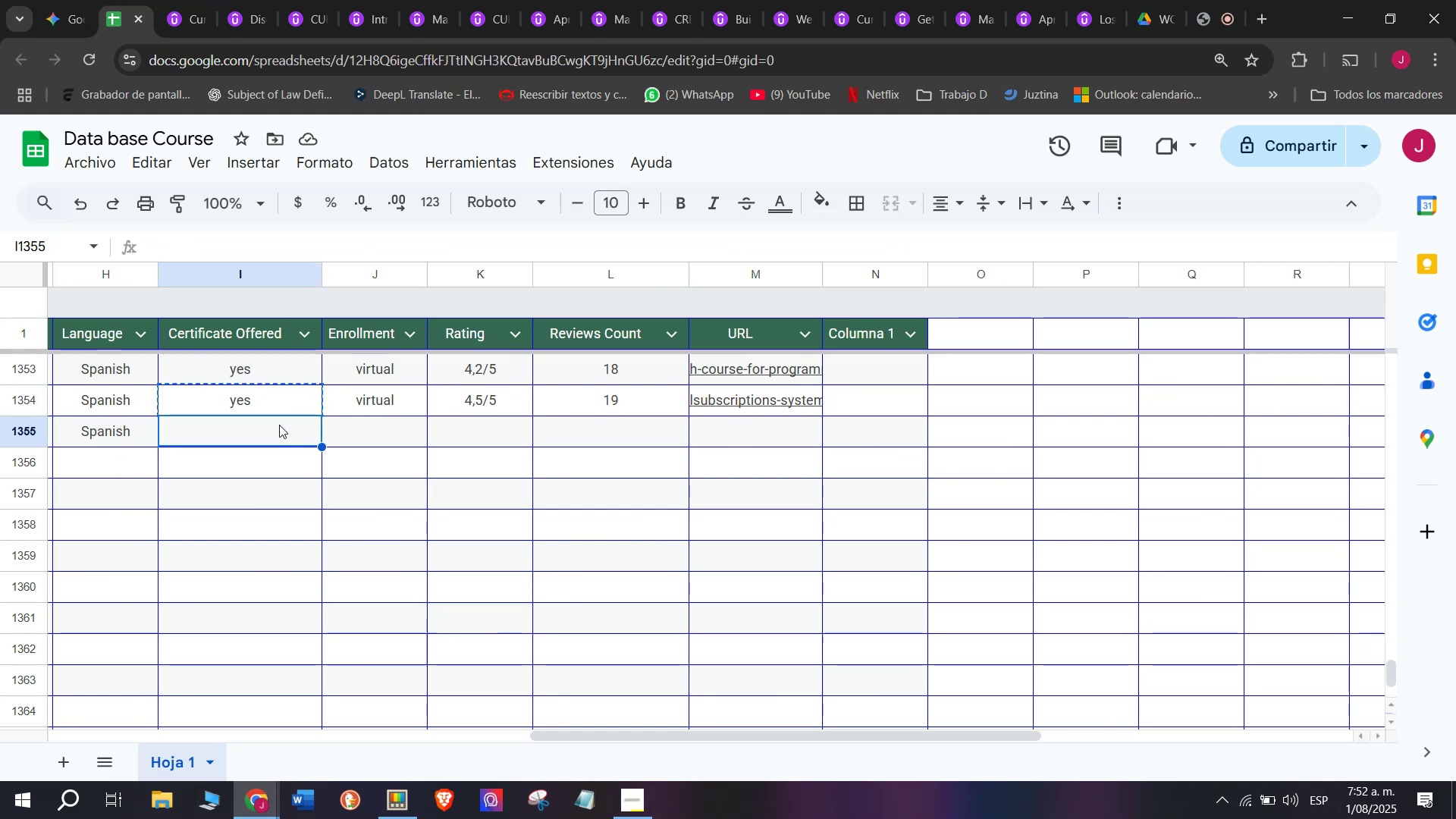 
key(Control+V)
 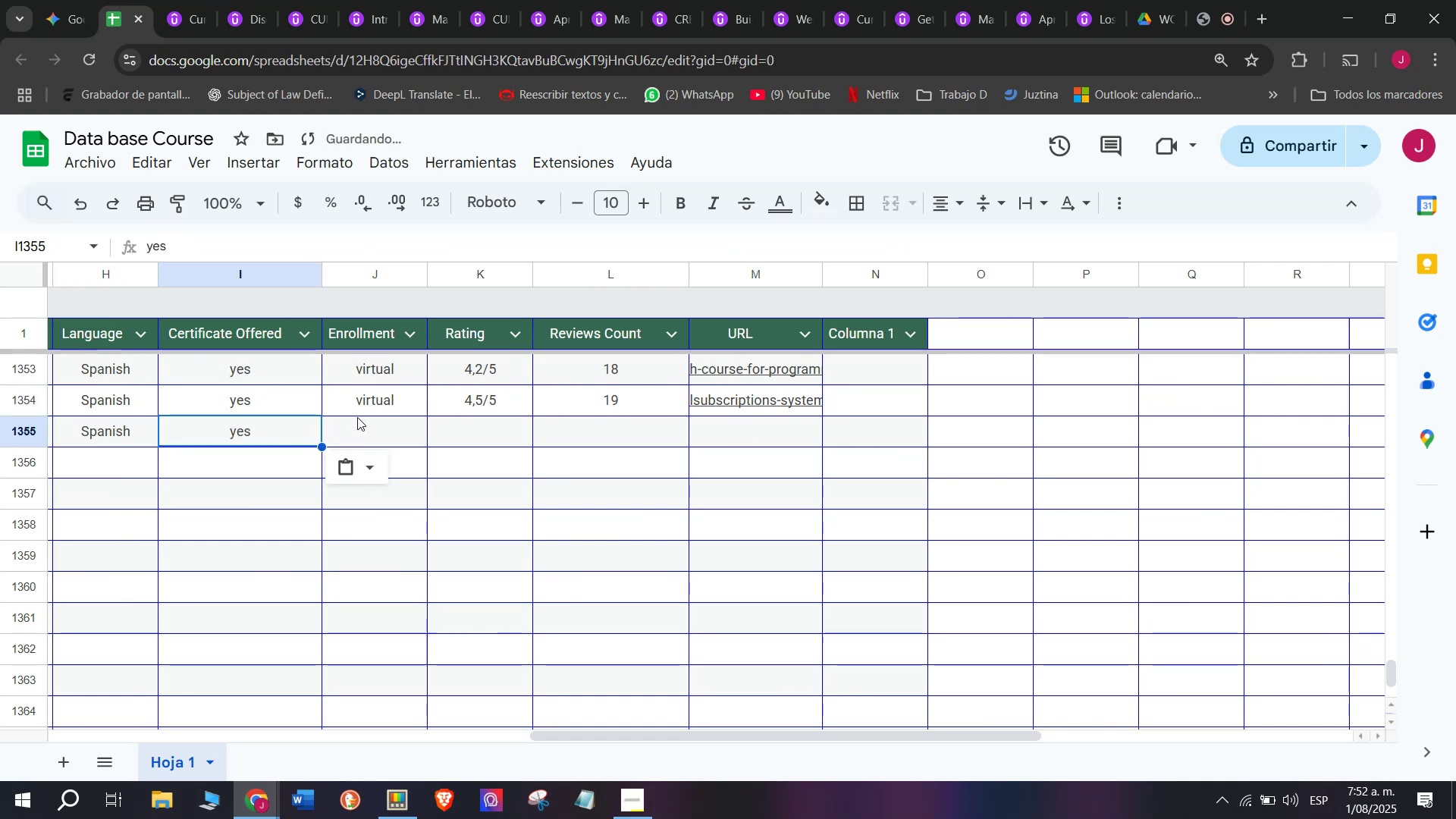 
left_click([357, 417])
 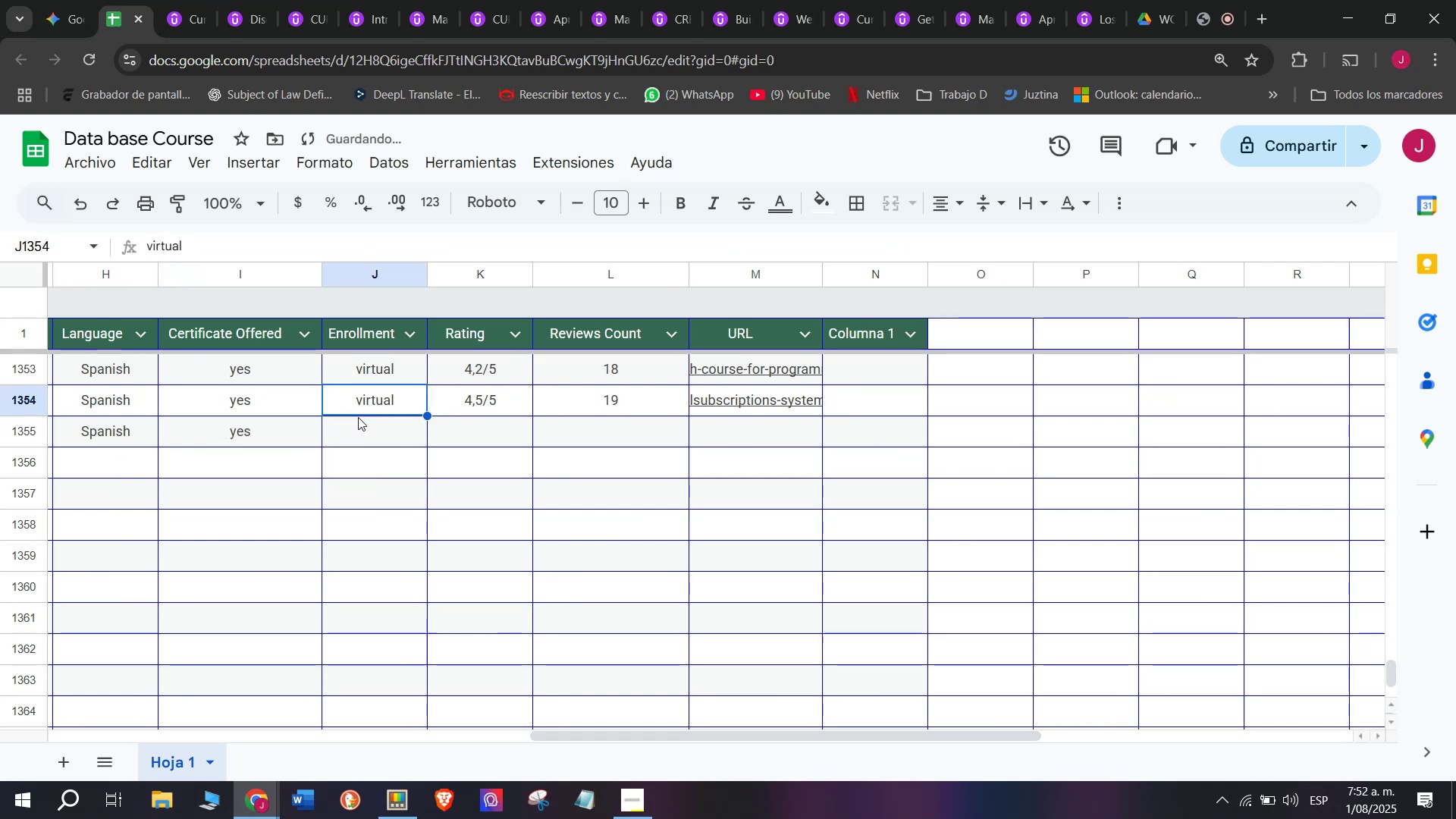 
key(Control+ControlLeft)
 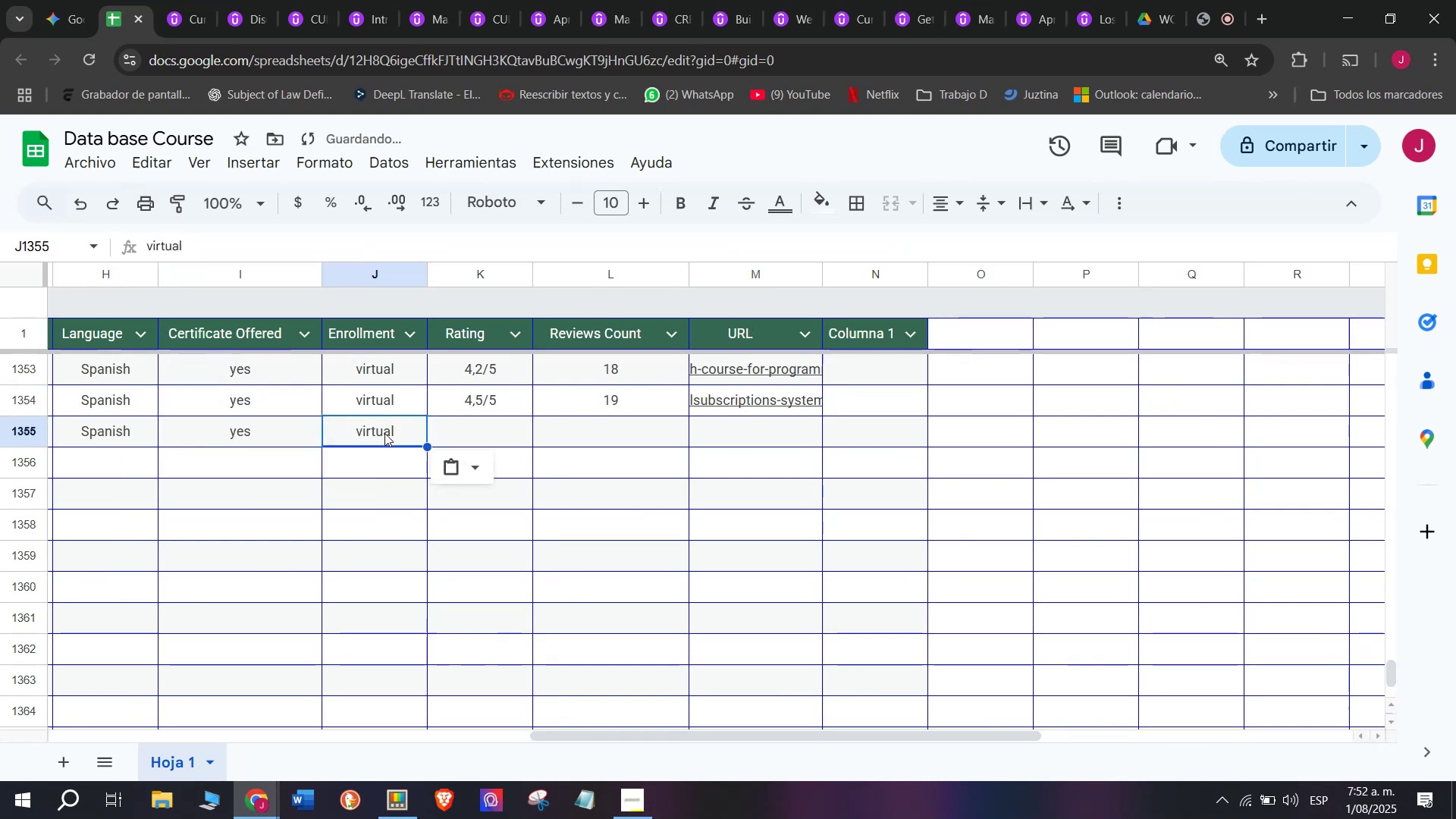 
key(Break)
 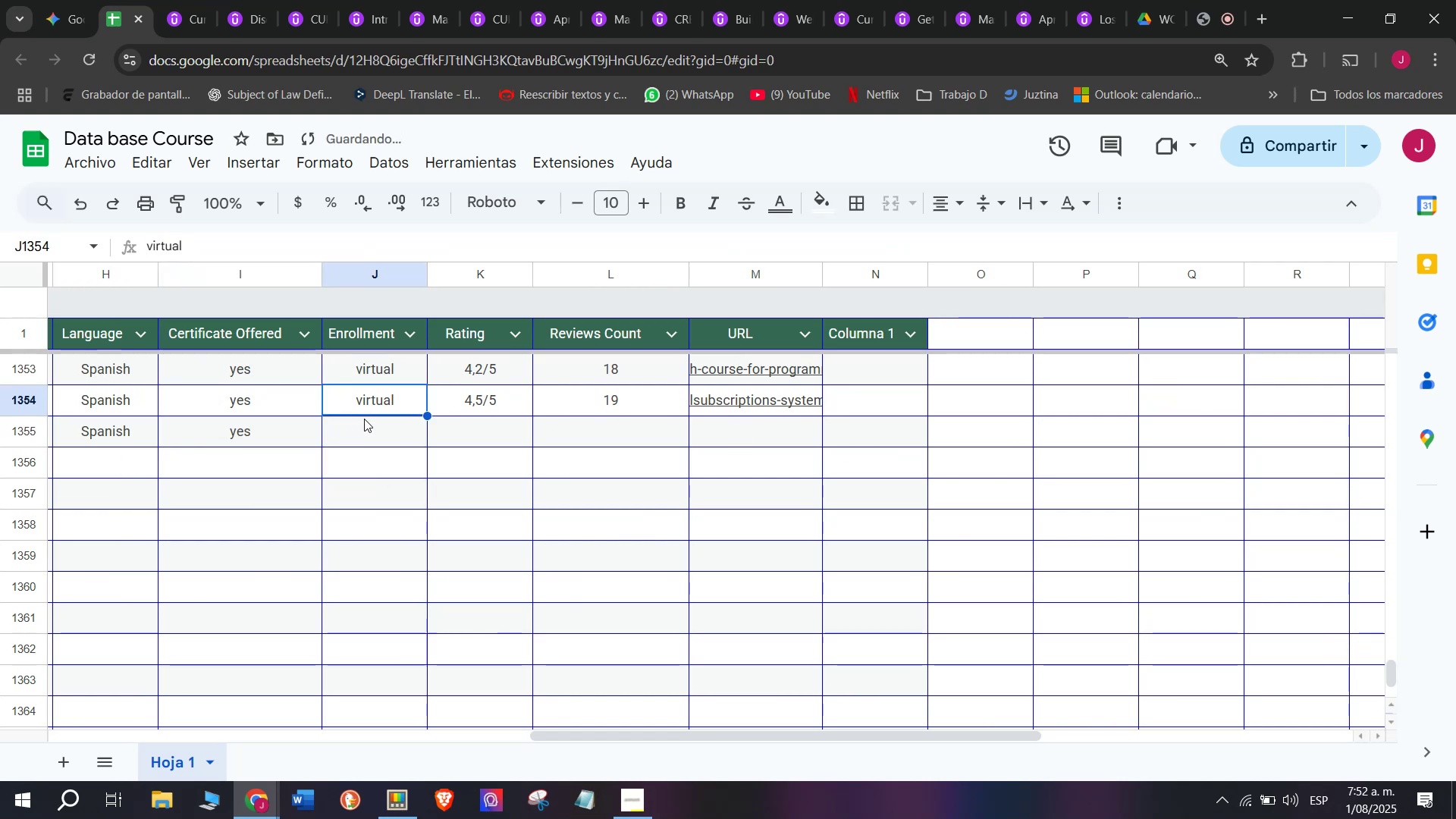 
key(Control+C)
 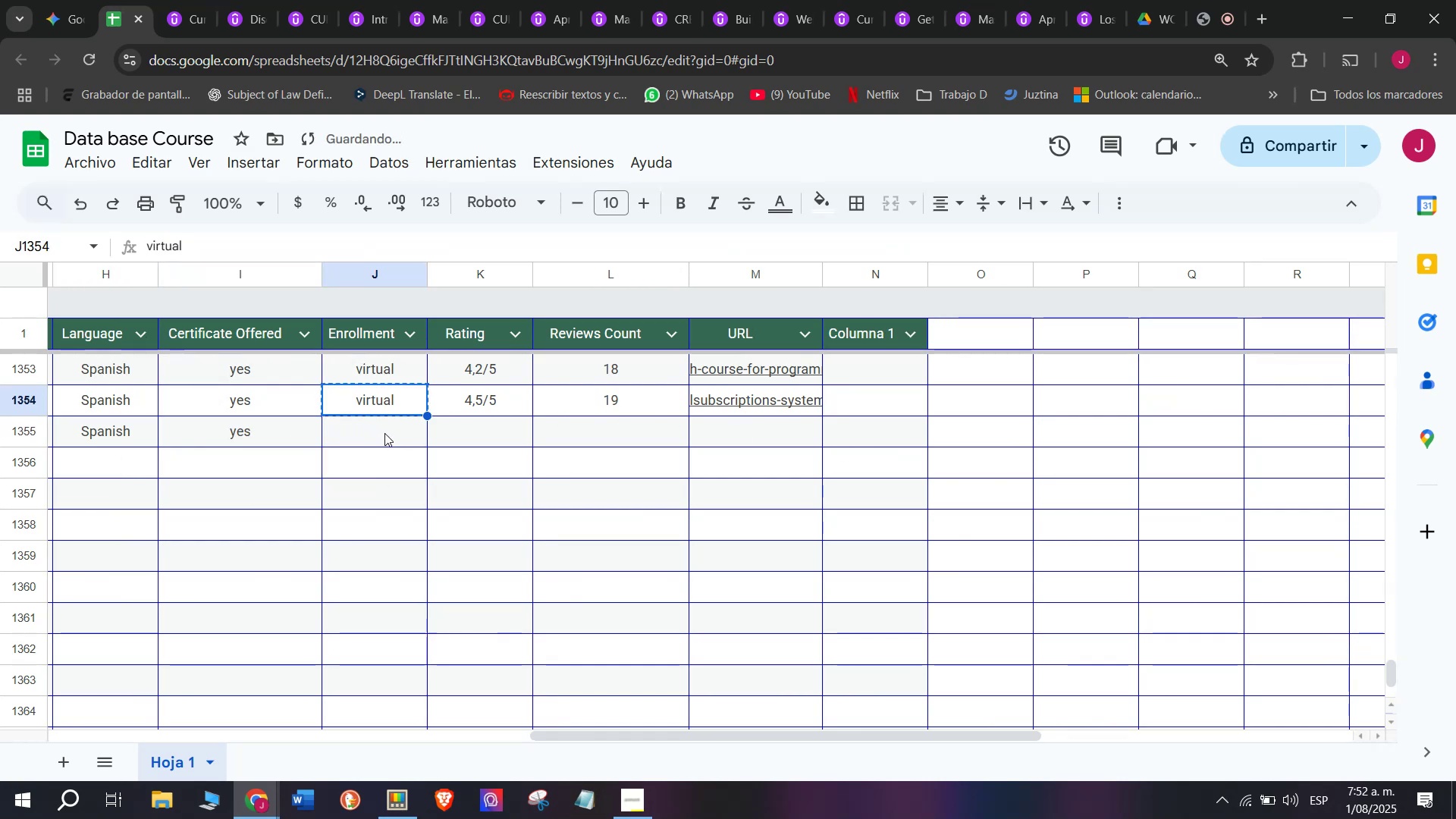 
double_click([384, 433])
 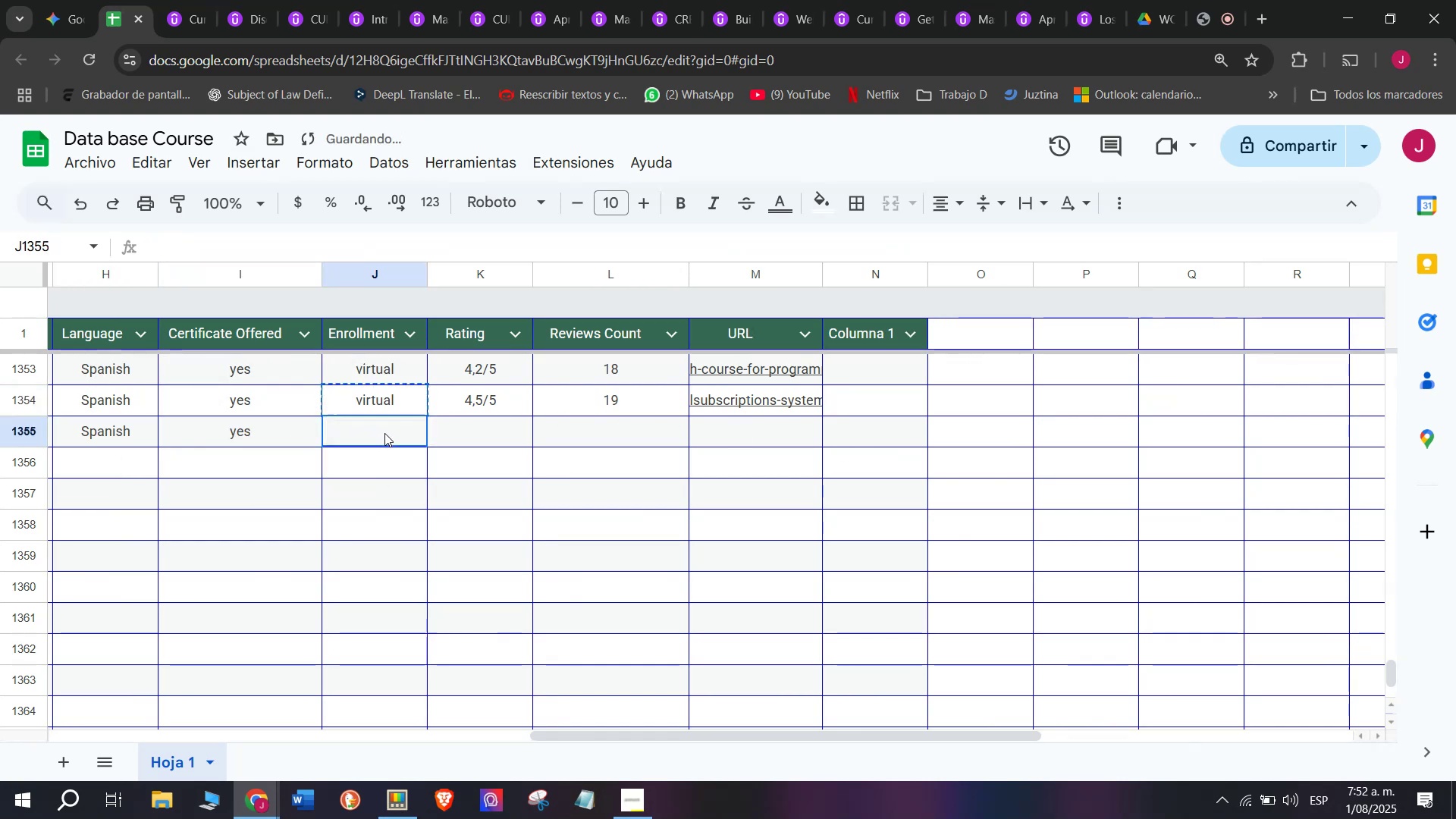 
key(Z)
 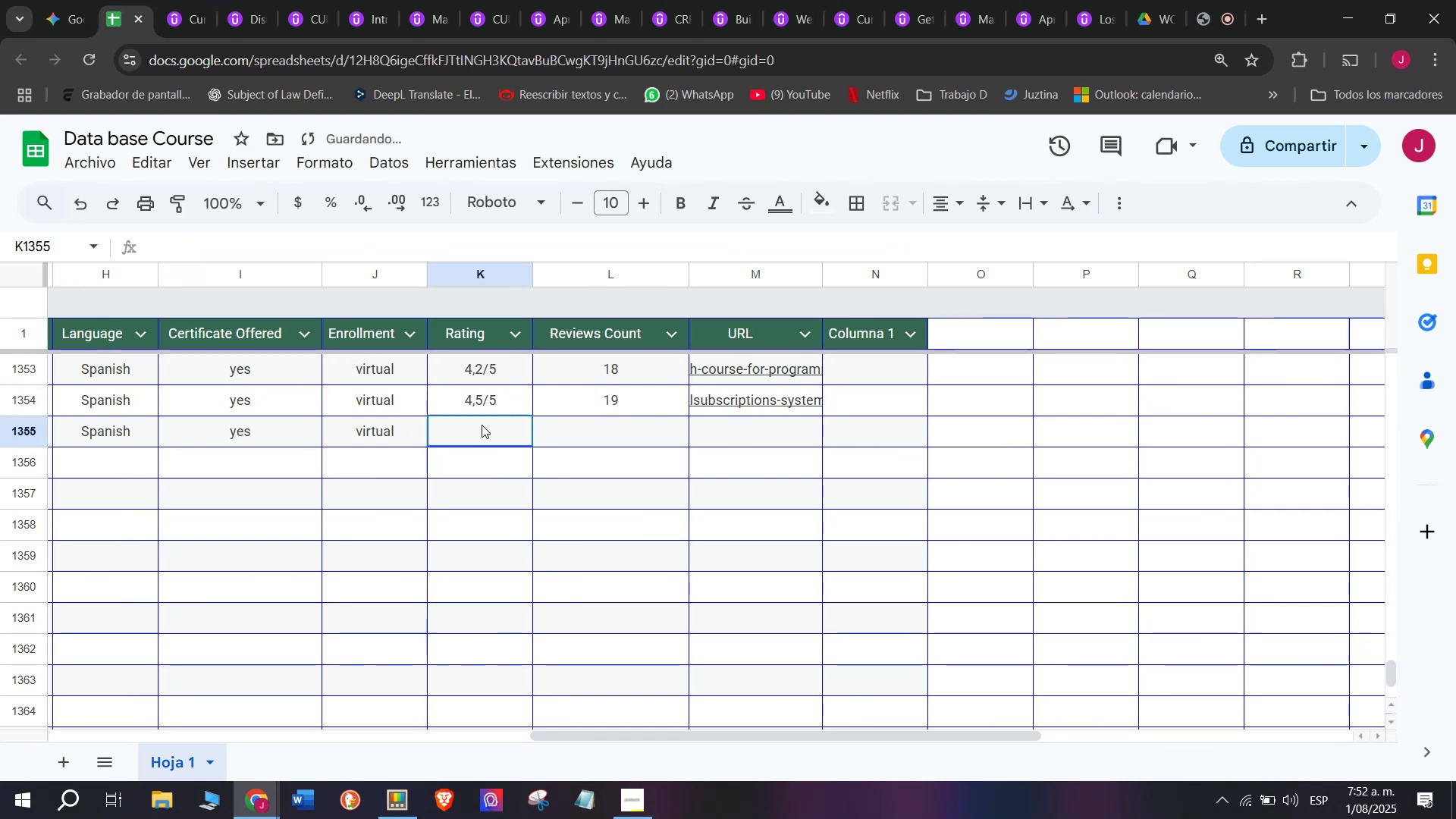 
key(Control+ControlLeft)
 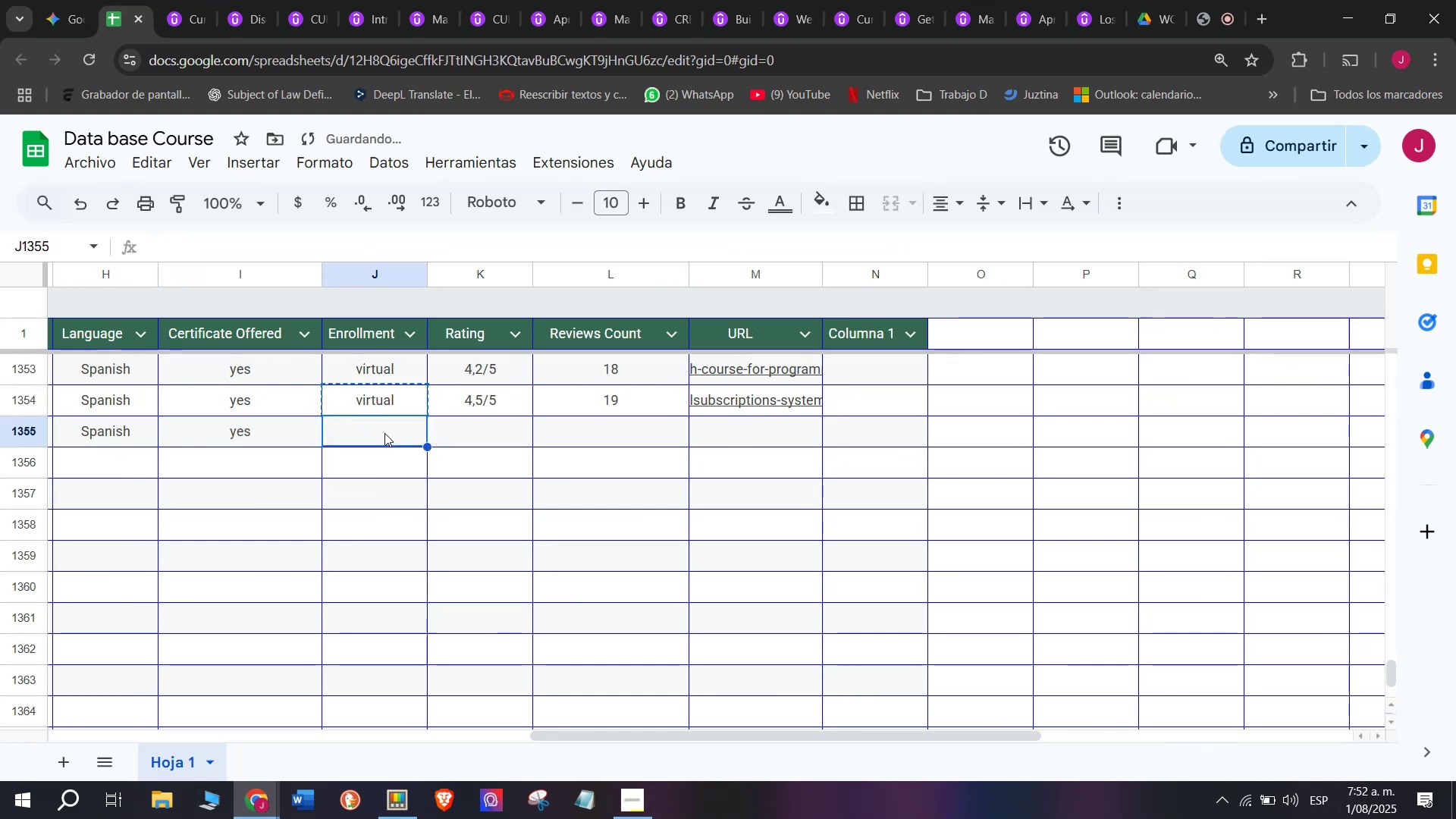 
key(Control+V)
 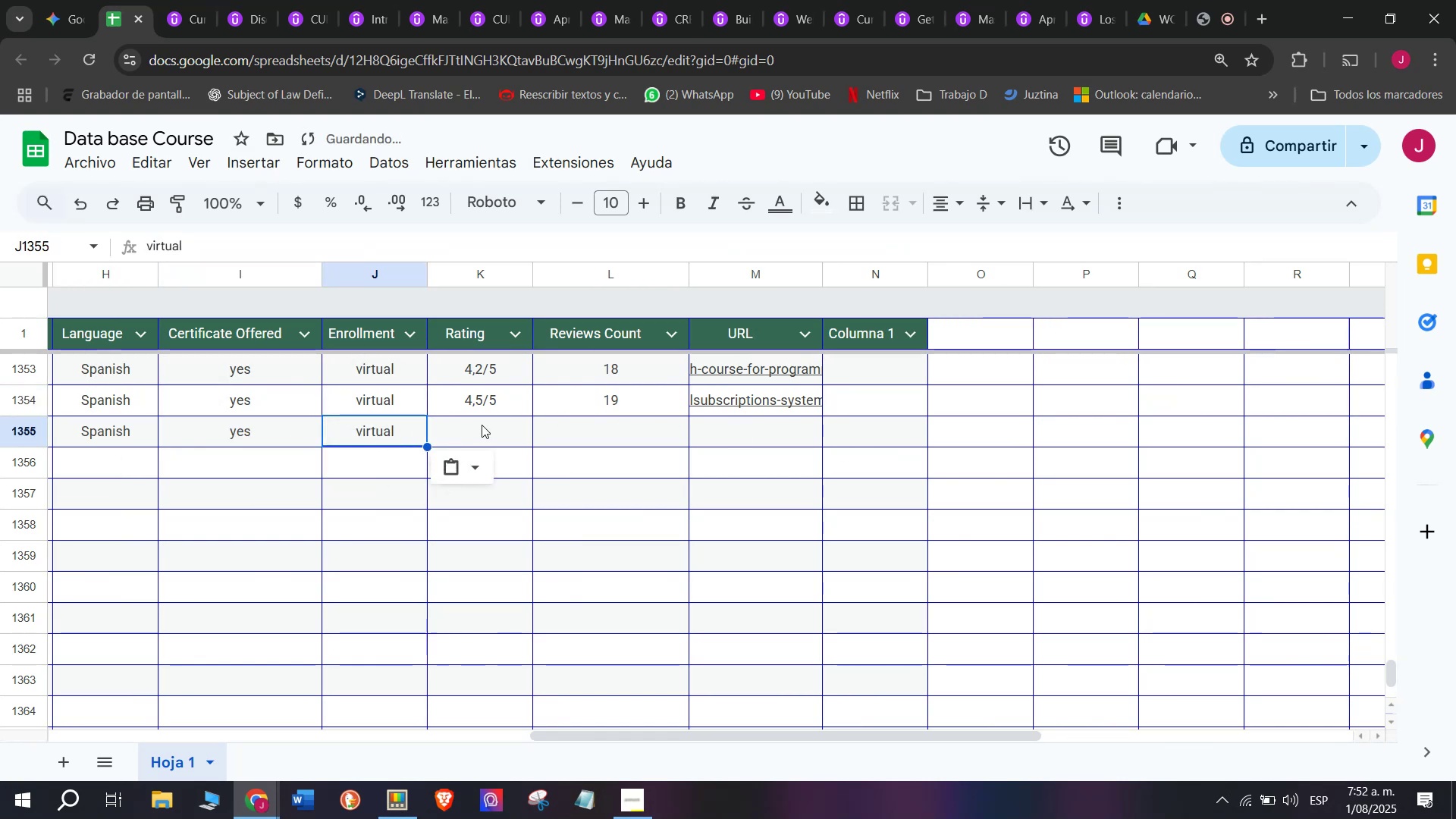 
left_click([482, 425])
 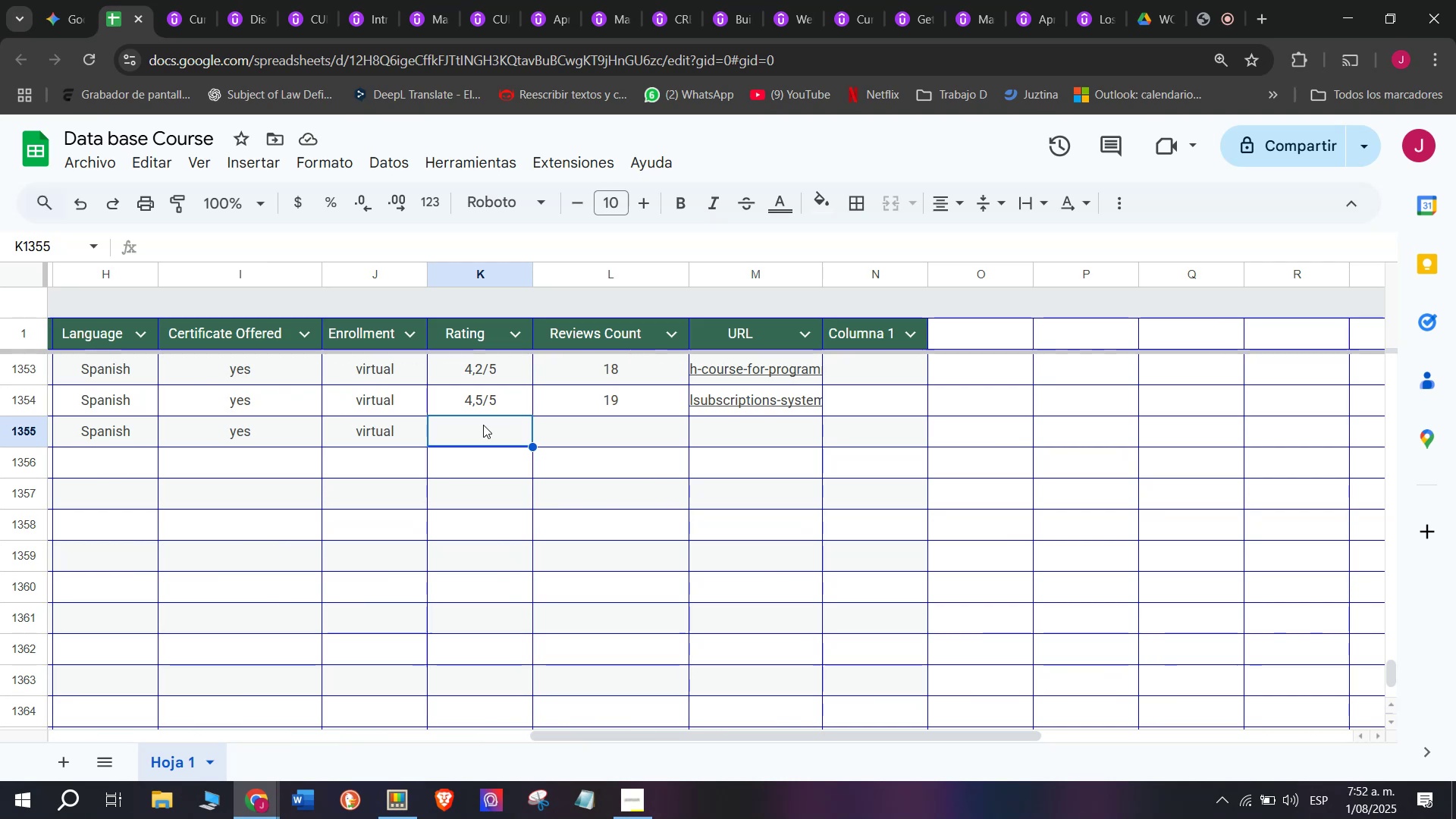 
wait(23.55)
 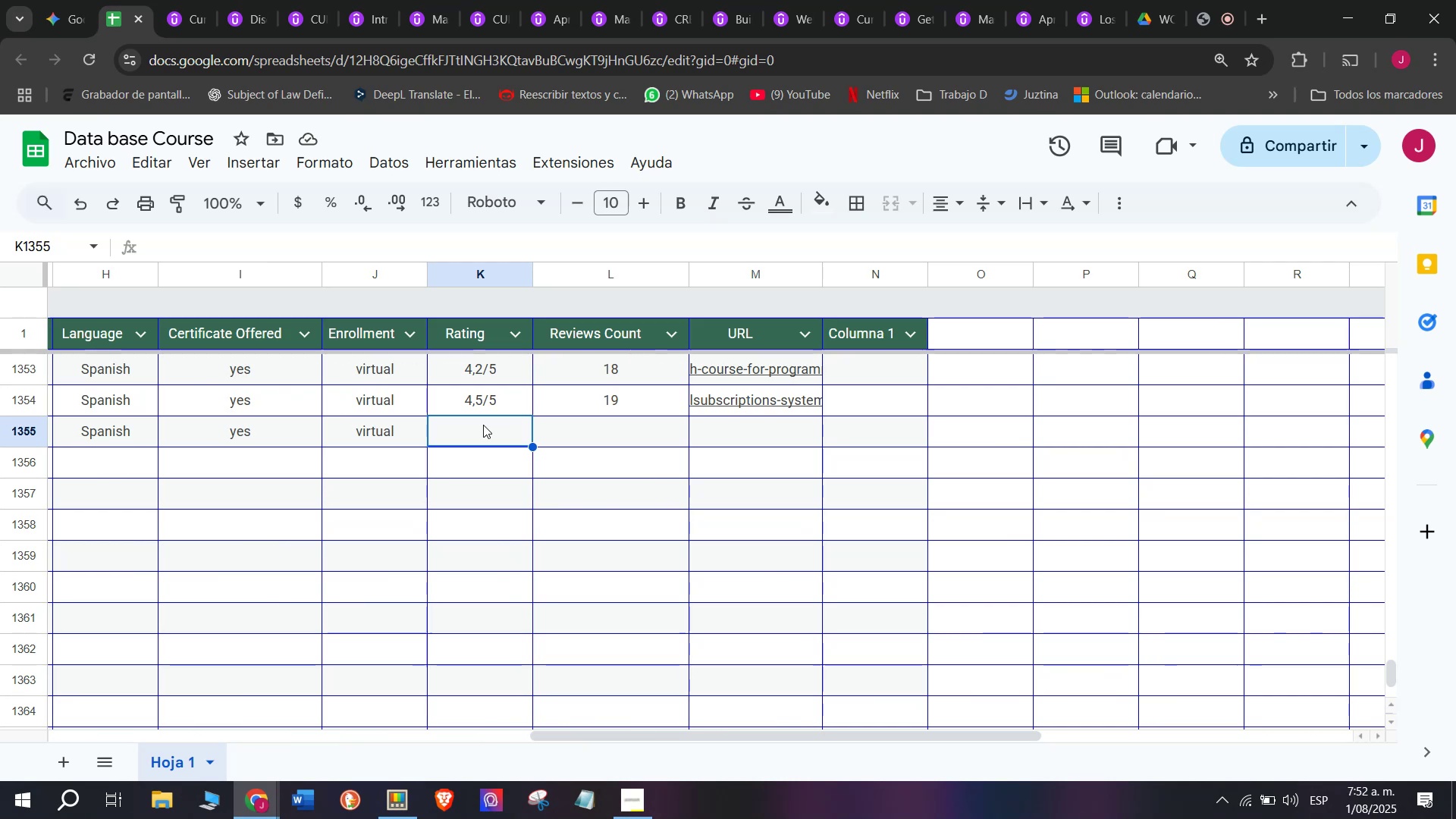 
left_click([200, 0])
 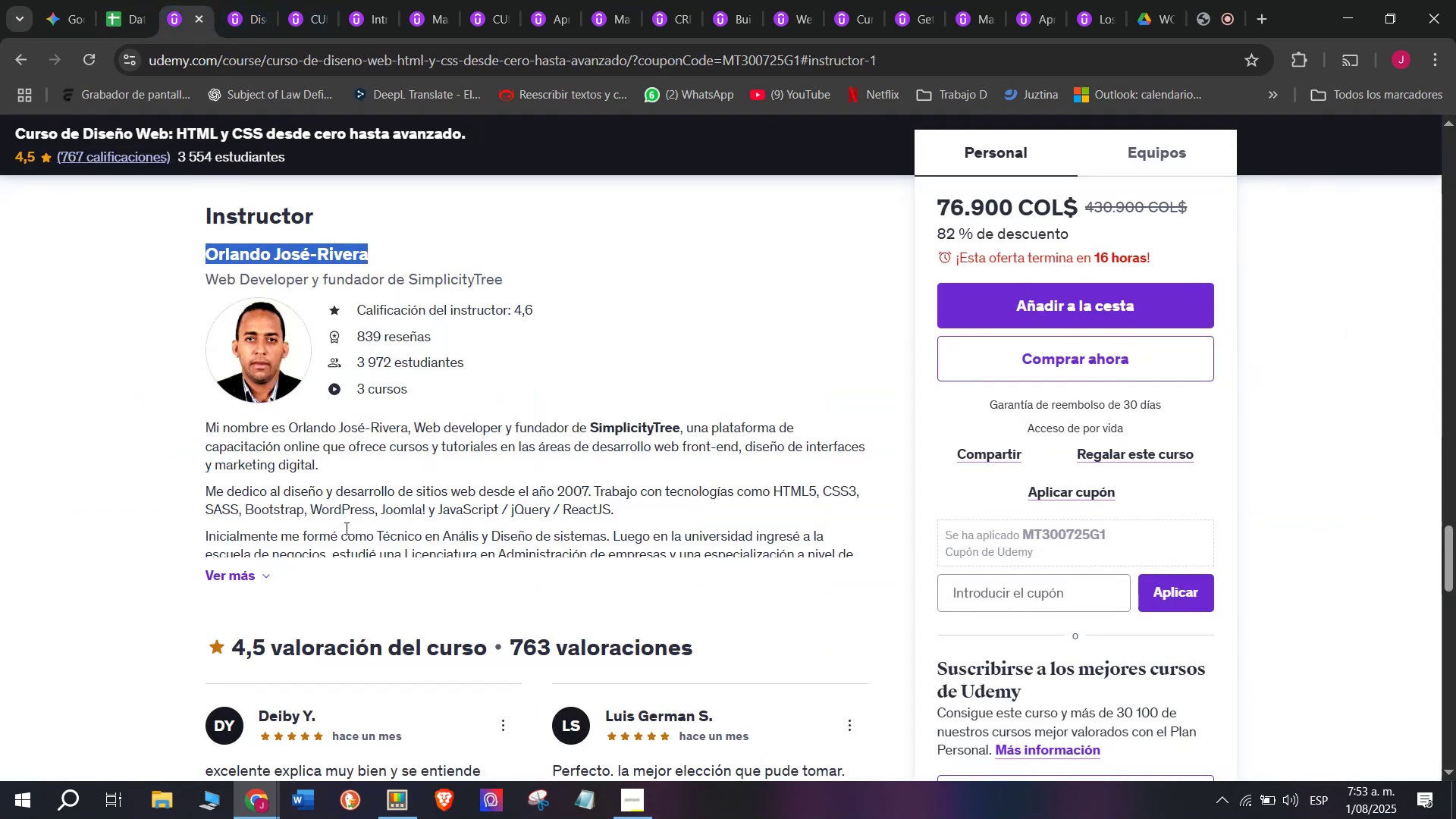 
scroll: coordinate [318, 403], scroll_direction: up, amount: 14.0
 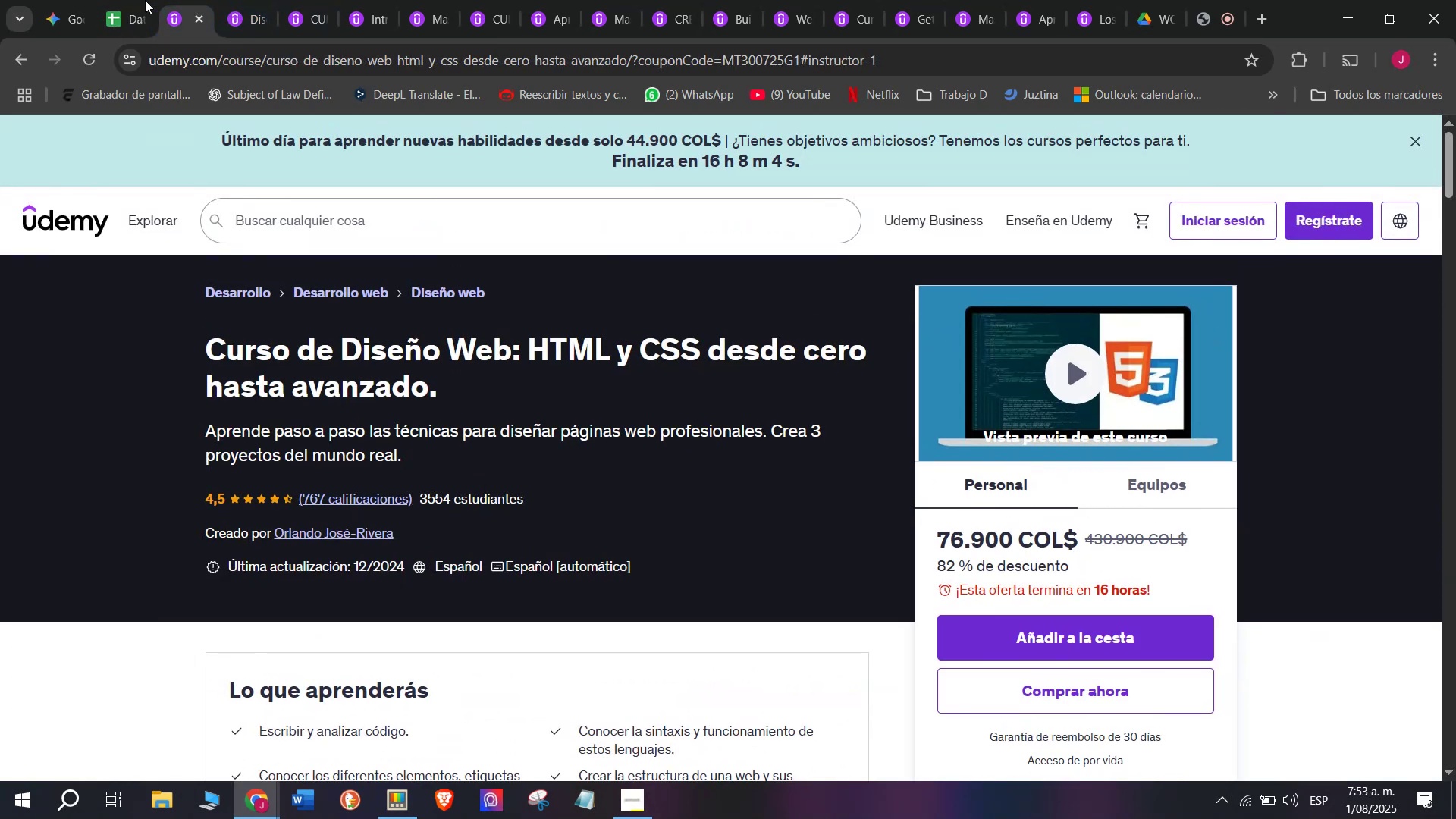 
left_click([101, 0])
 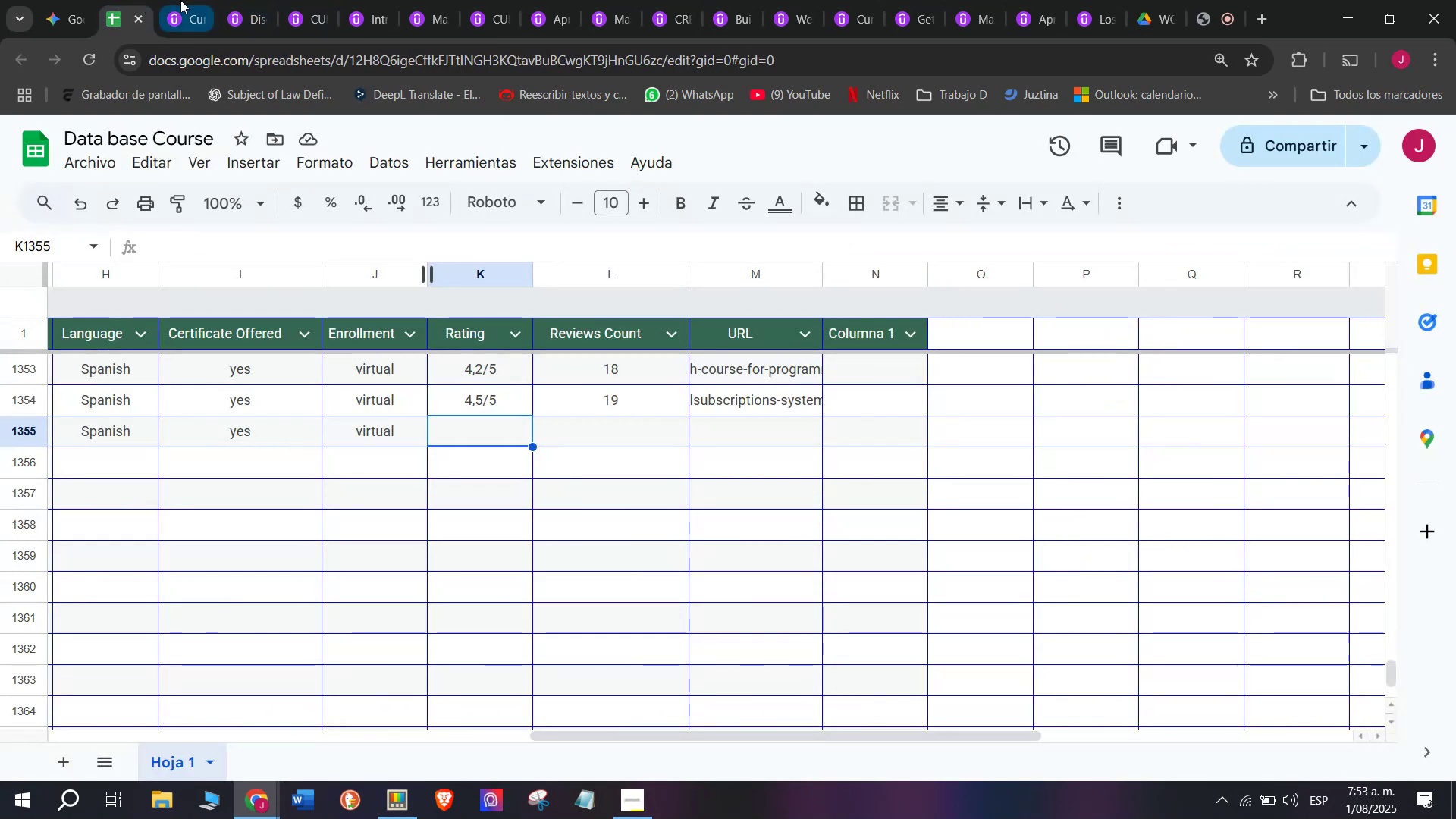 
left_click([191, 0])
 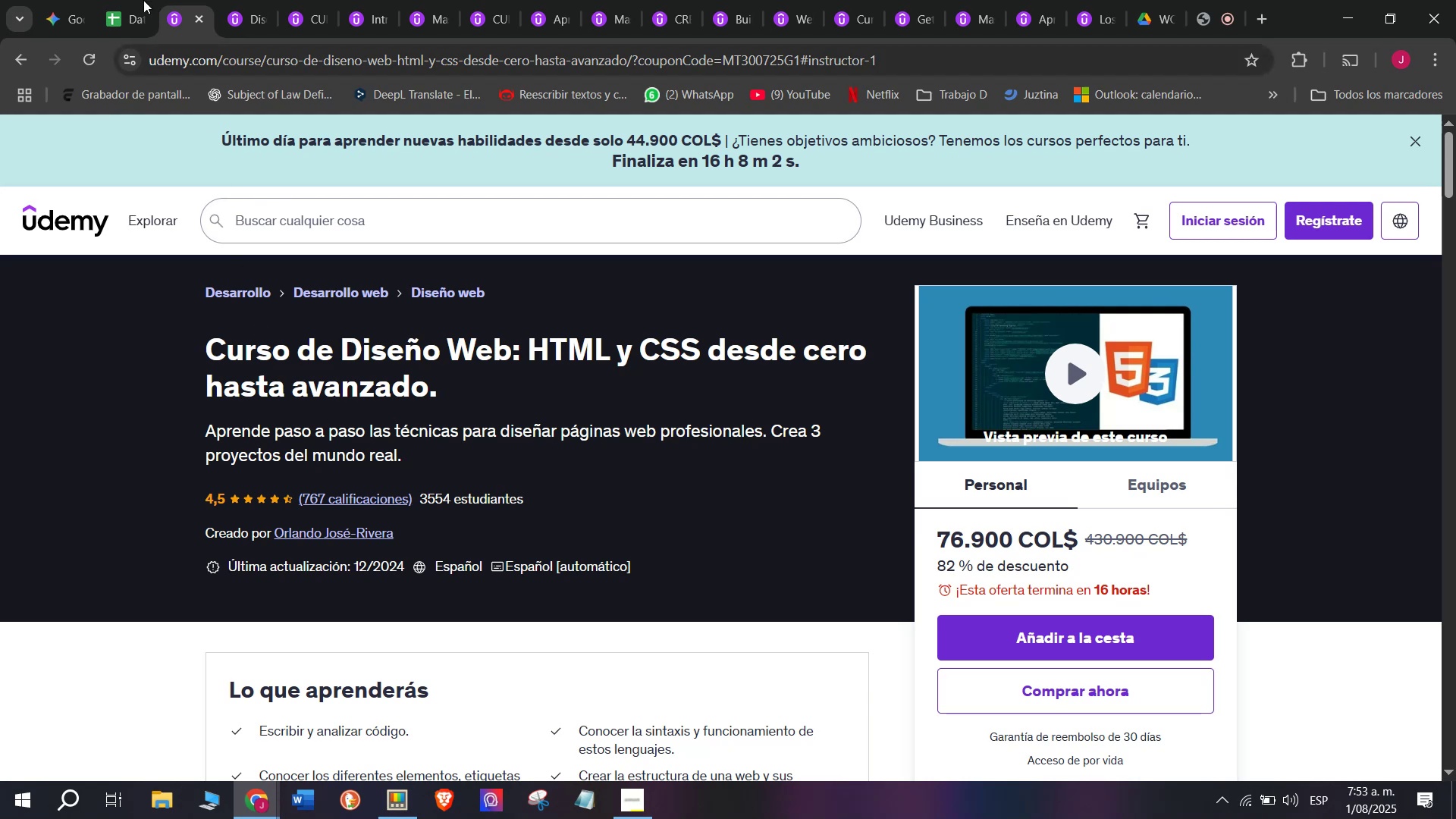 
left_click([127, 0])
 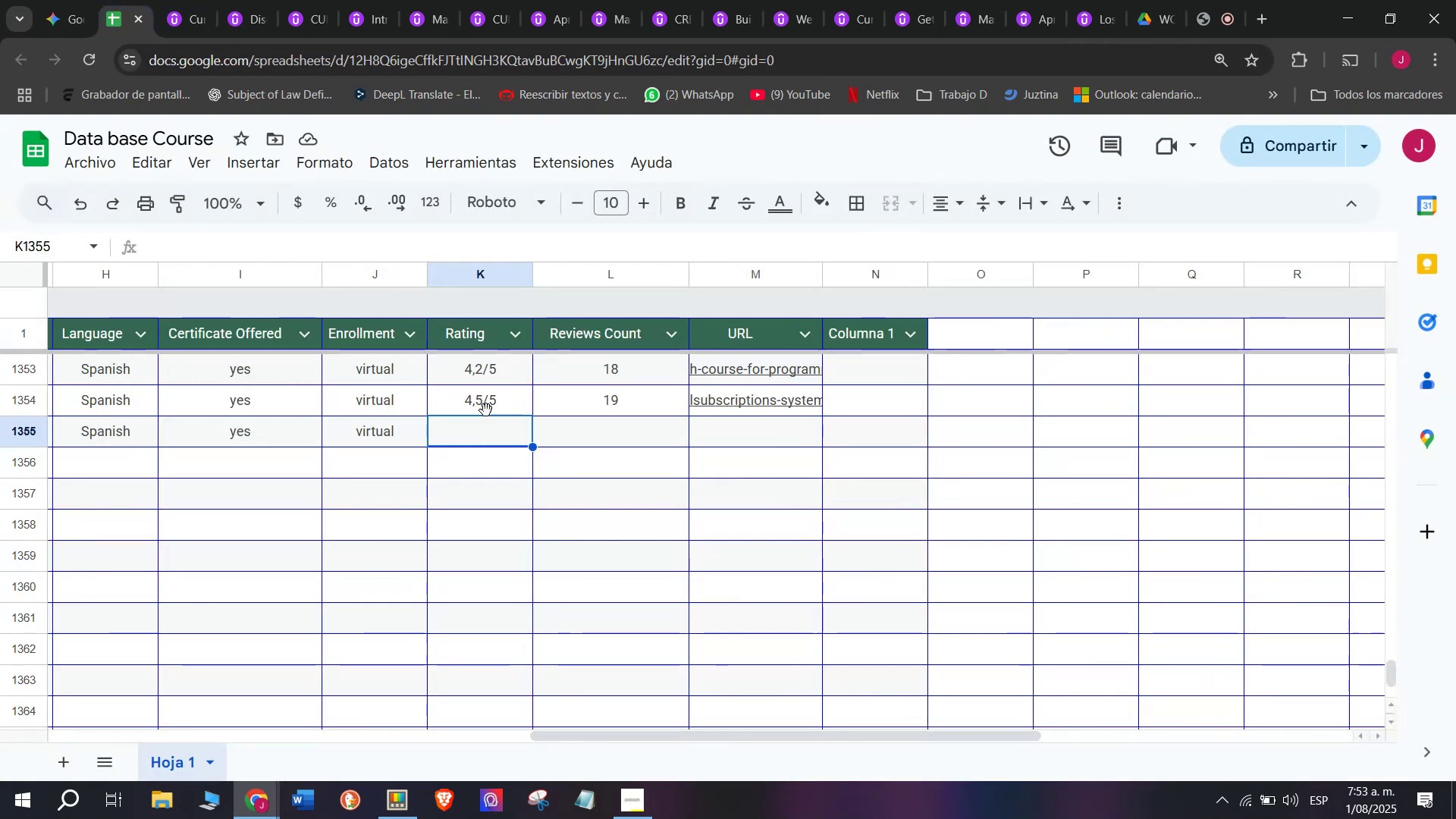 
left_click([482, 394])
 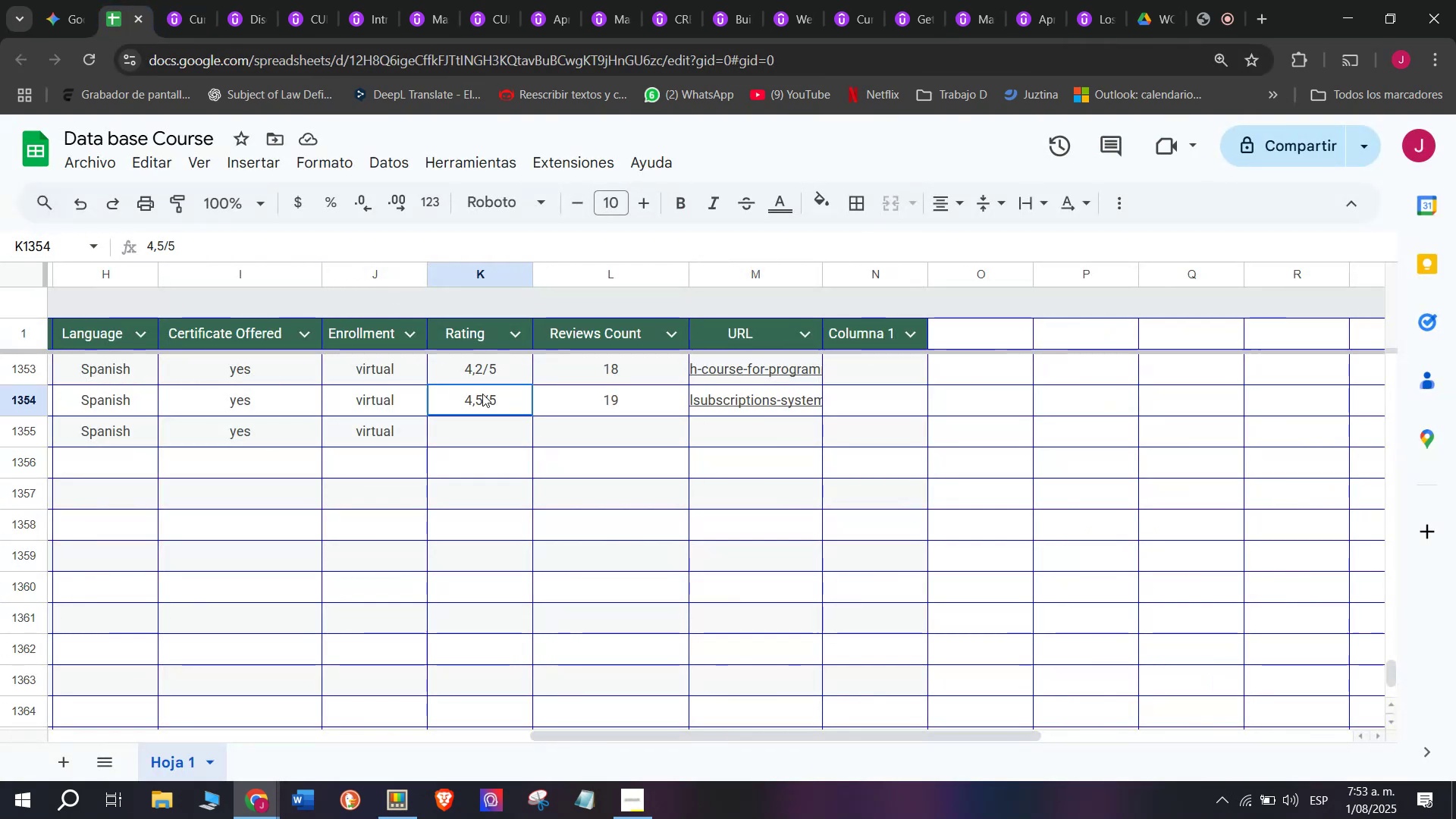 
key(Break)
 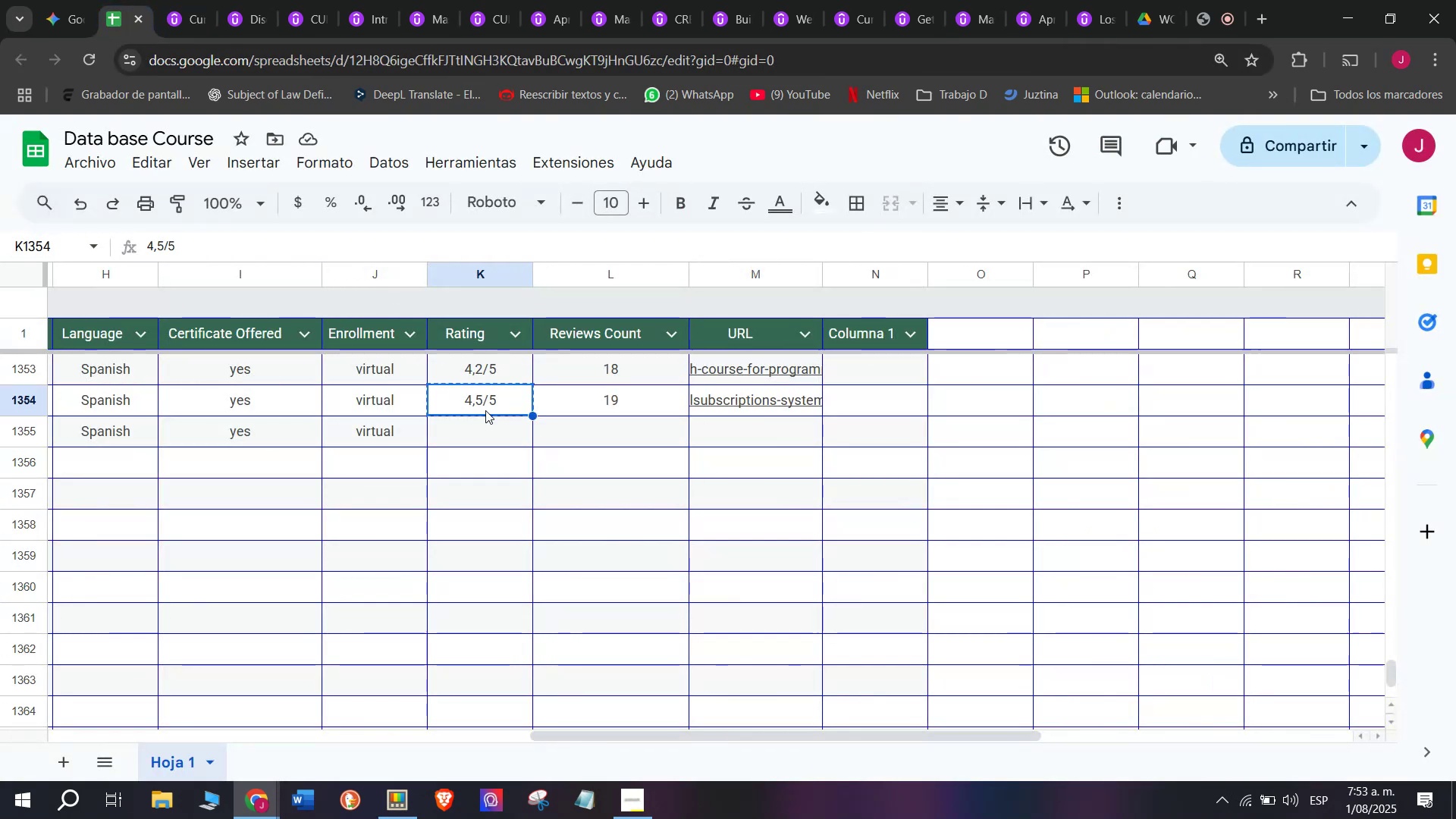 
key(Control+ControlLeft)
 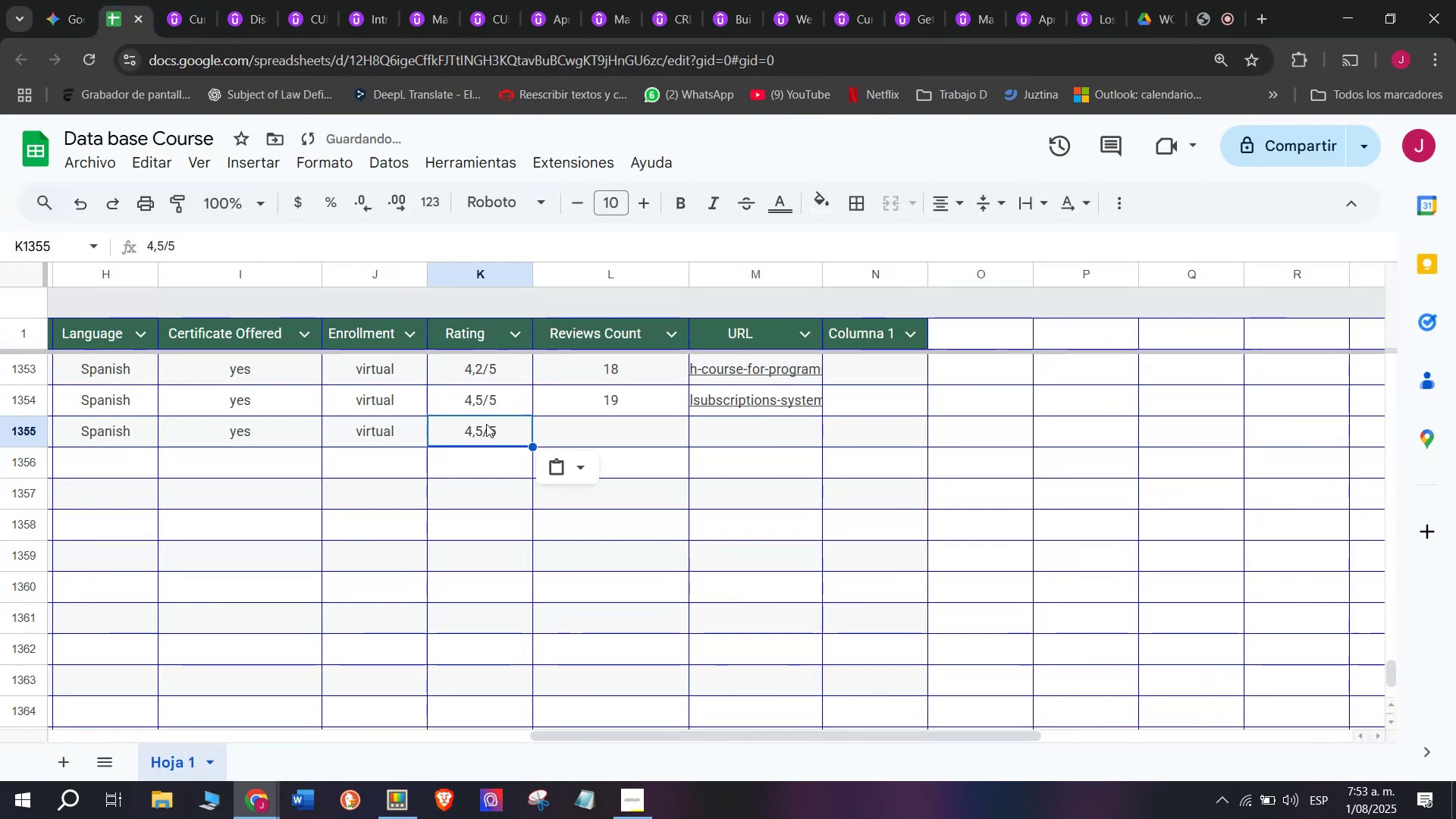 
key(Control+C)
 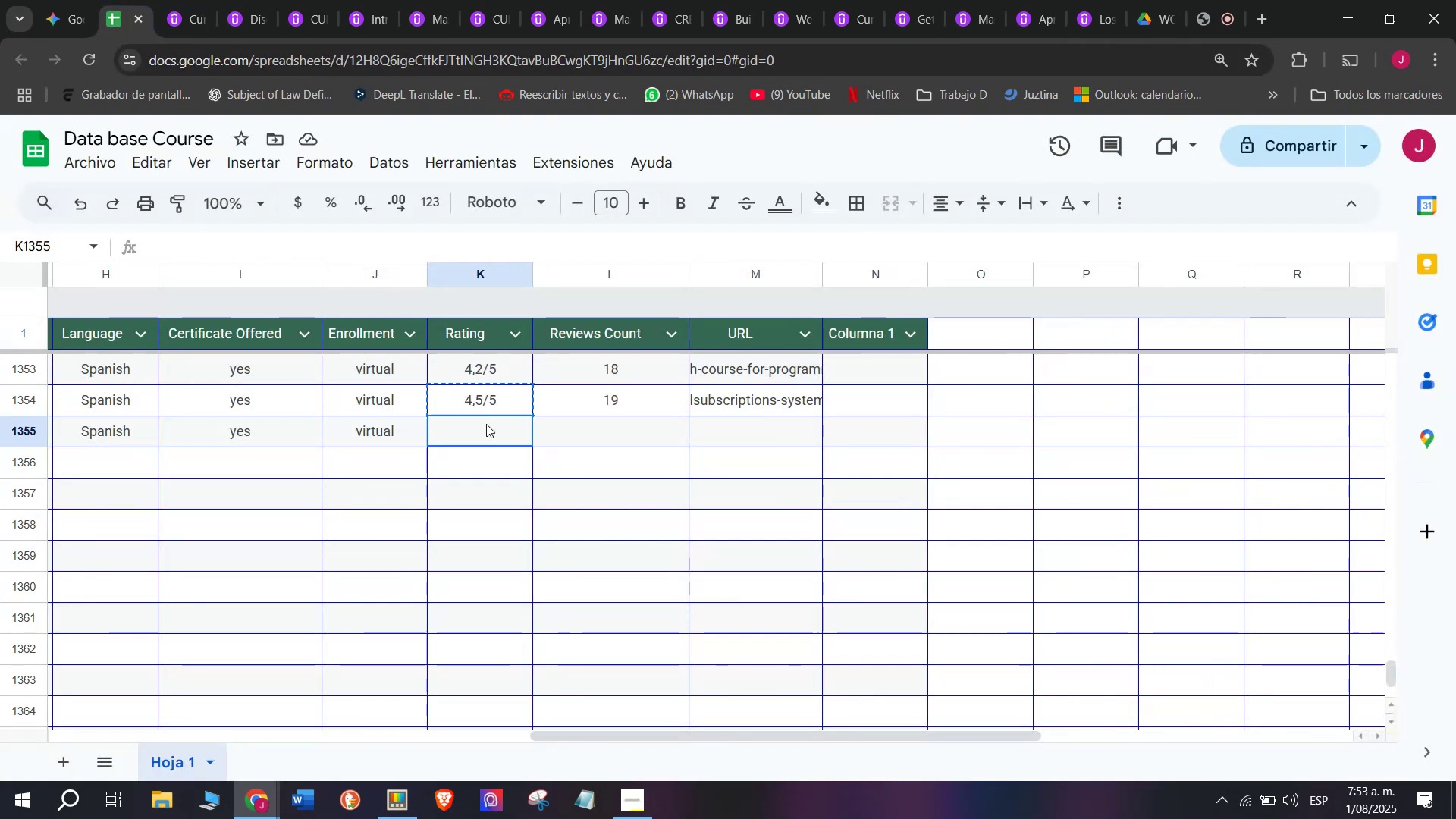 
double_click([486, 424])
 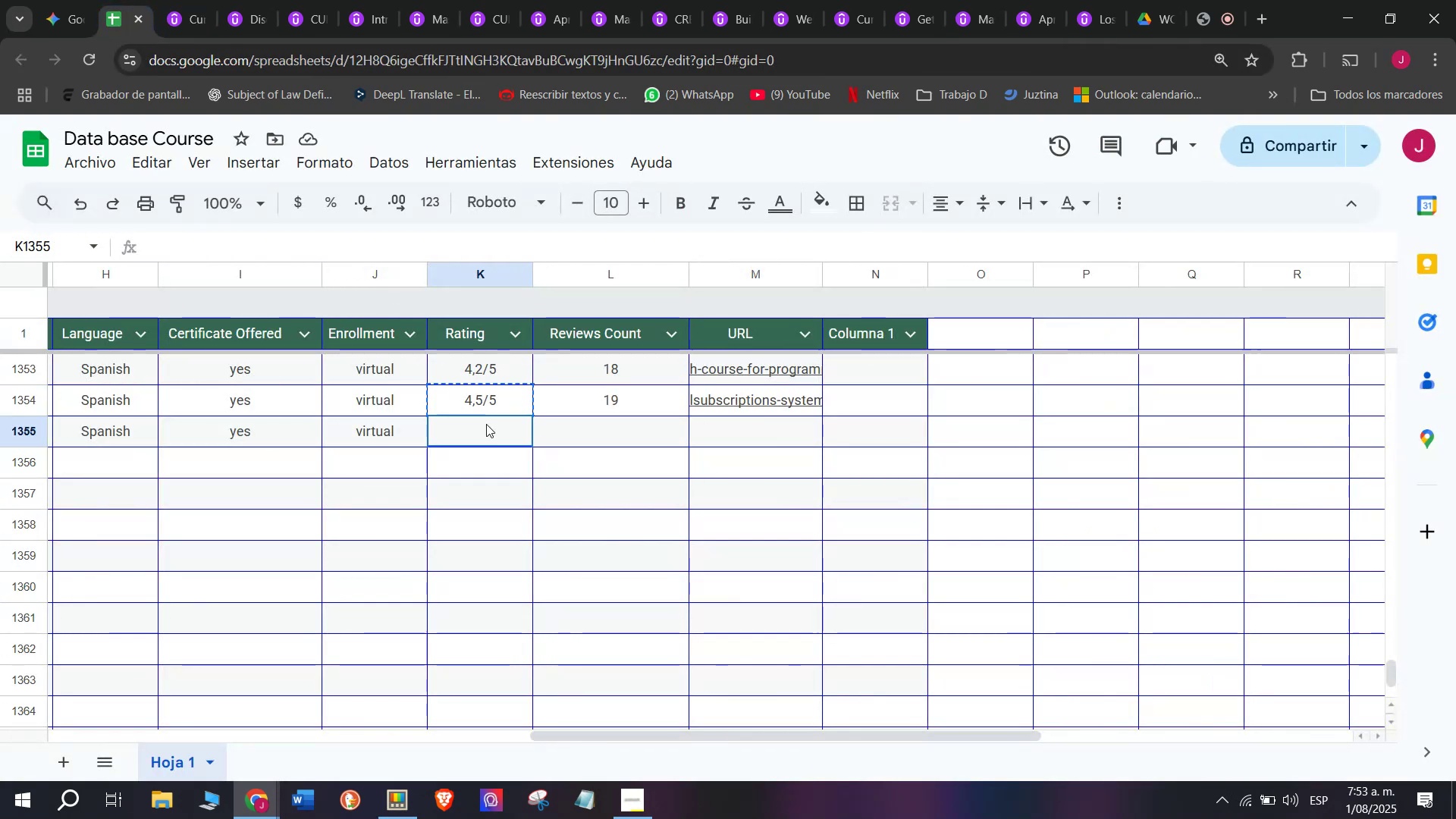 
key(Z)
 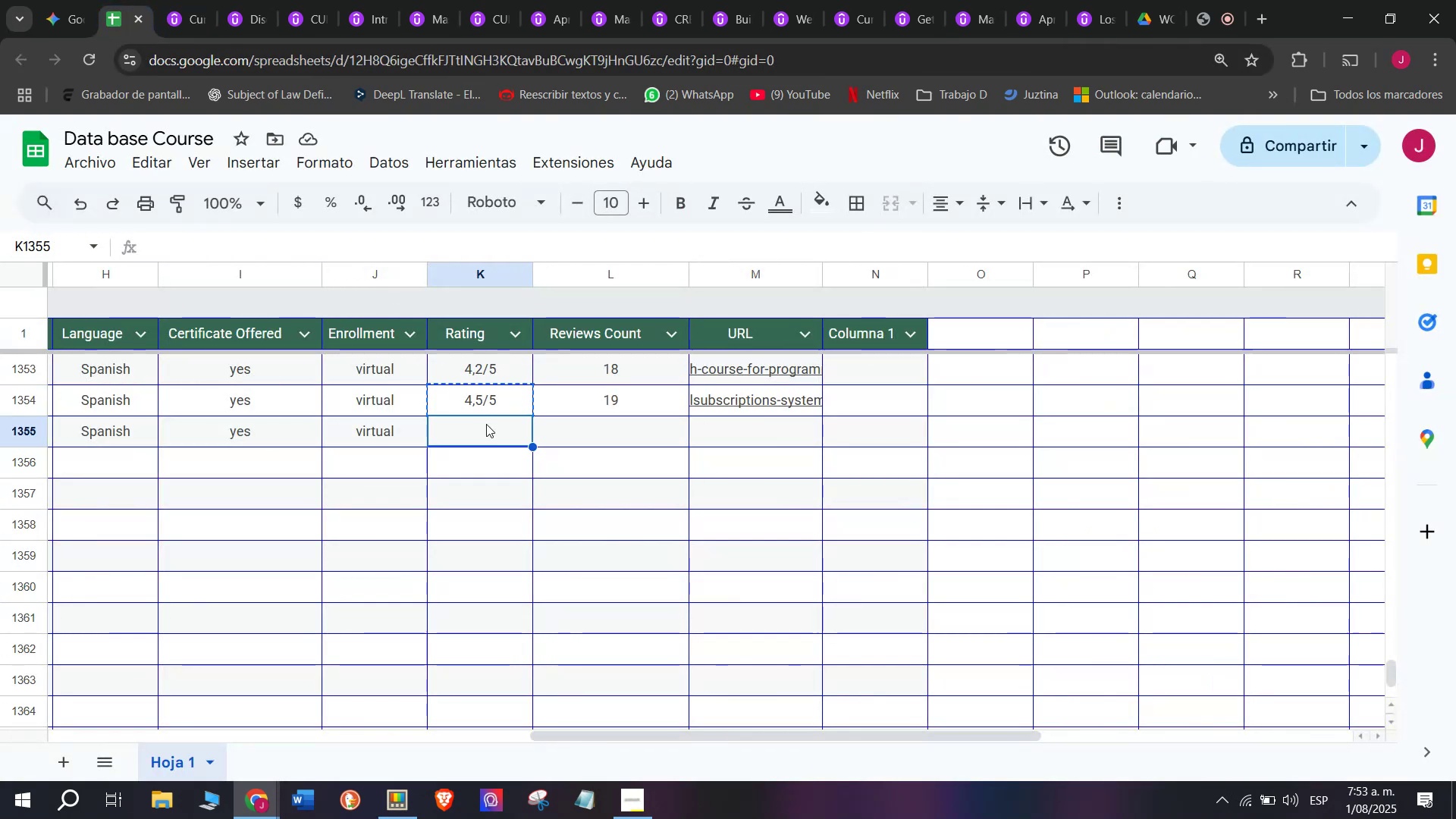 
key(Control+ControlLeft)
 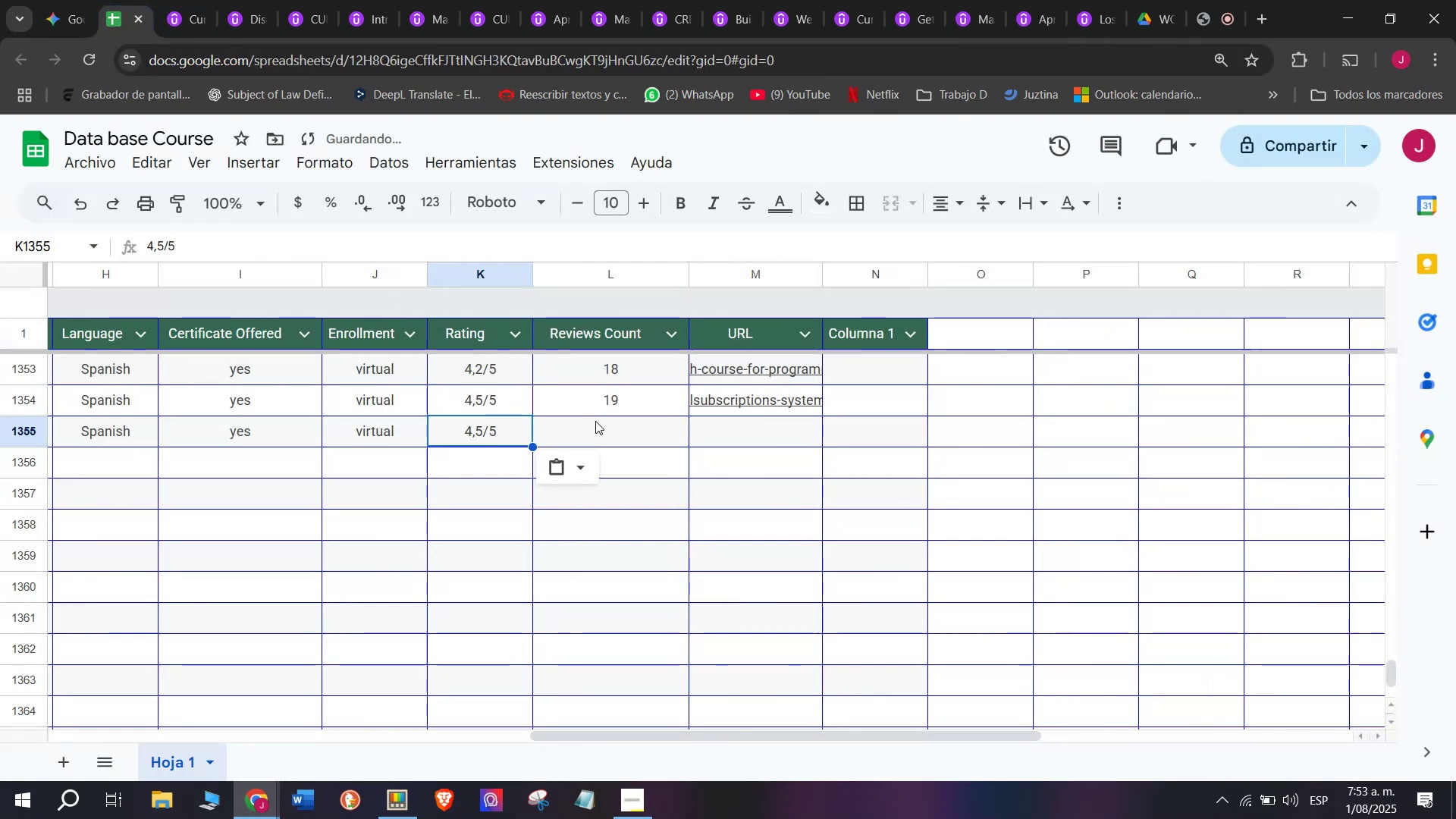 
key(Control+V)
 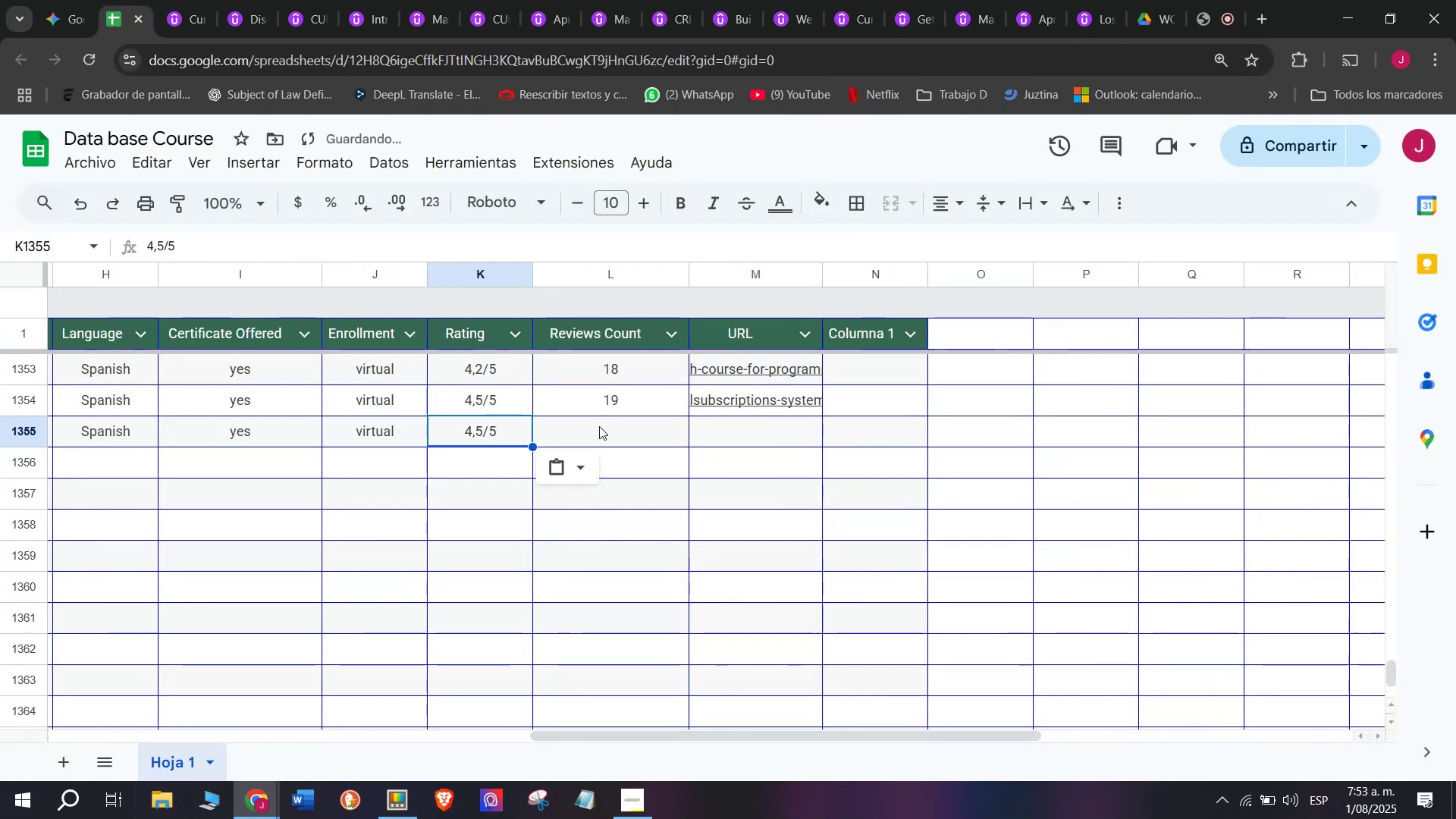 
left_click([600, 428])
 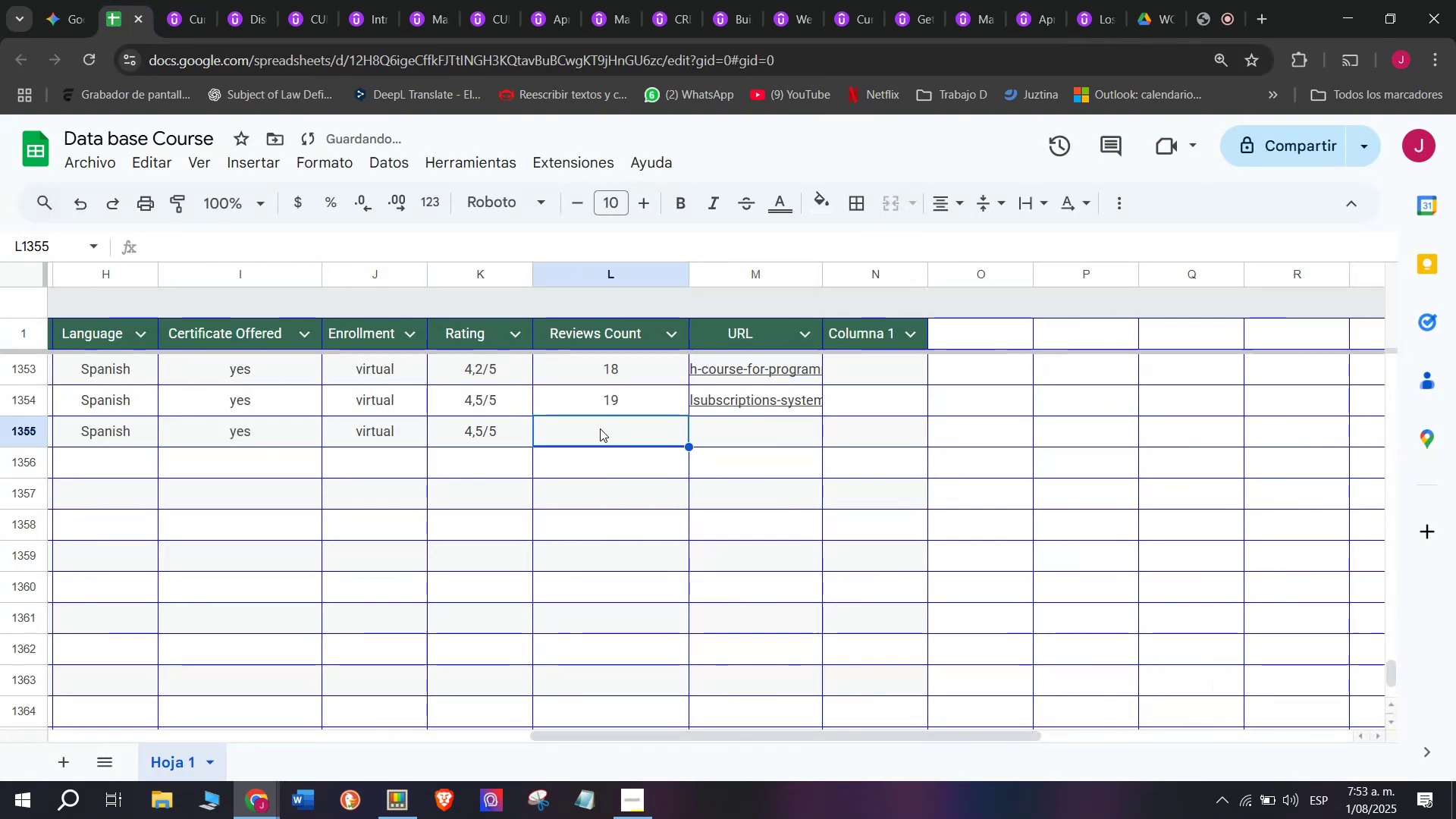 
type(767)
 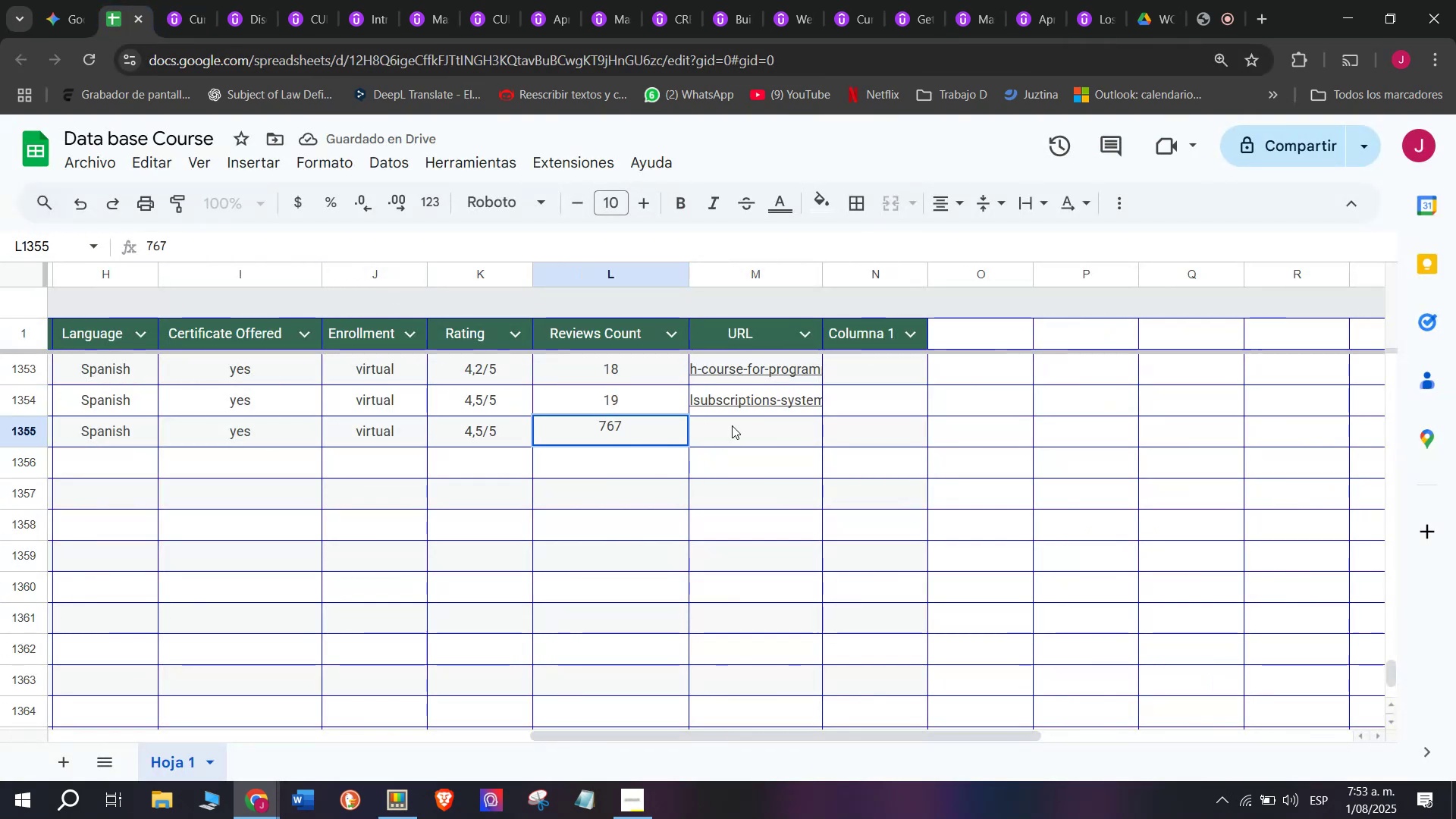 
left_click([734, 426])
 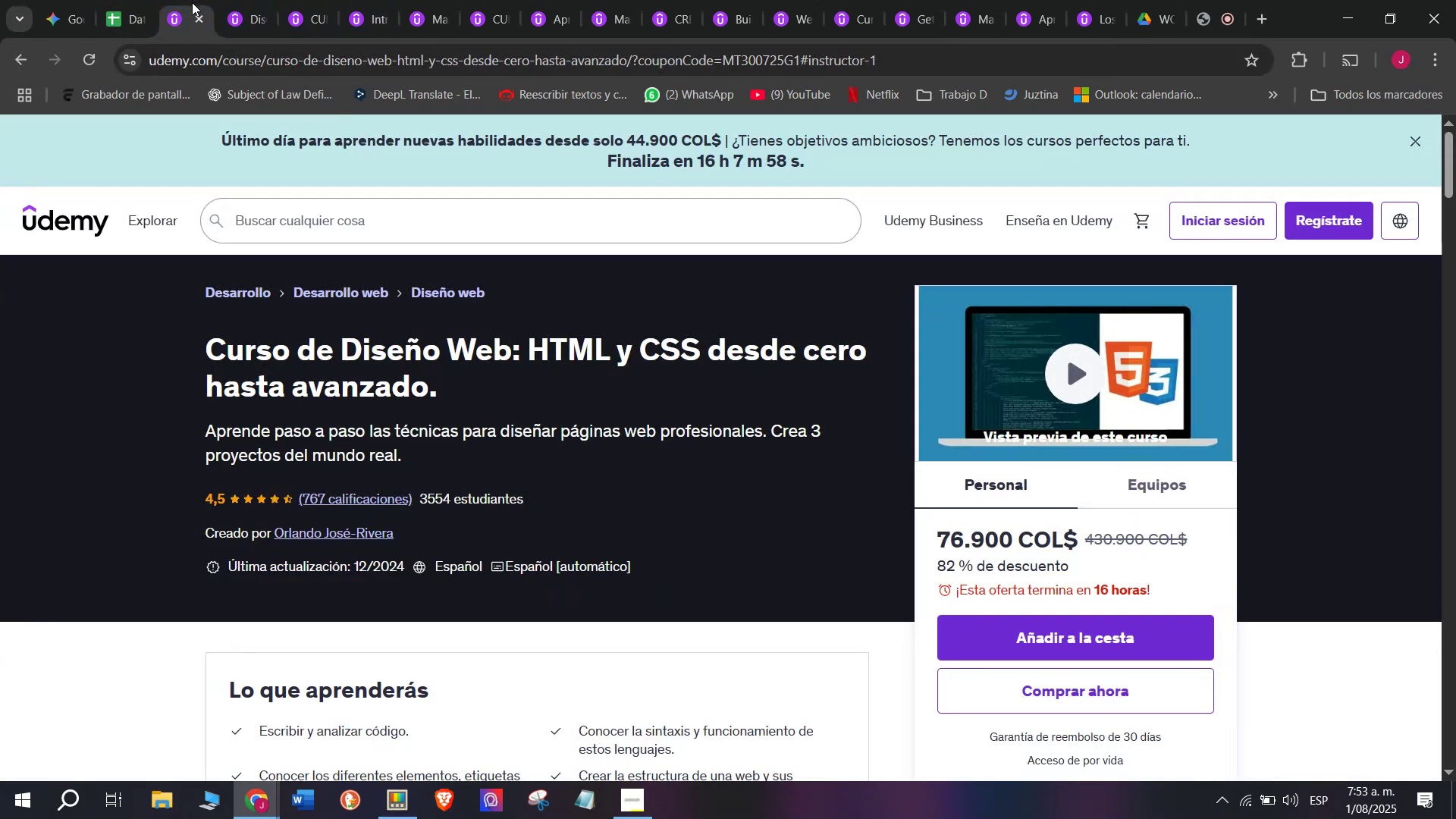 
double_click([227, 57])
 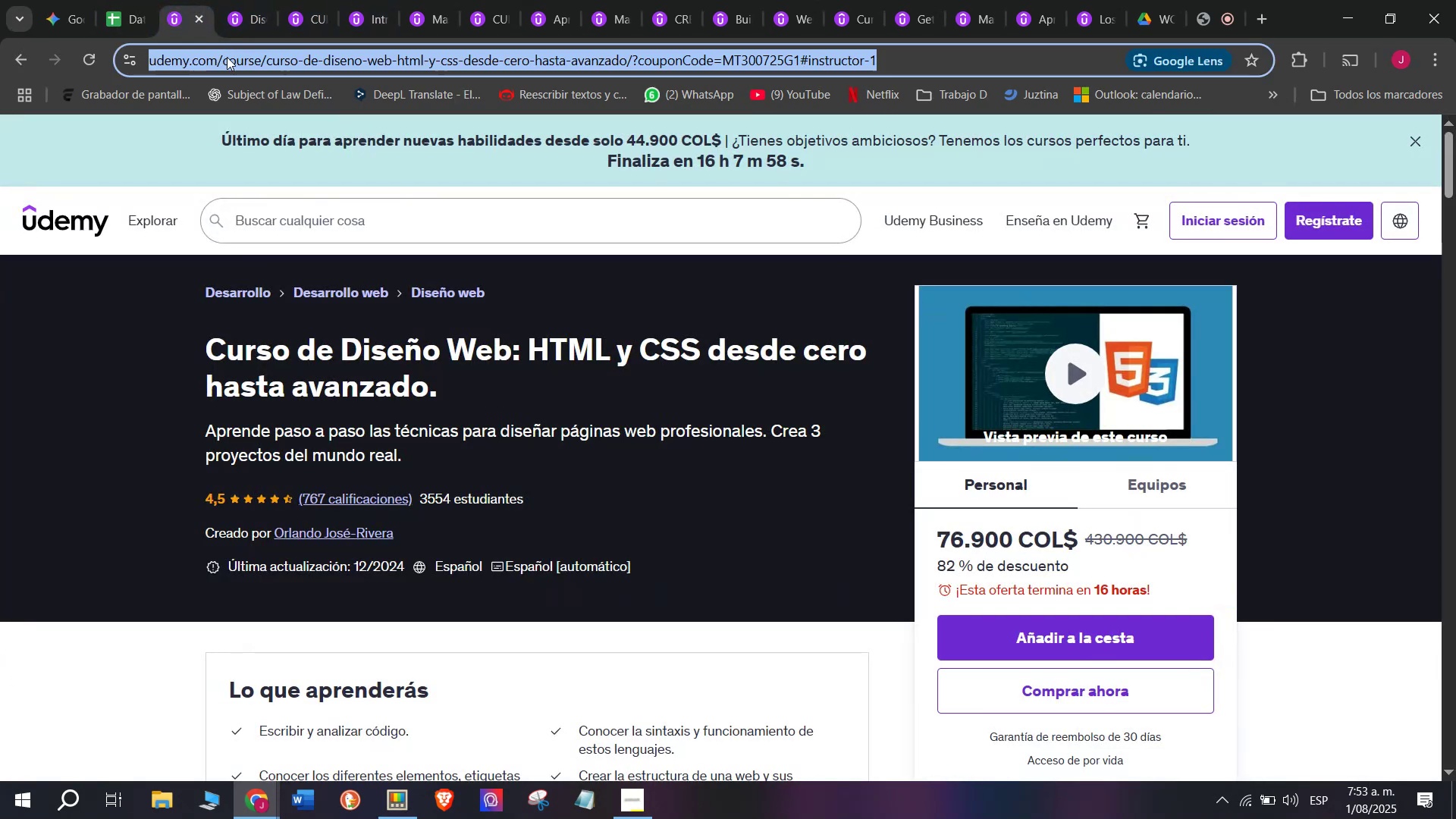 
triple_click([227, 57])
 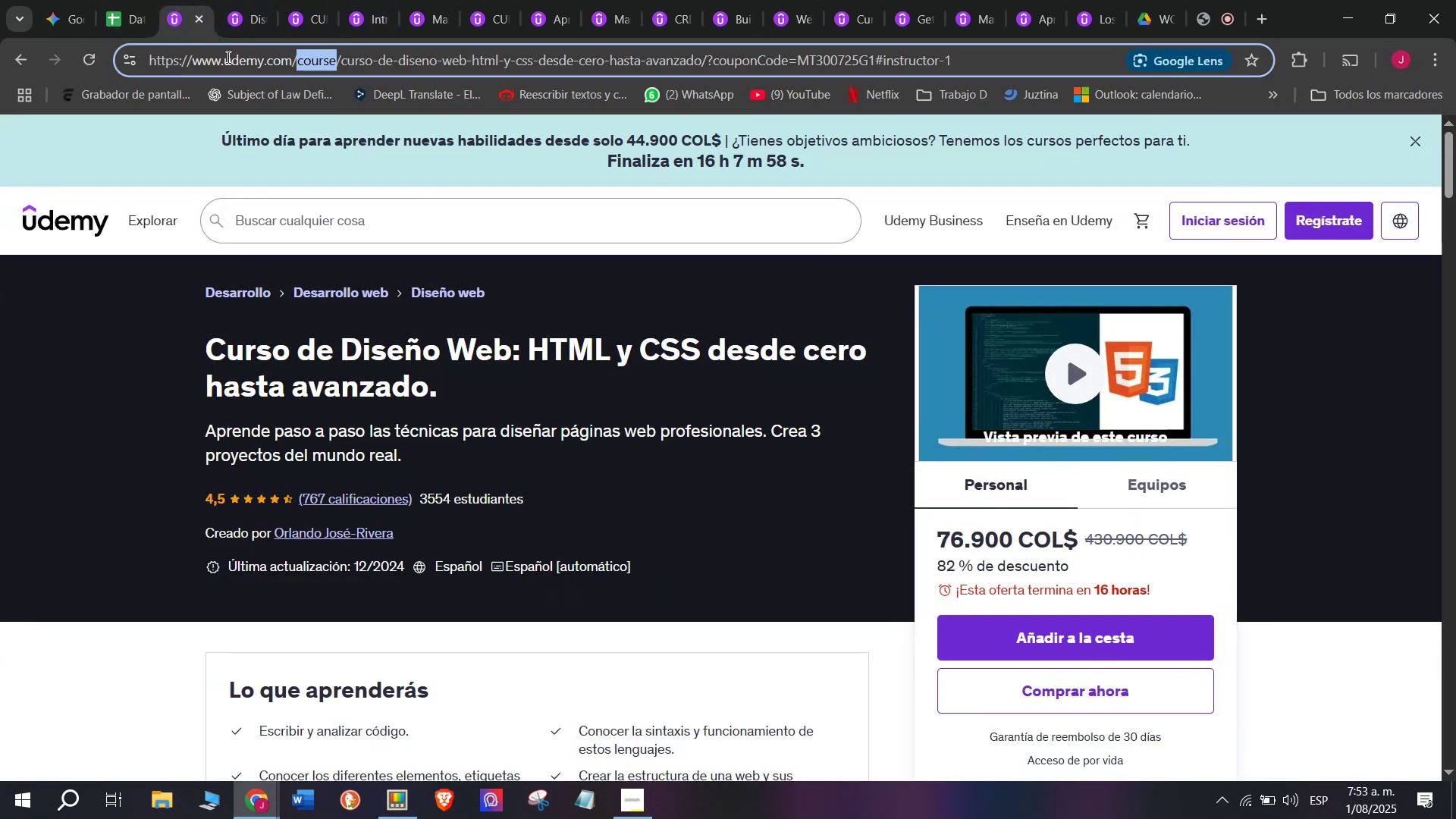 
triple_click([227, 57])
 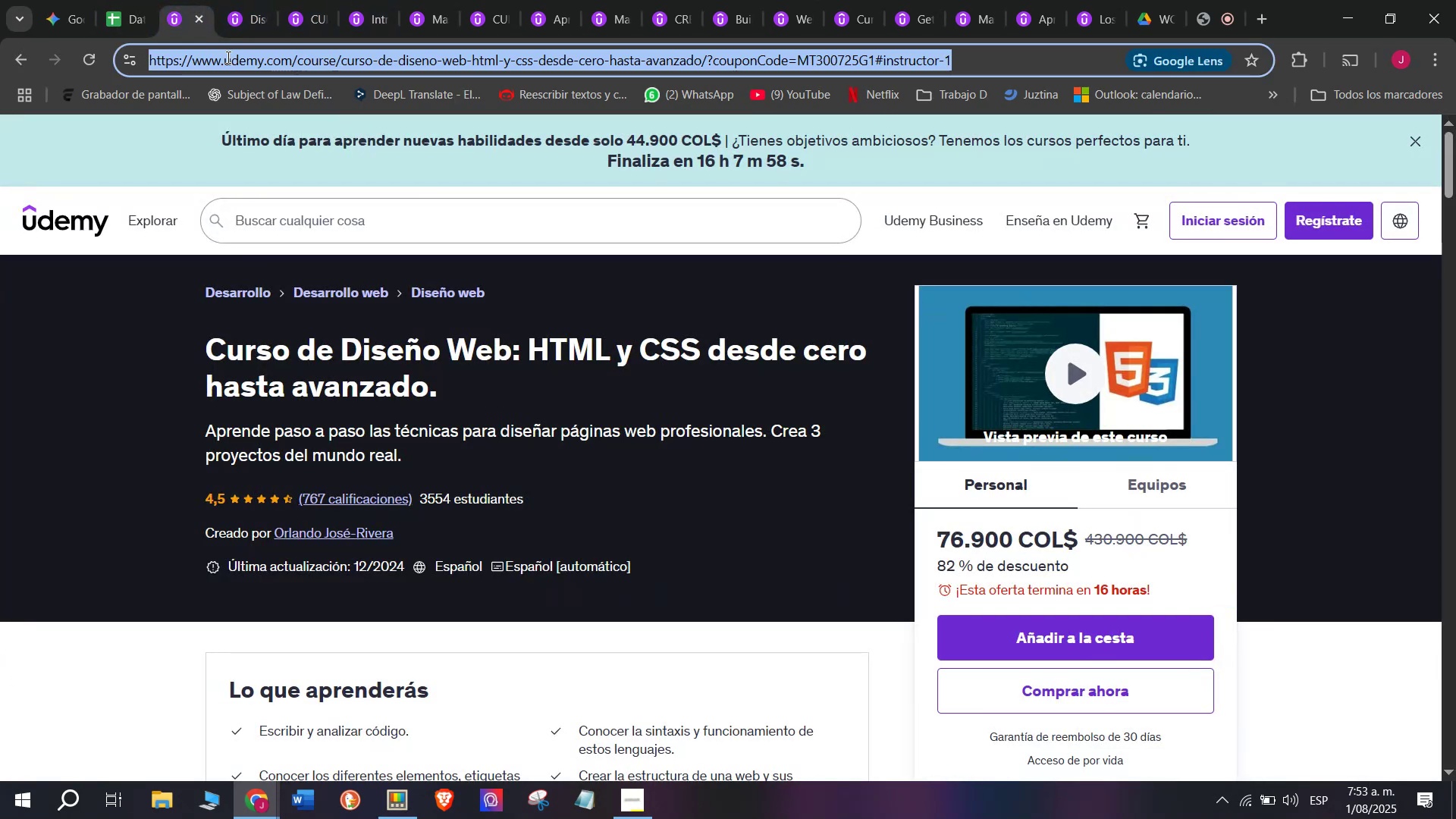 
key(Break)
 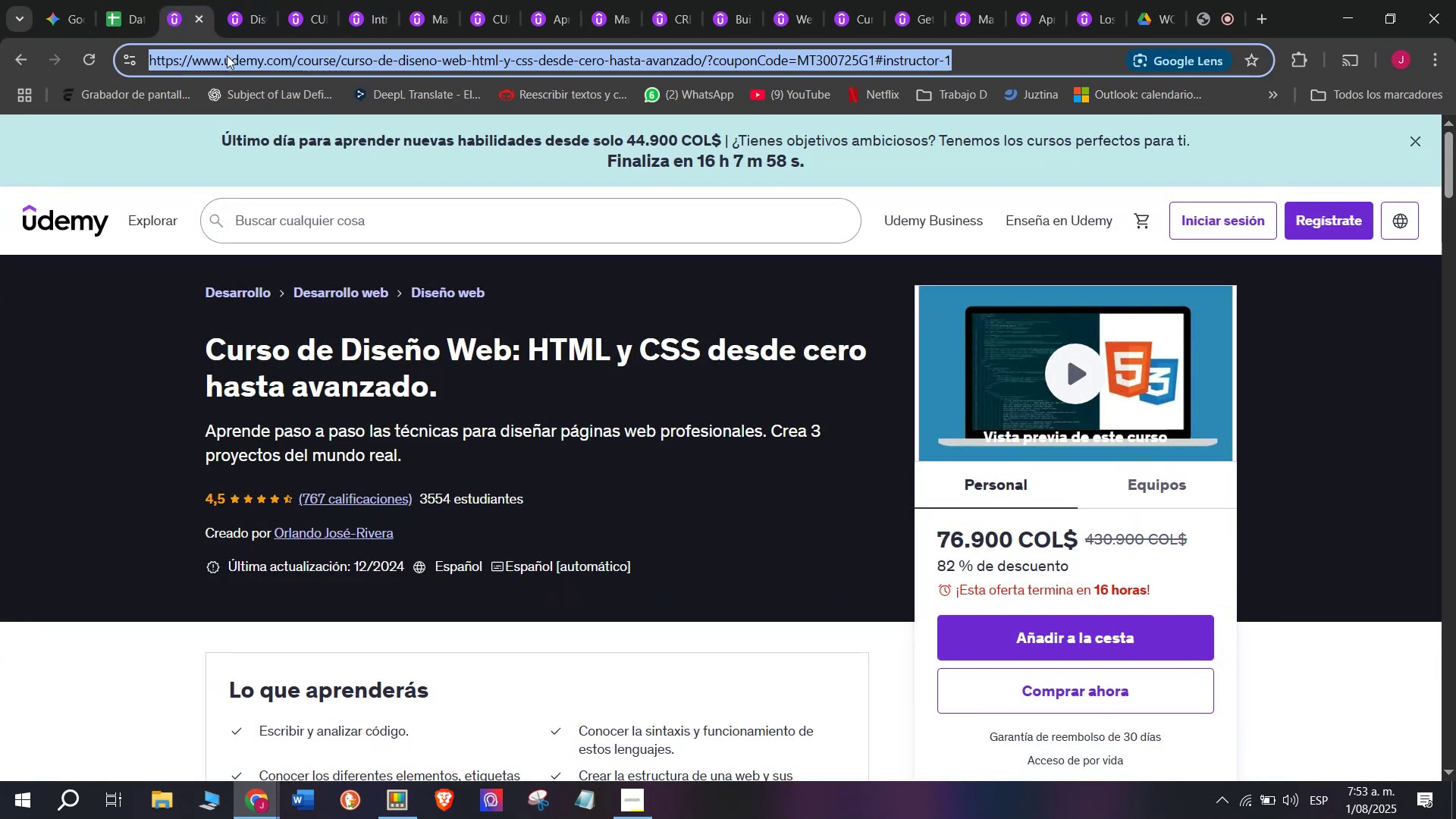 
key(Control+ControlLeft)
 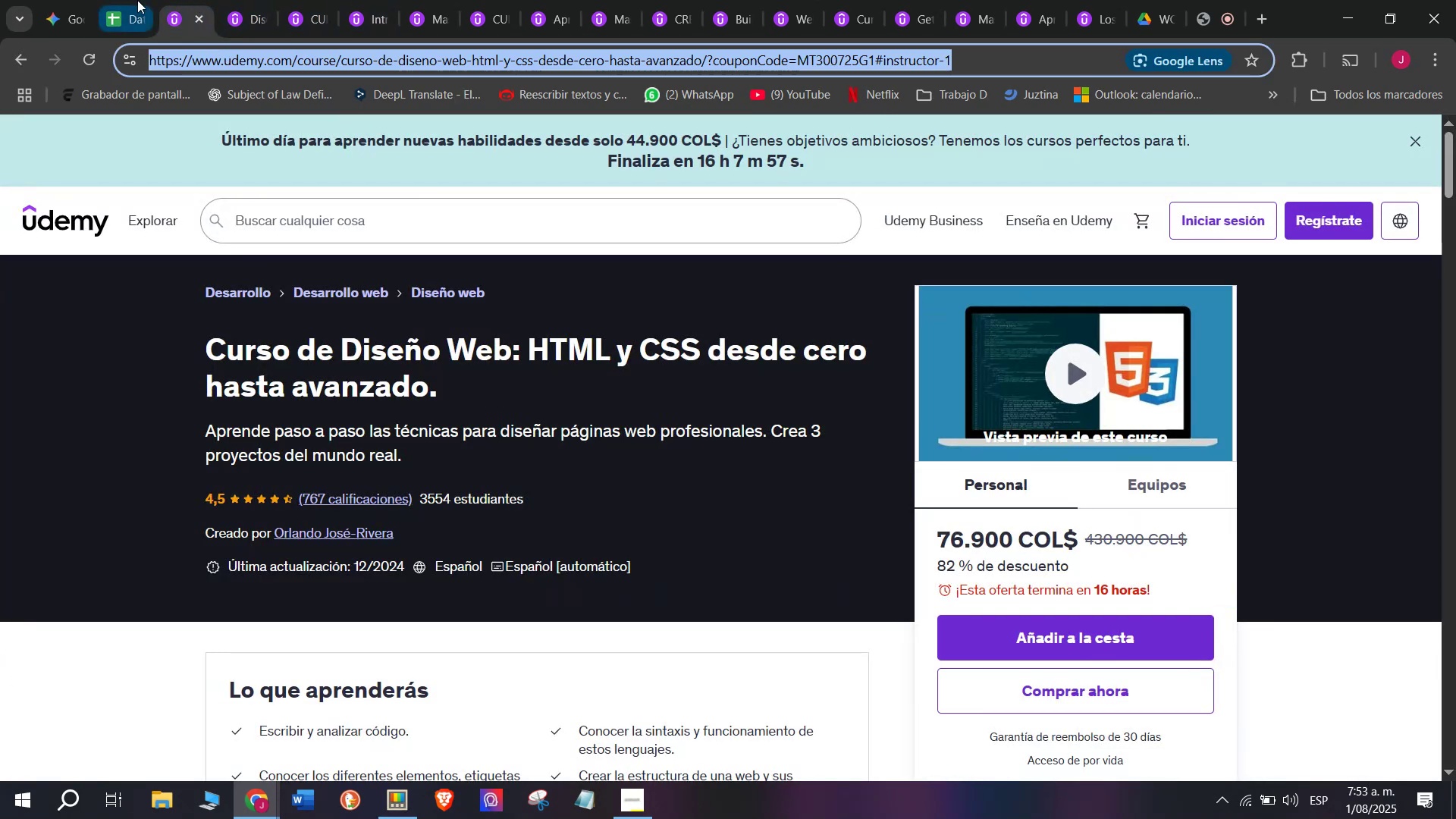 
key(Control+C)
 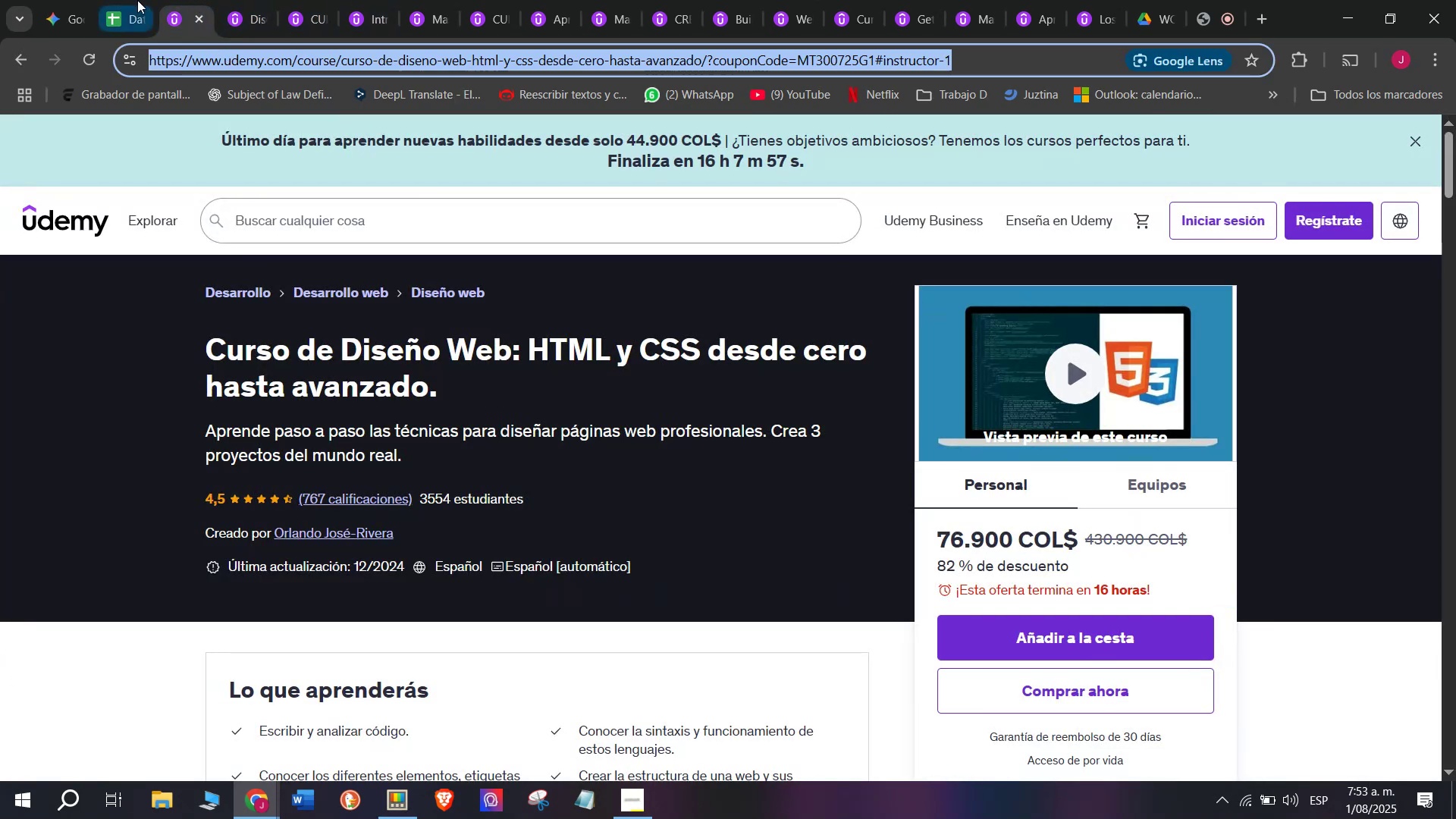 
left_click([137, 0])
 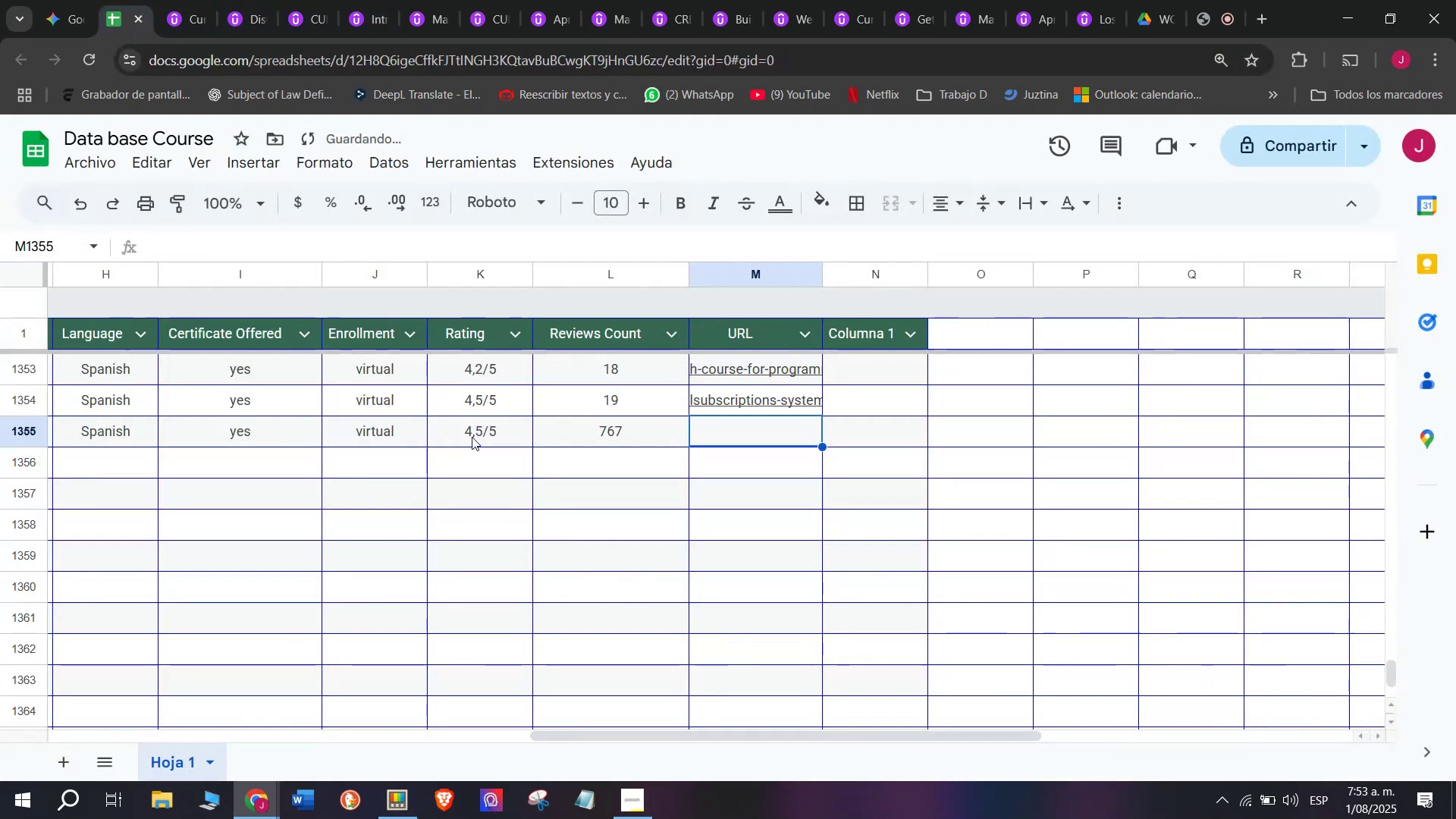 
key(Control+ControlLeft)
 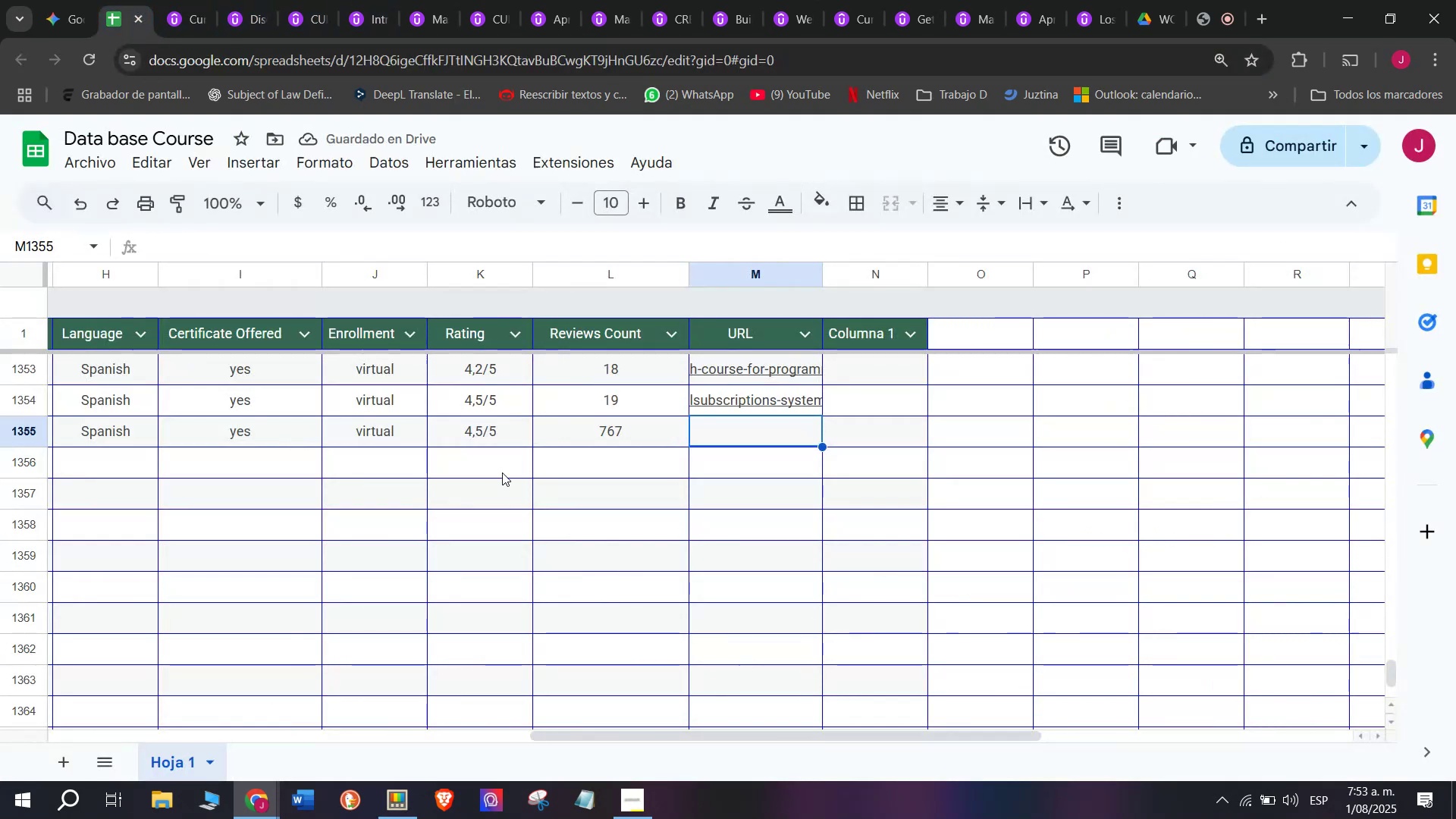 
key(Z)
 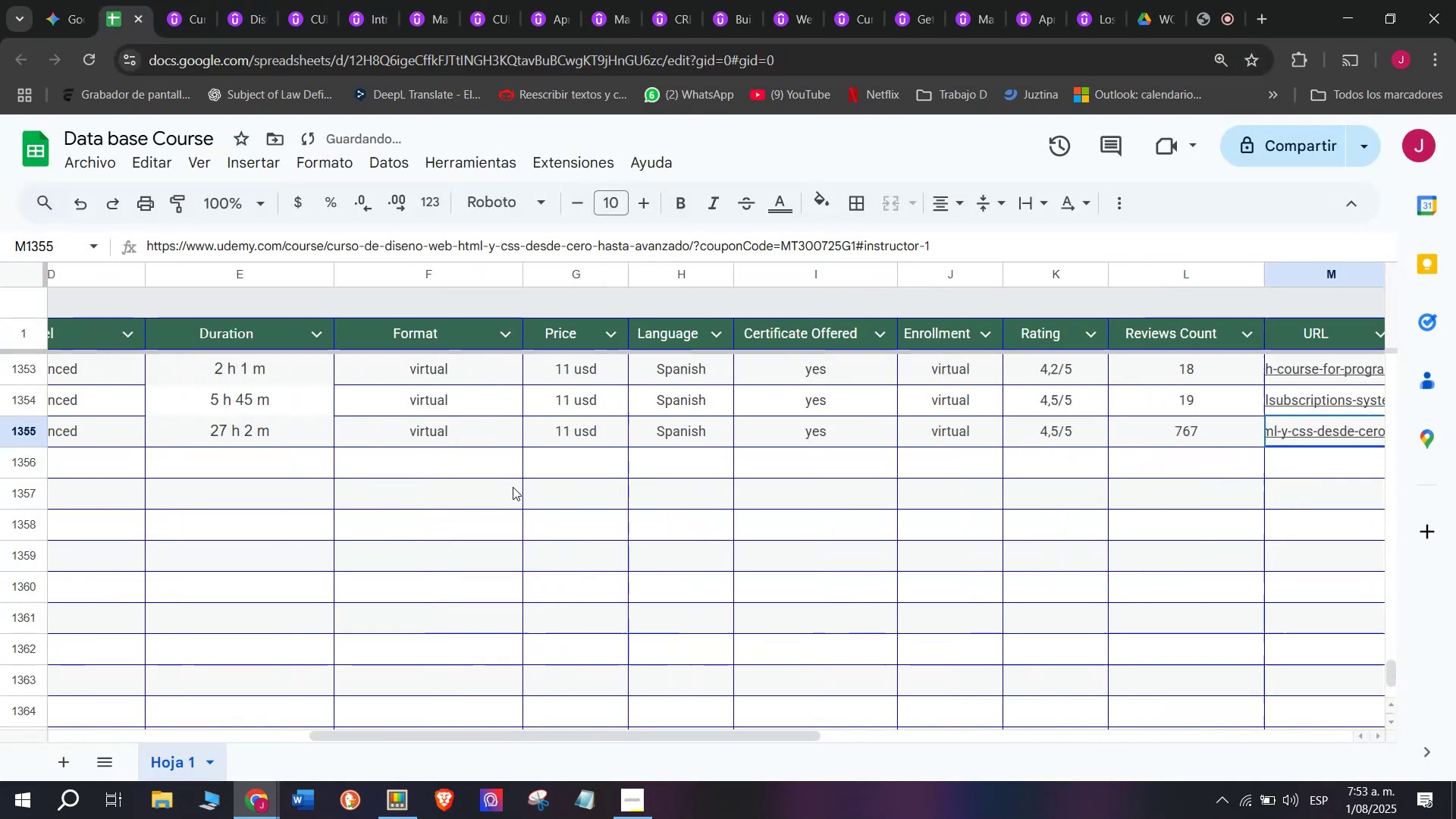 
key(Control+V)
 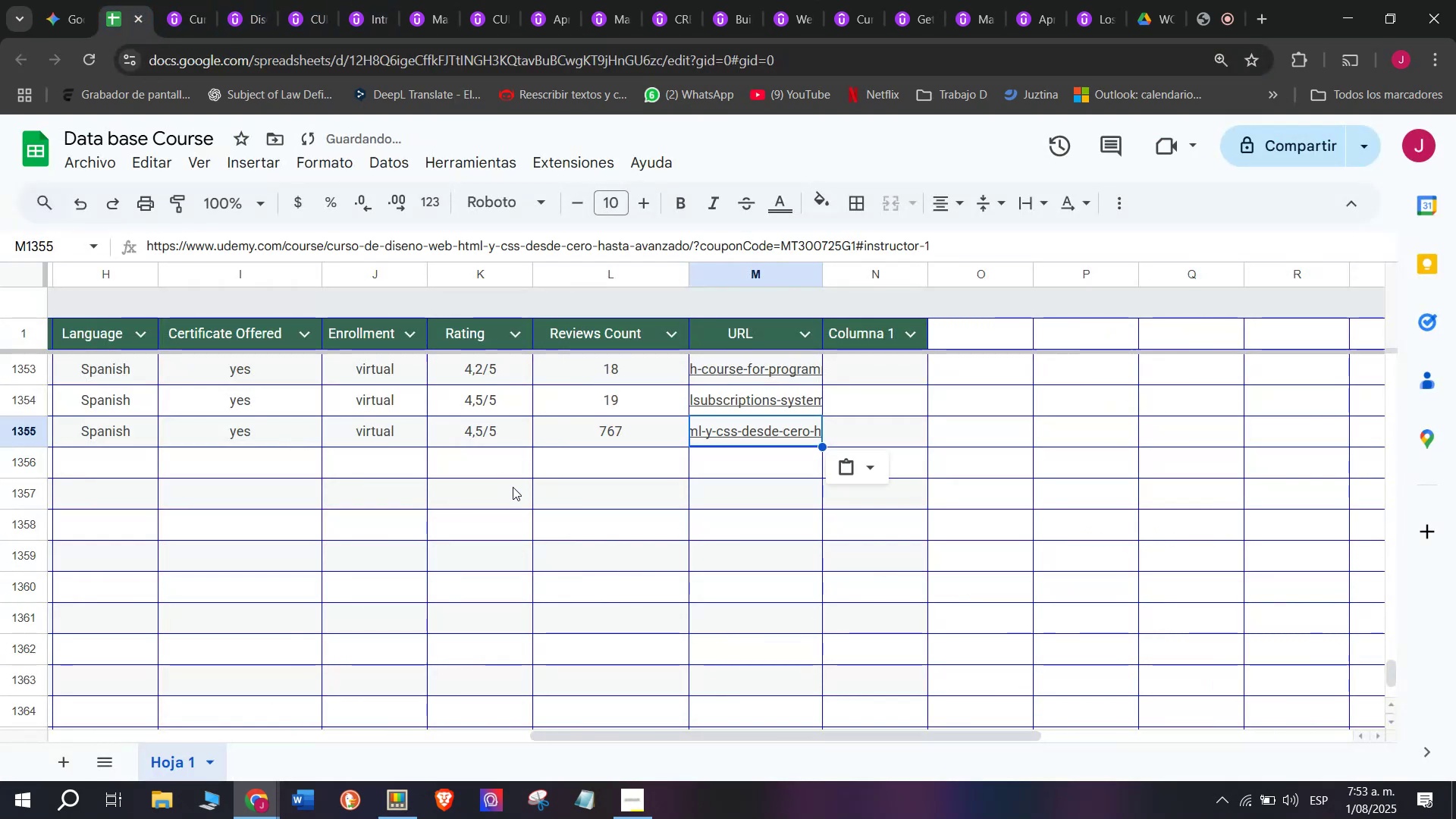 
scroll: coordinate [219, 483], scroll_direction: up, amount: 3.0
 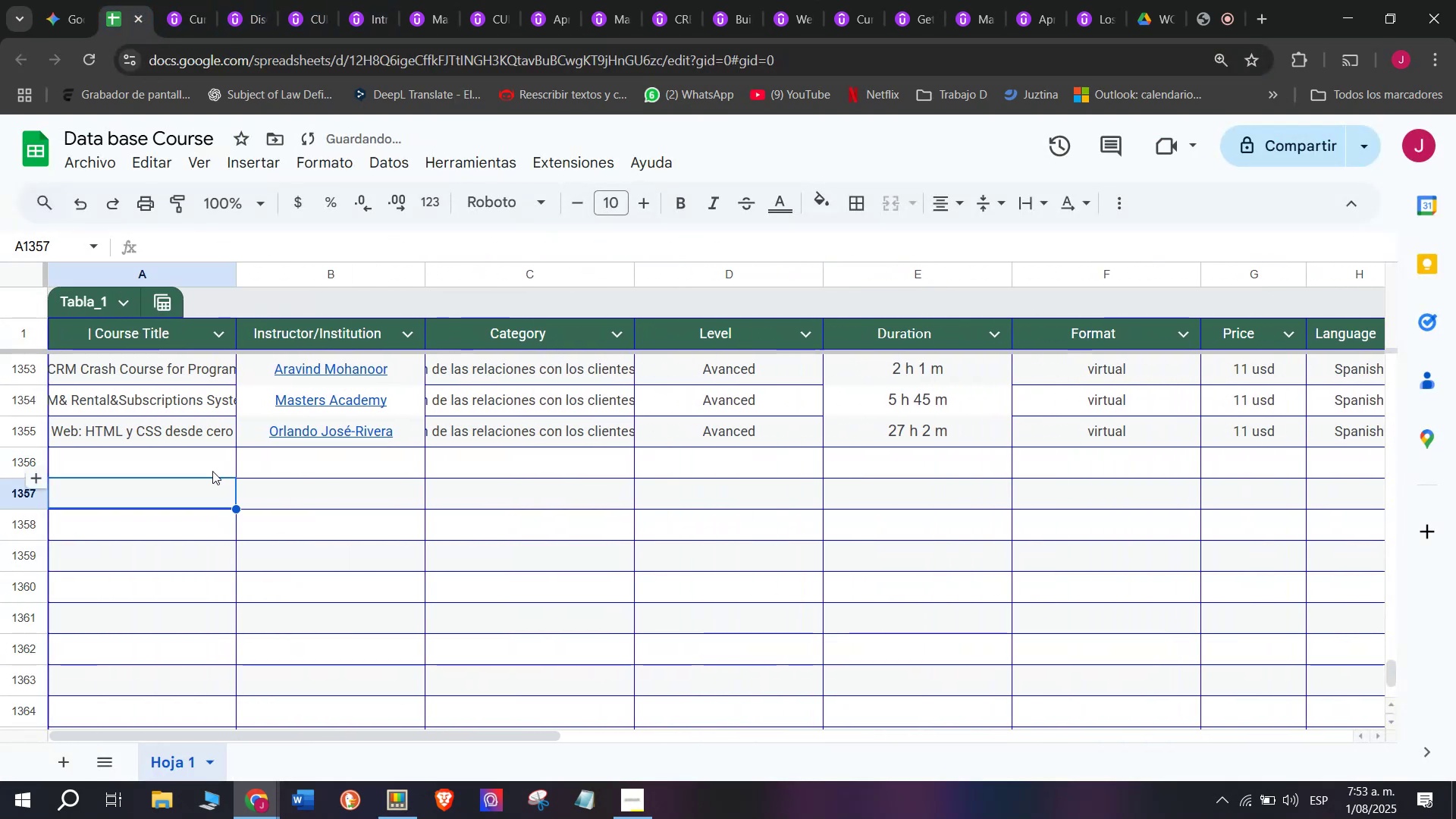 
double_click([211, 468])
 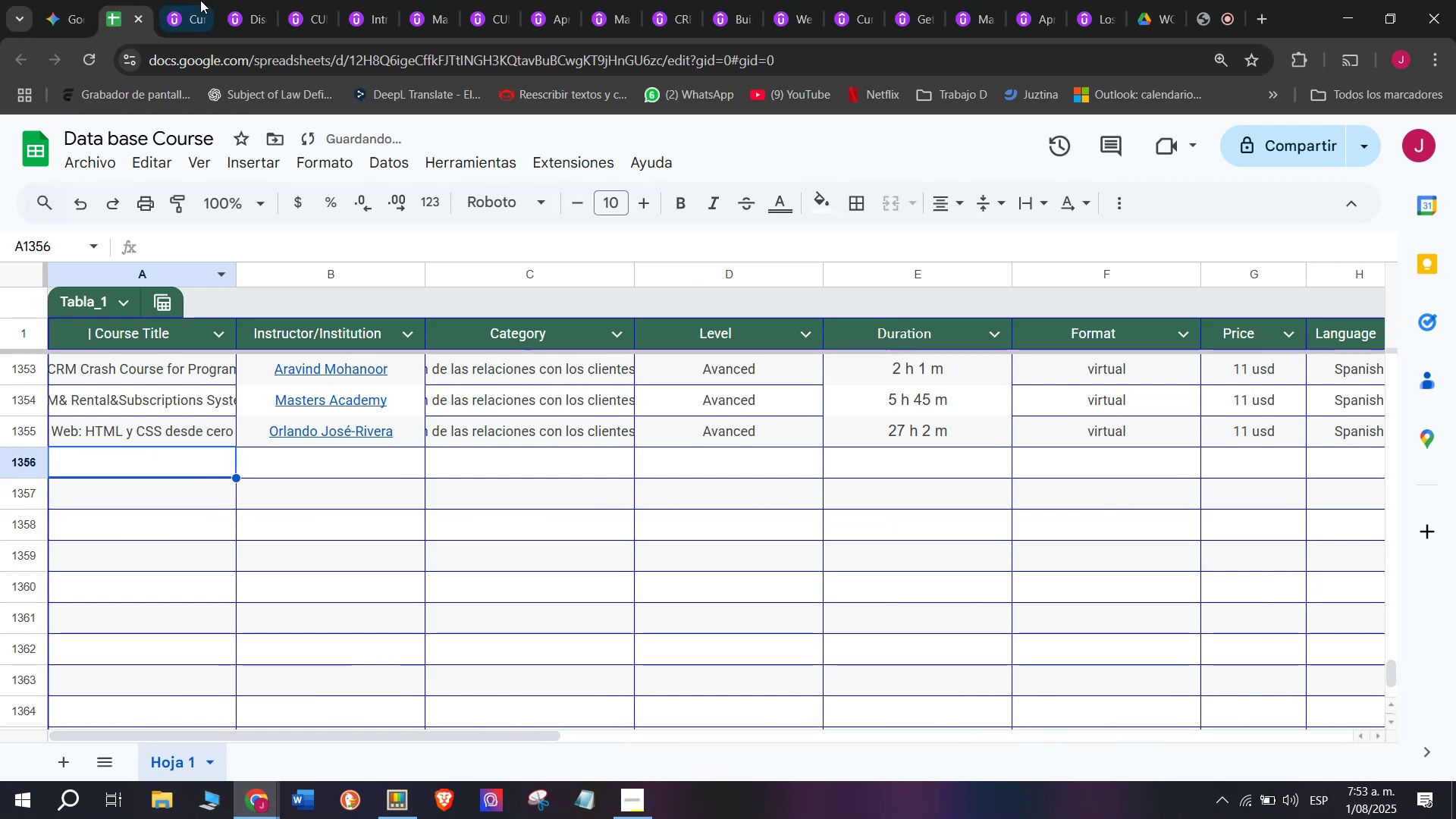 
left_click([180, 0])
 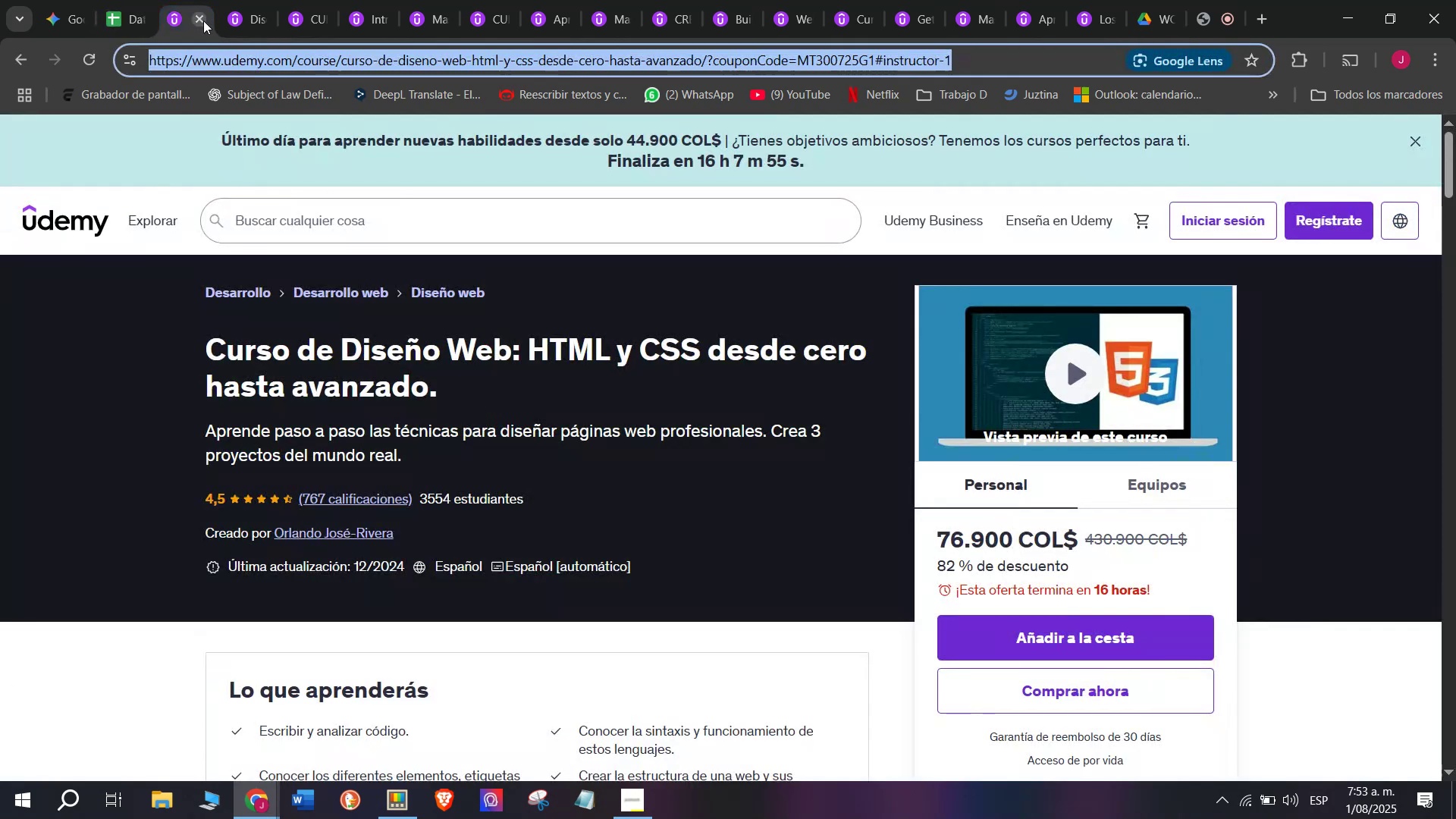 
left_click([203, 20])
 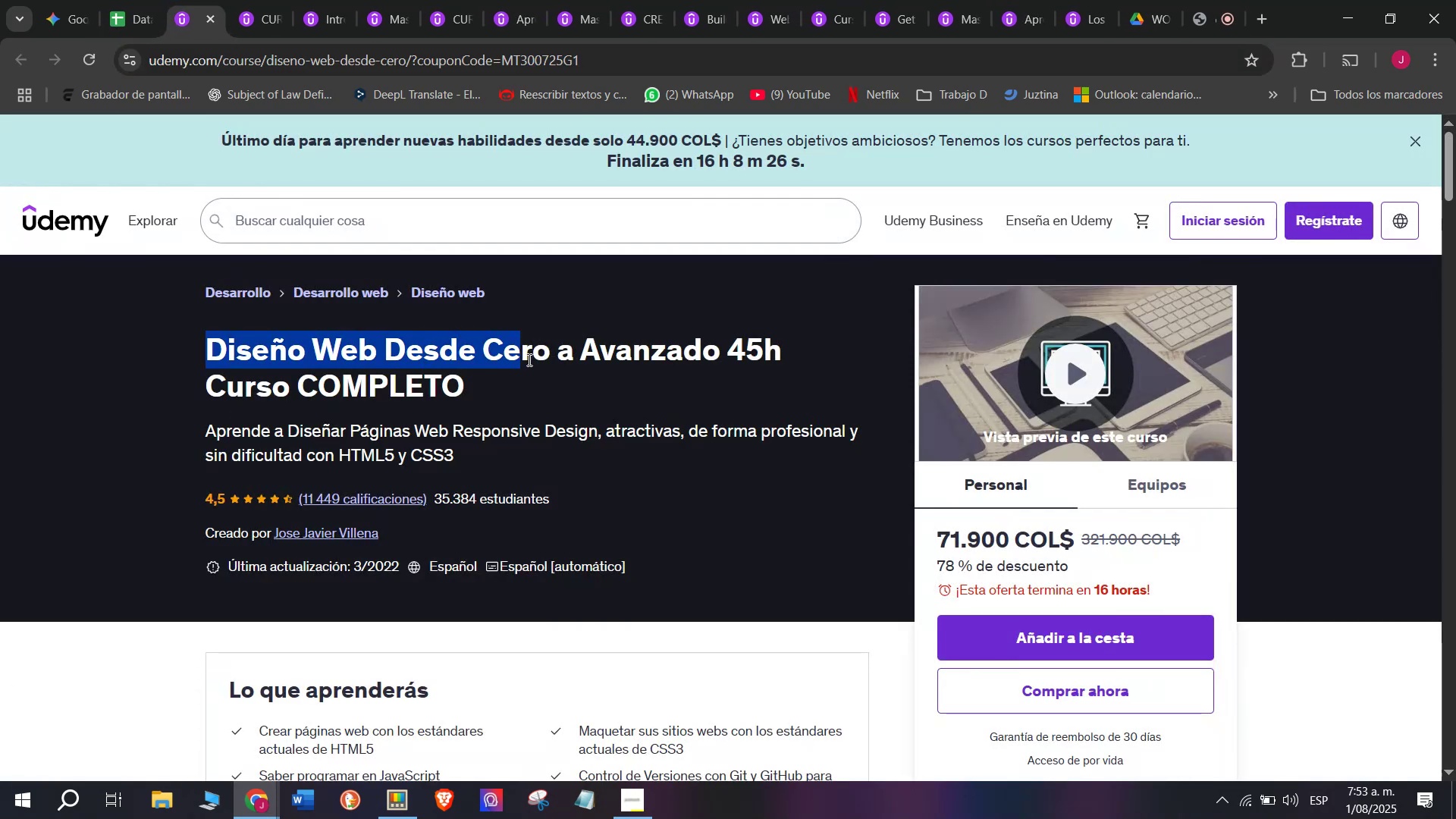 
key(Break)
 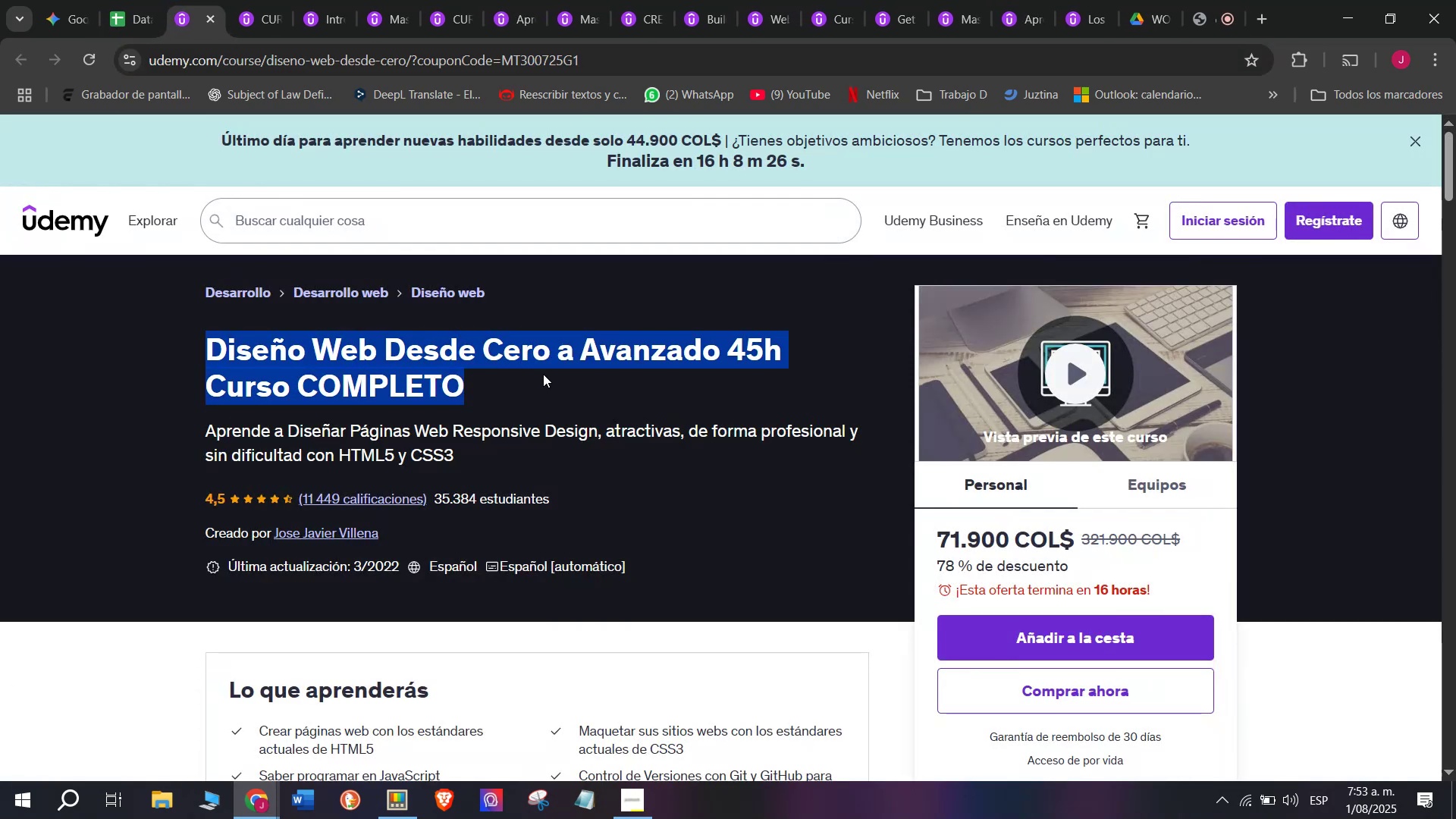 
key(Control+ControlLeft)
 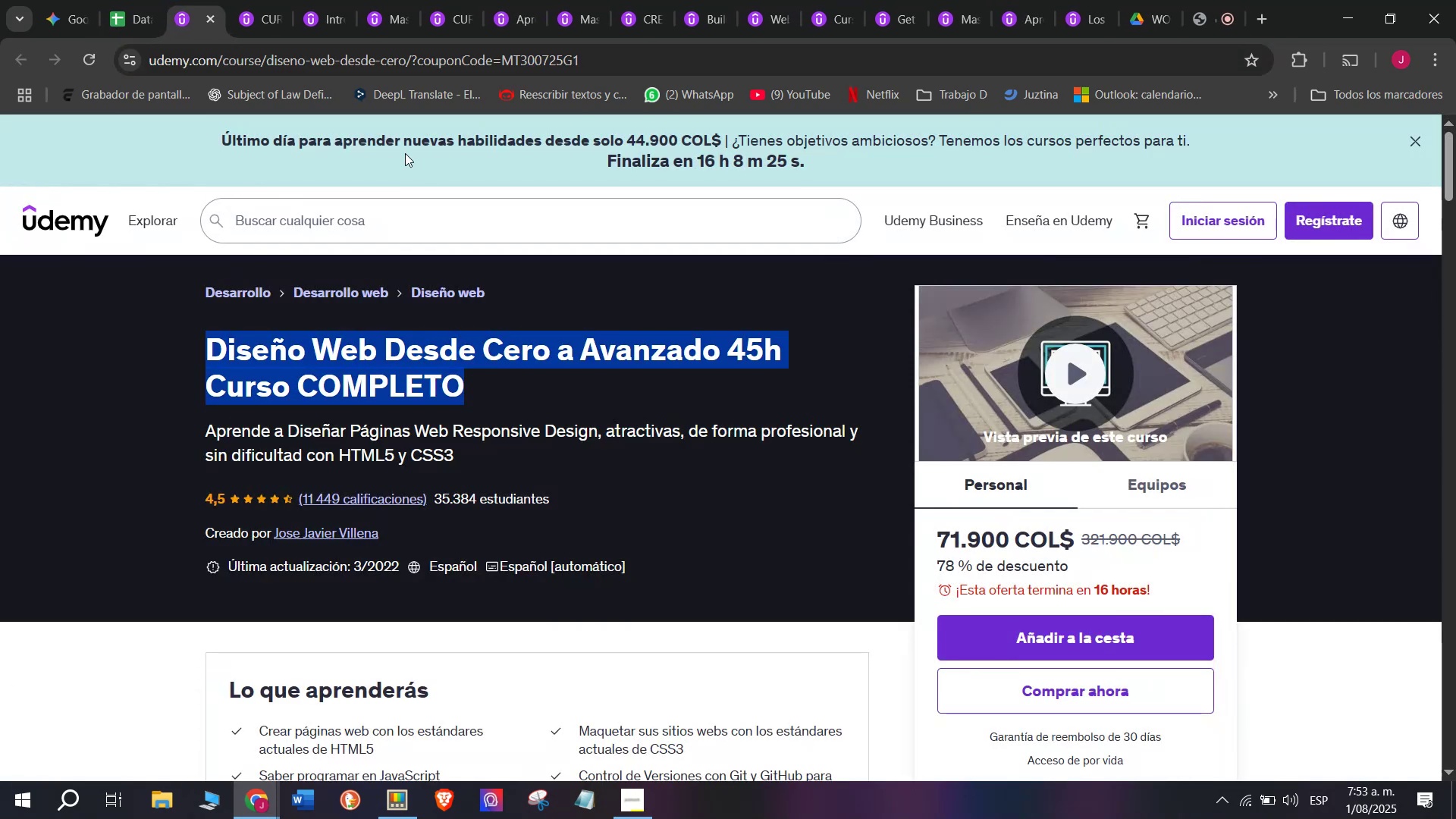 
key(Control+C)
 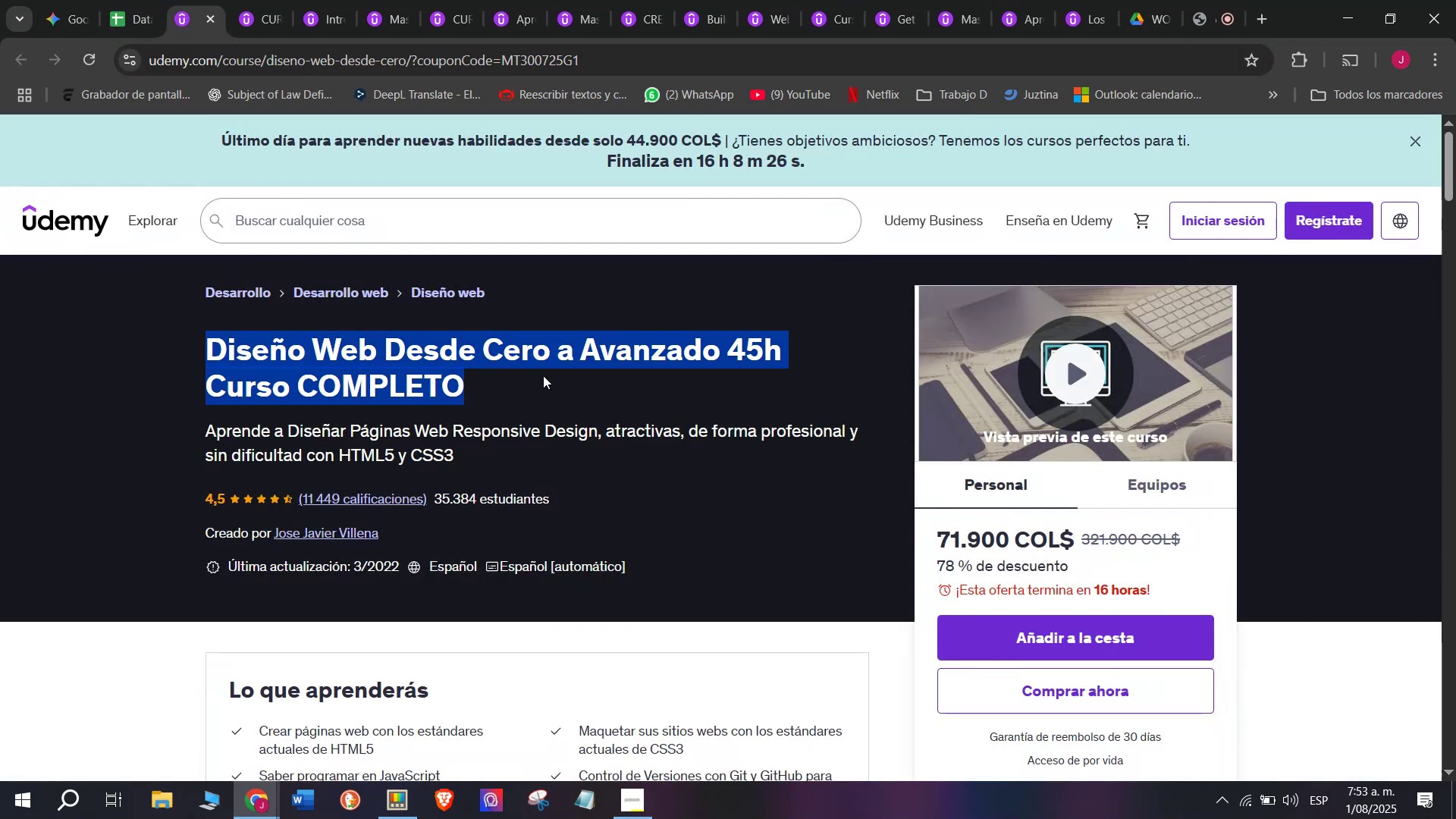 
key(Break)
 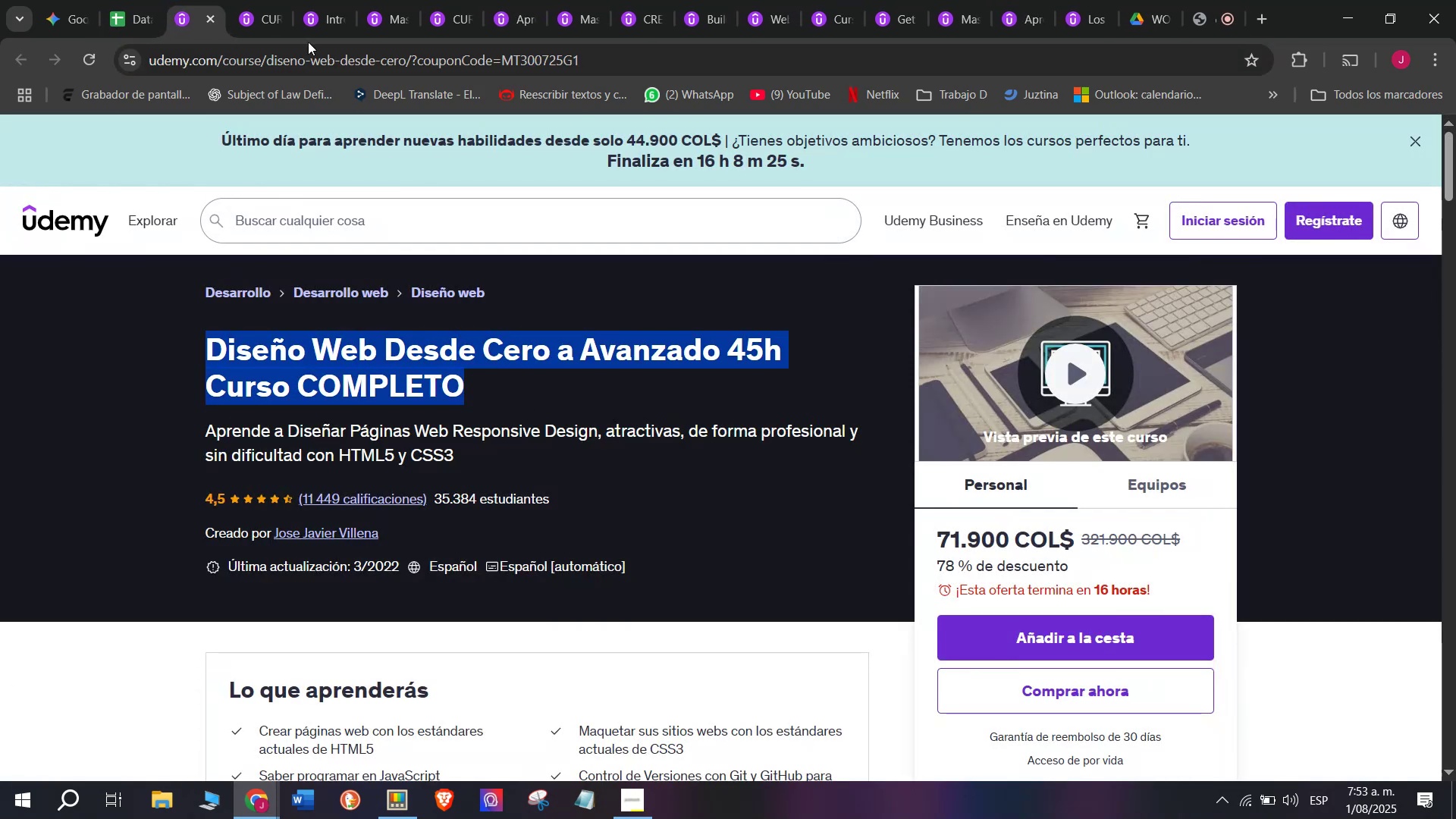 
key(Control+ControlLeft)
 